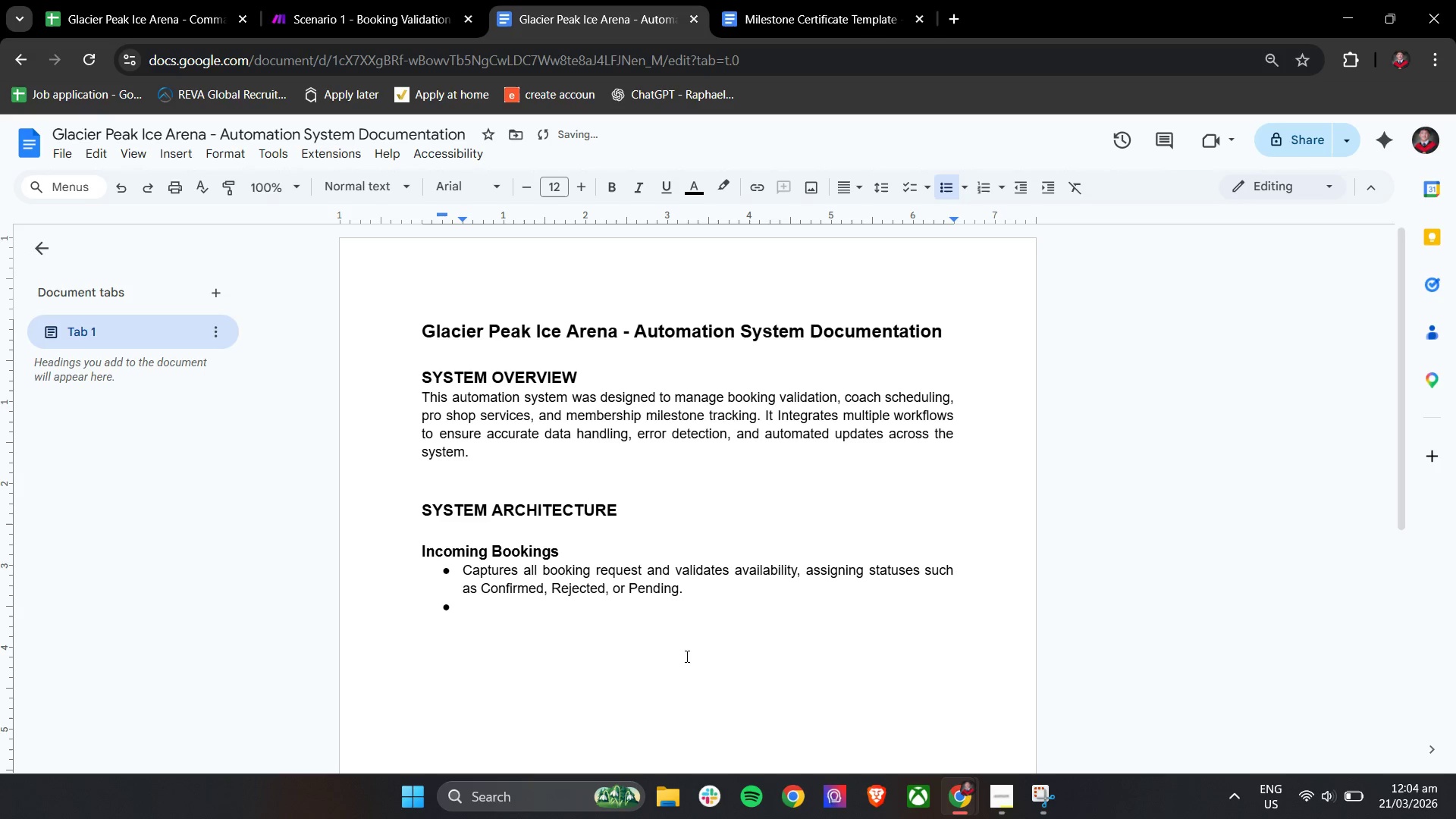 
key(Backspace)
 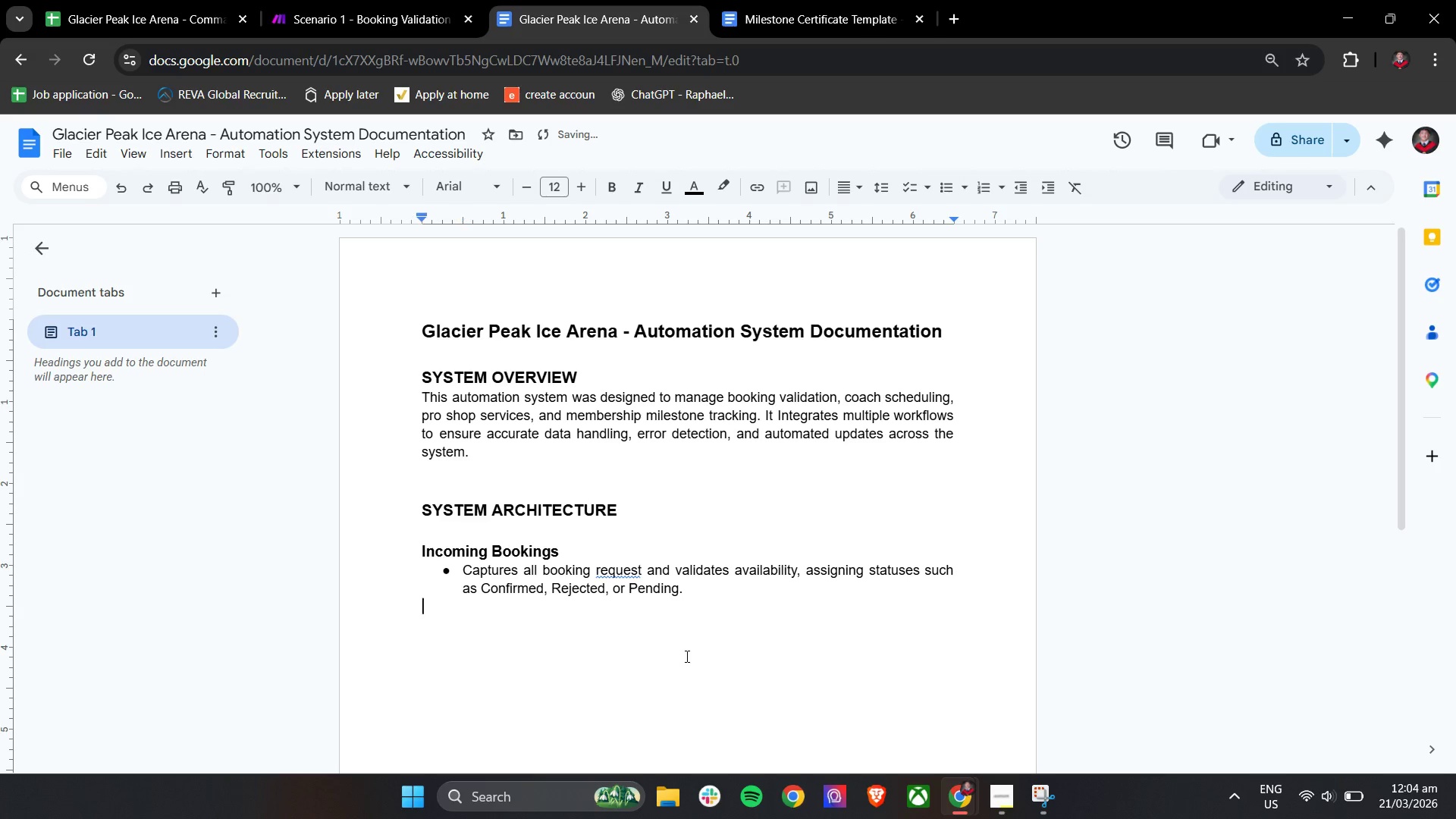 
key(Backspace)
 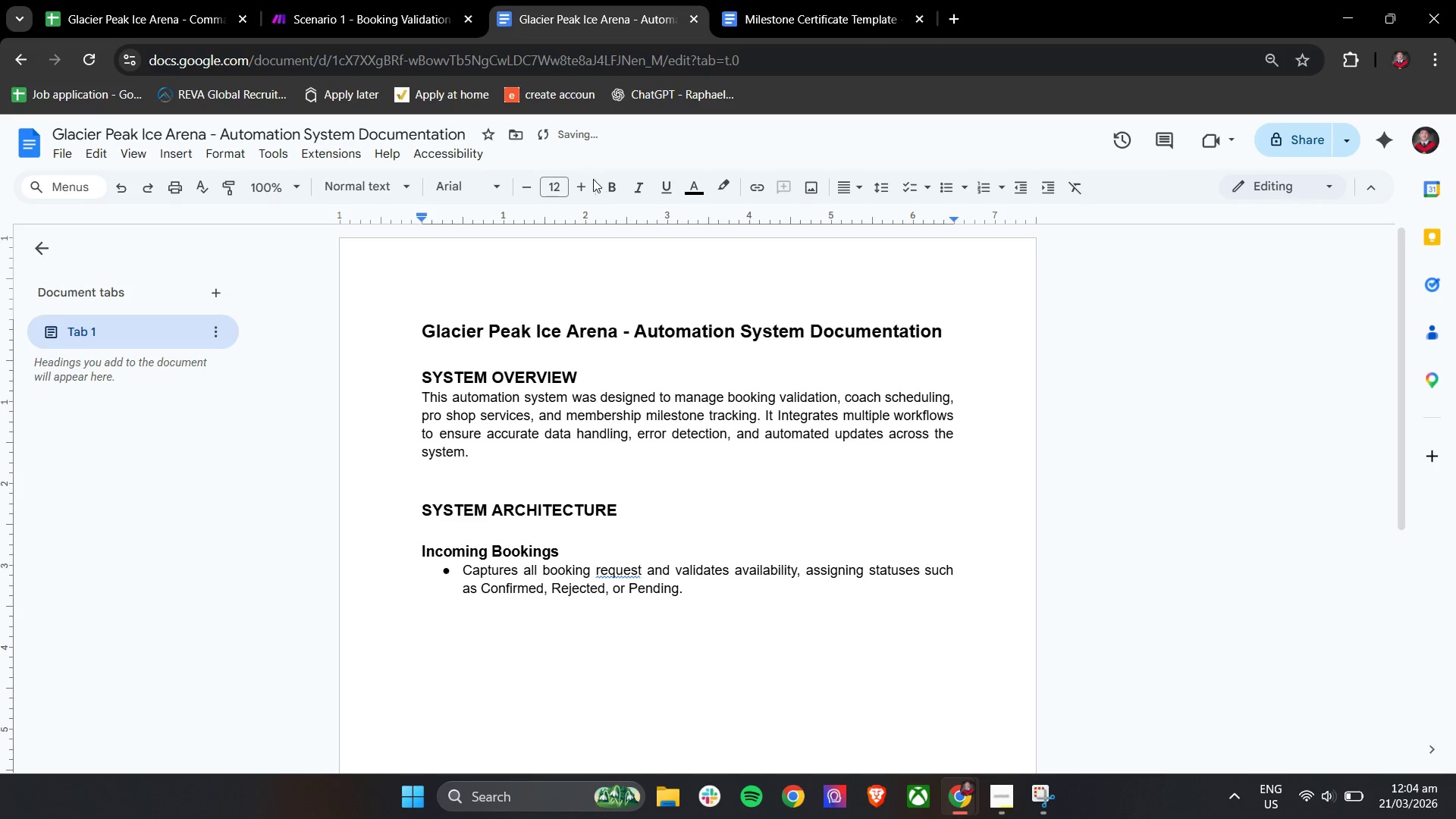 
double_click([583, 181])
 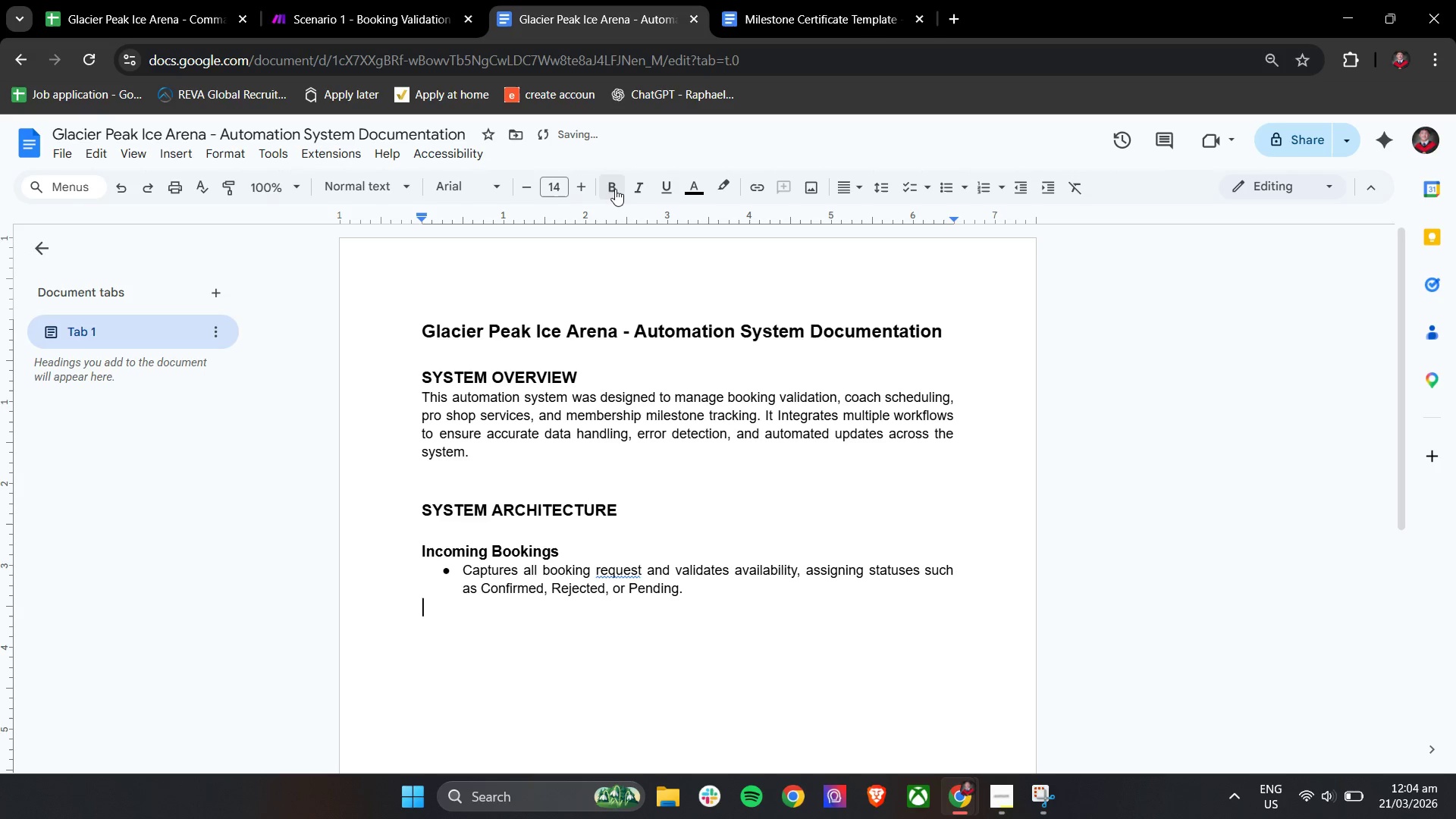 
triple_click([613, 187])
 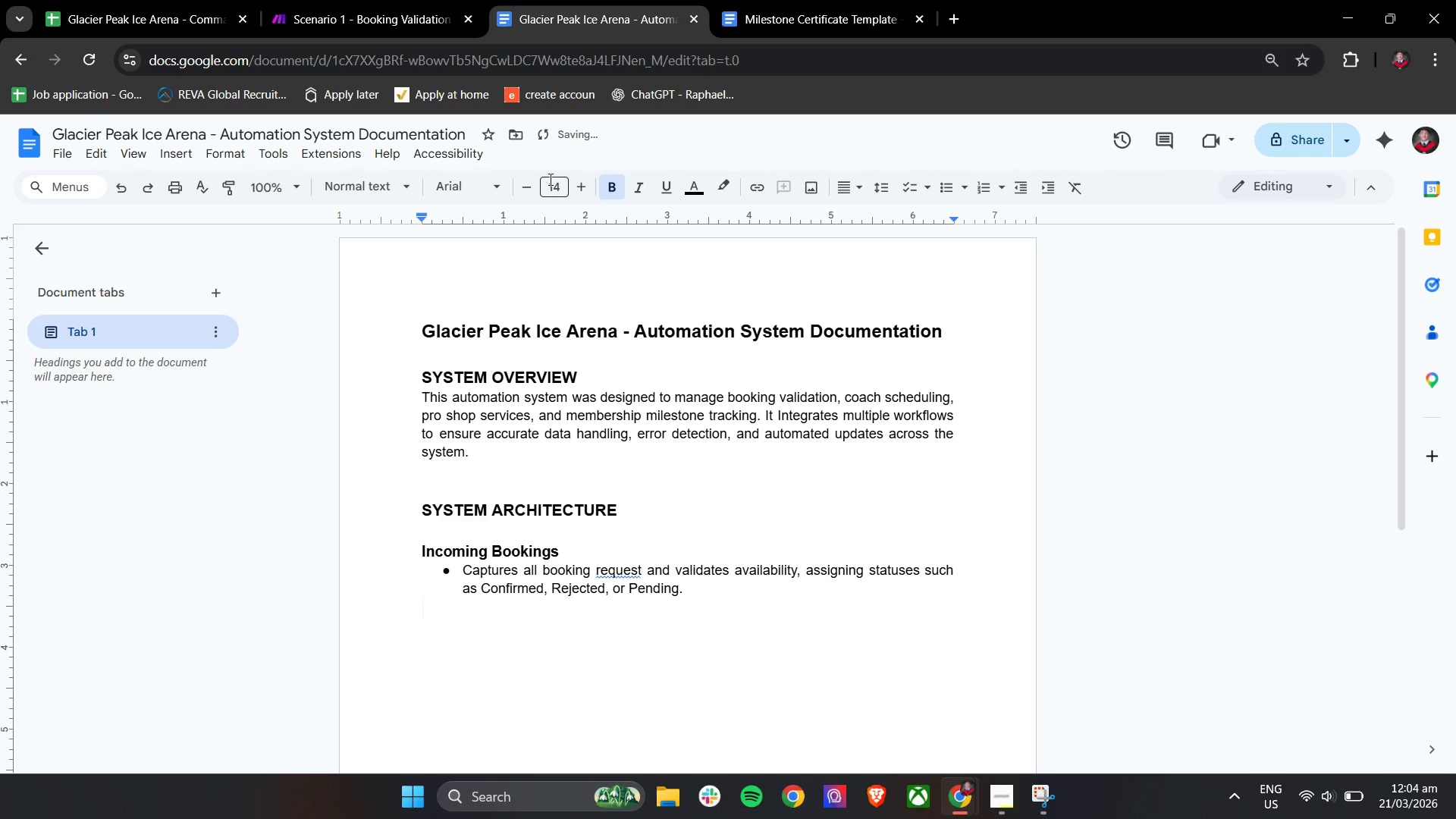 
left_click([532, 182])
 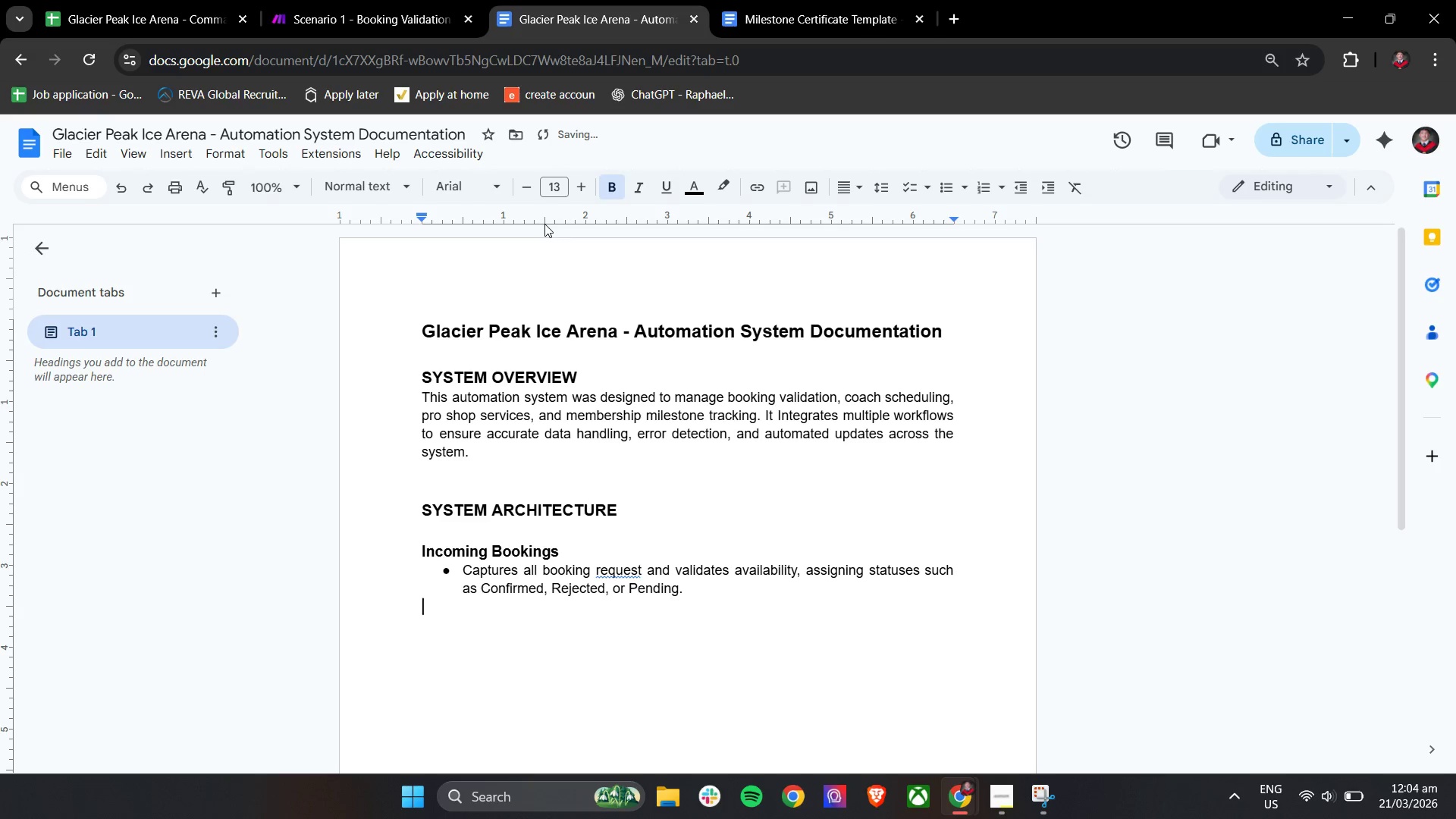 
key(Enter)
 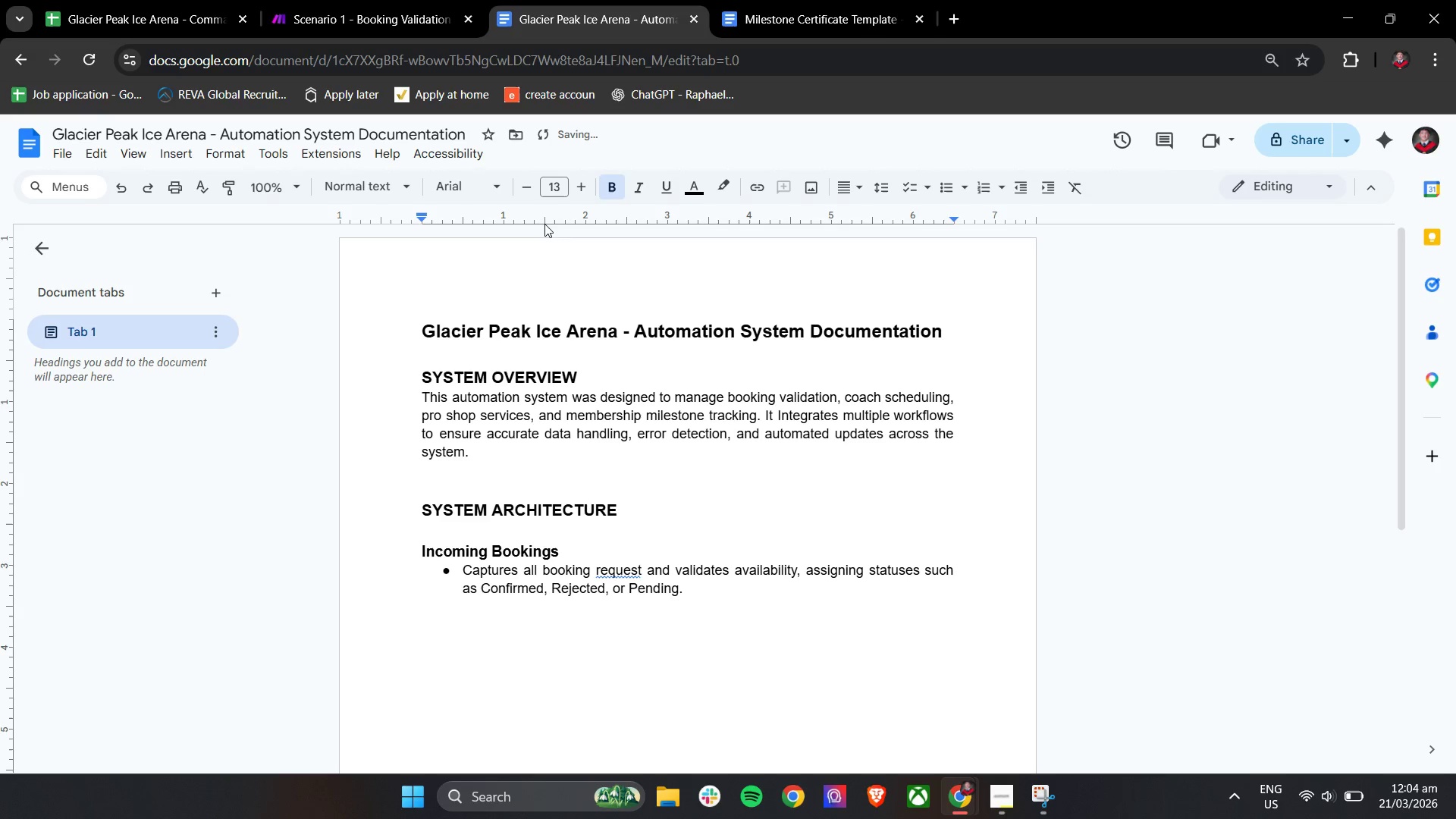 
type(Coach Roster)
 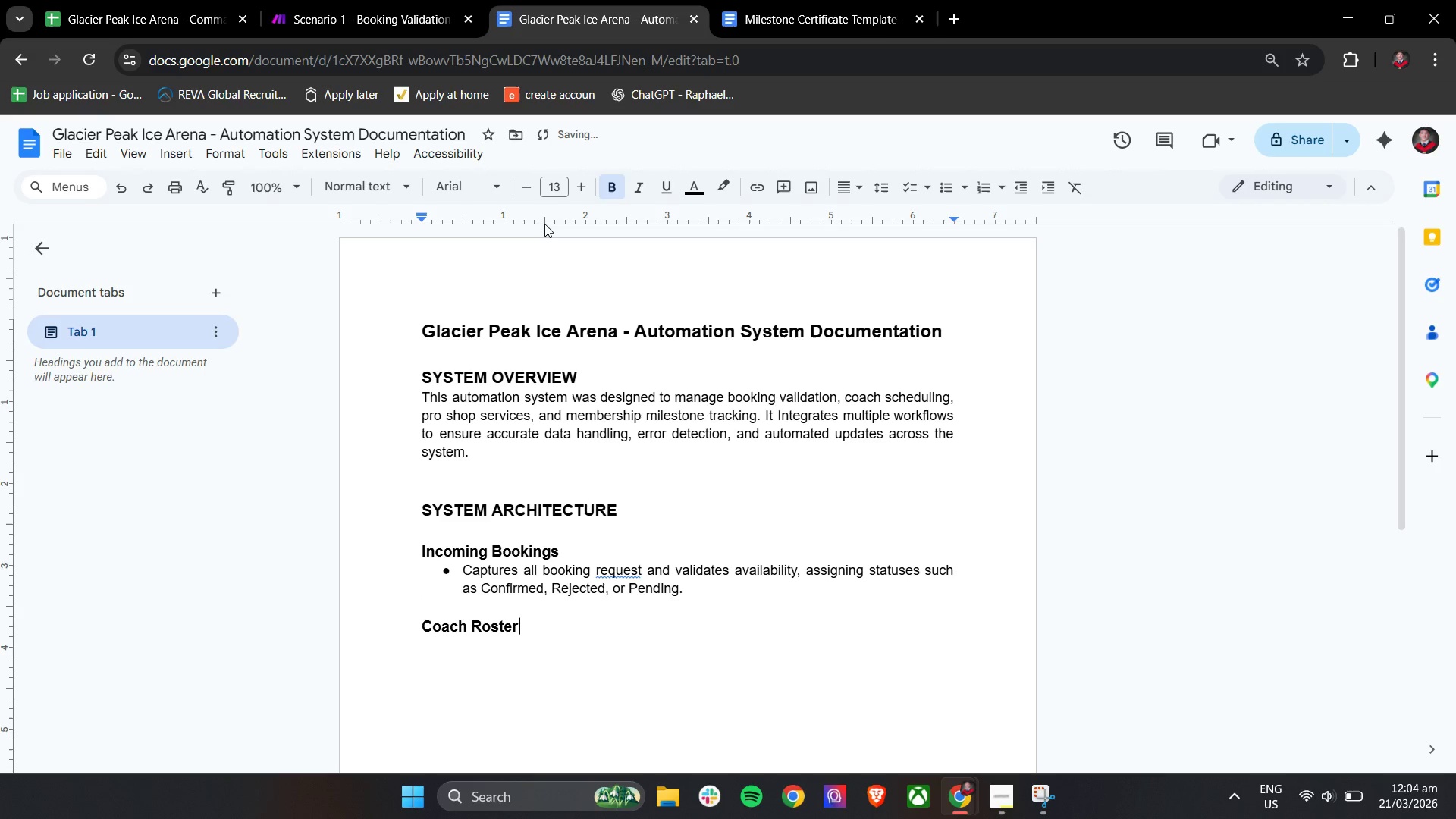 
left_click([524, 184])
 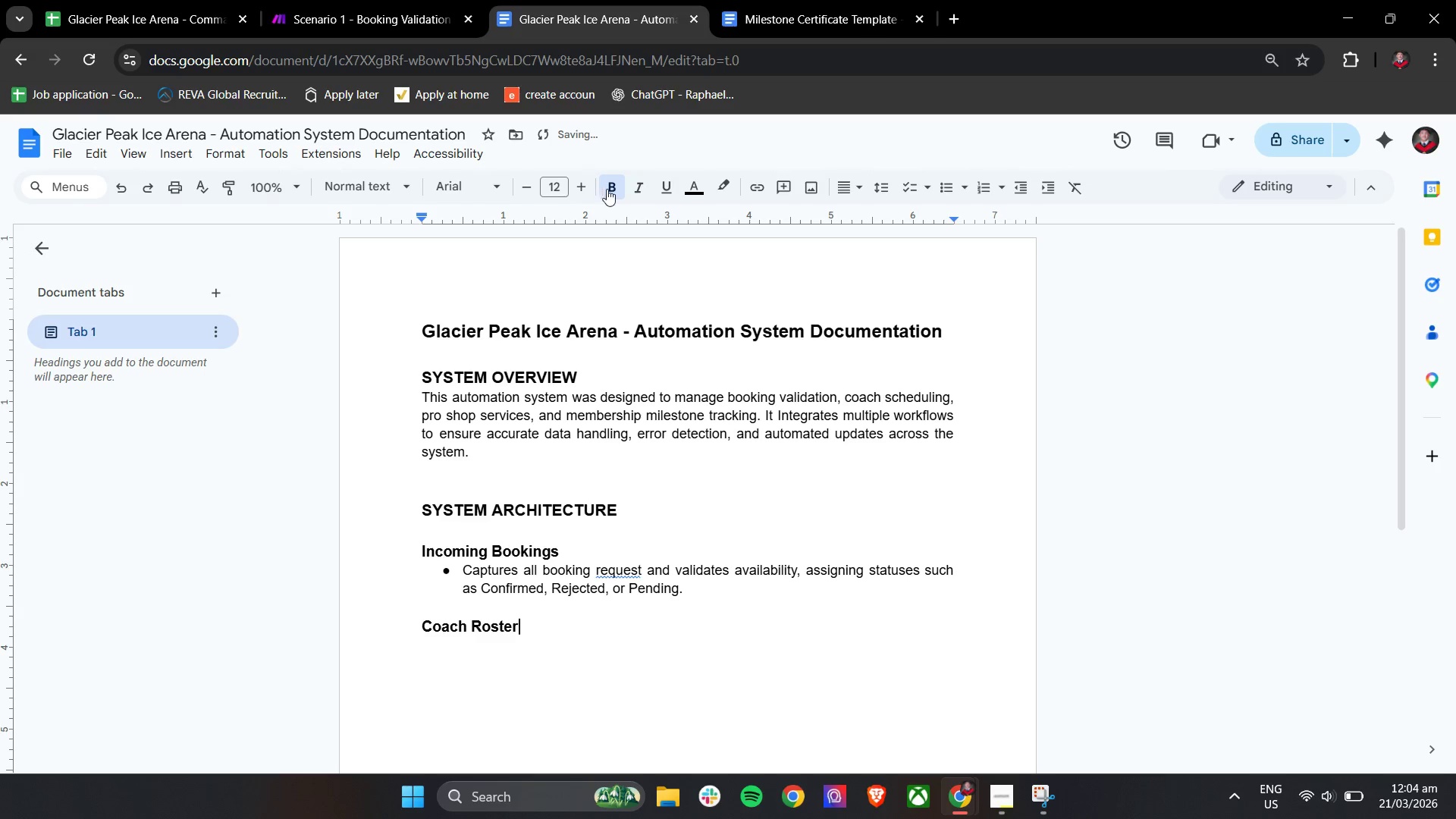 
left_click([613, 189])
 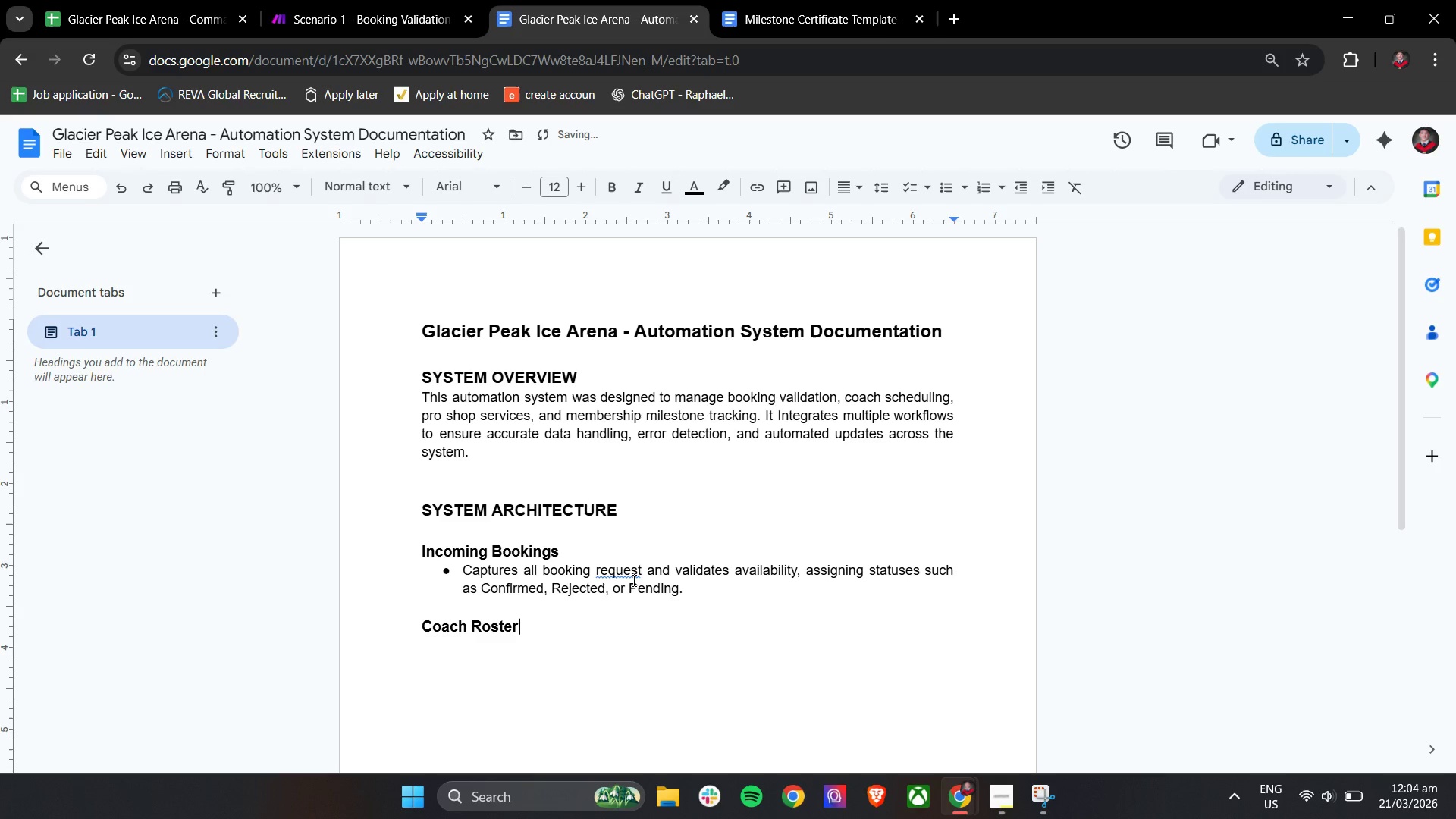 
key(Enter)
 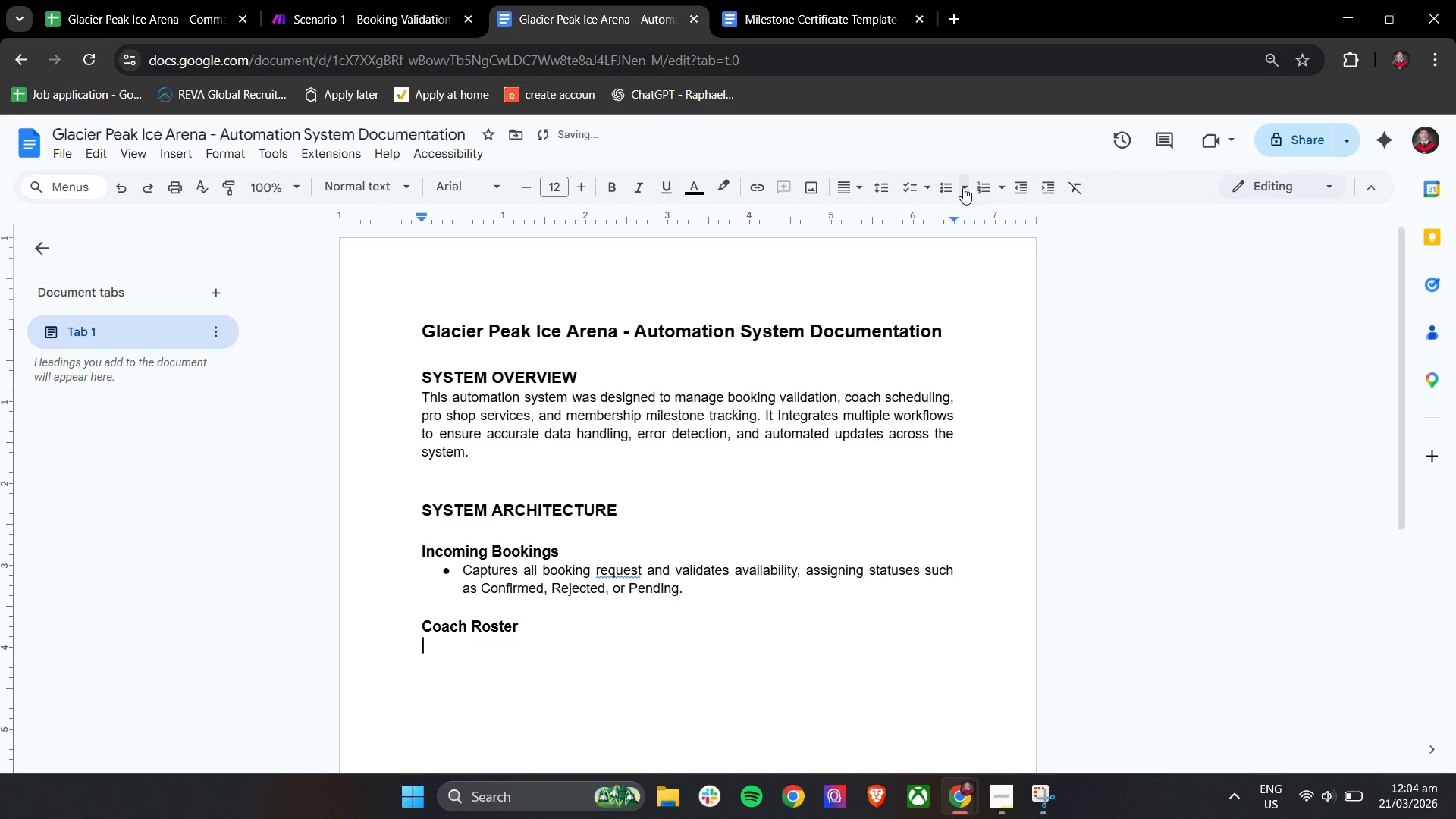 
left_click([951, 186])
 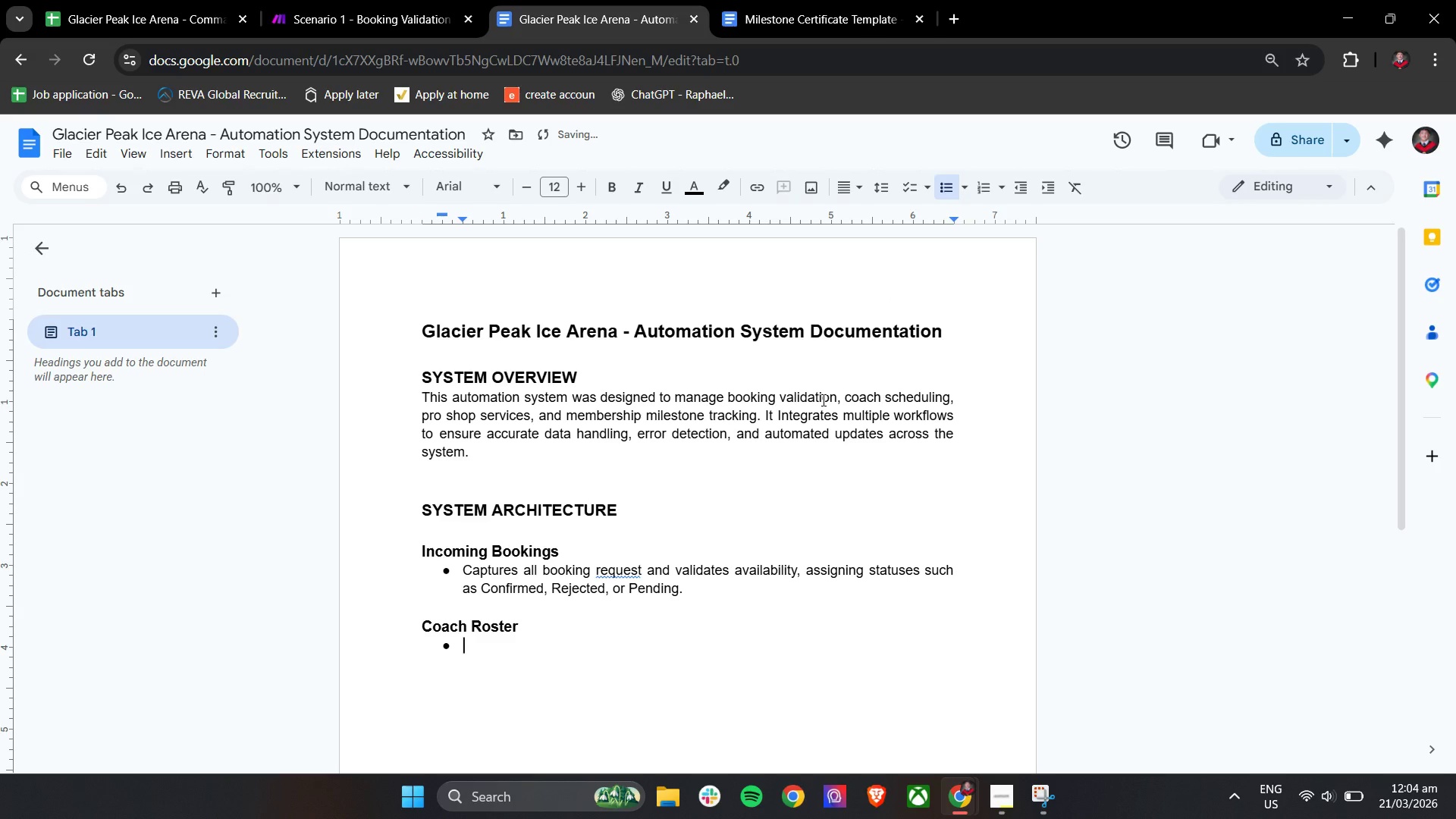 
type(Stores coach information, incld)
key(Backspace)
type(uding availability and stats)
key(Backspace)
type(us, used for booo)
key(Backspace)
type(king validation)
 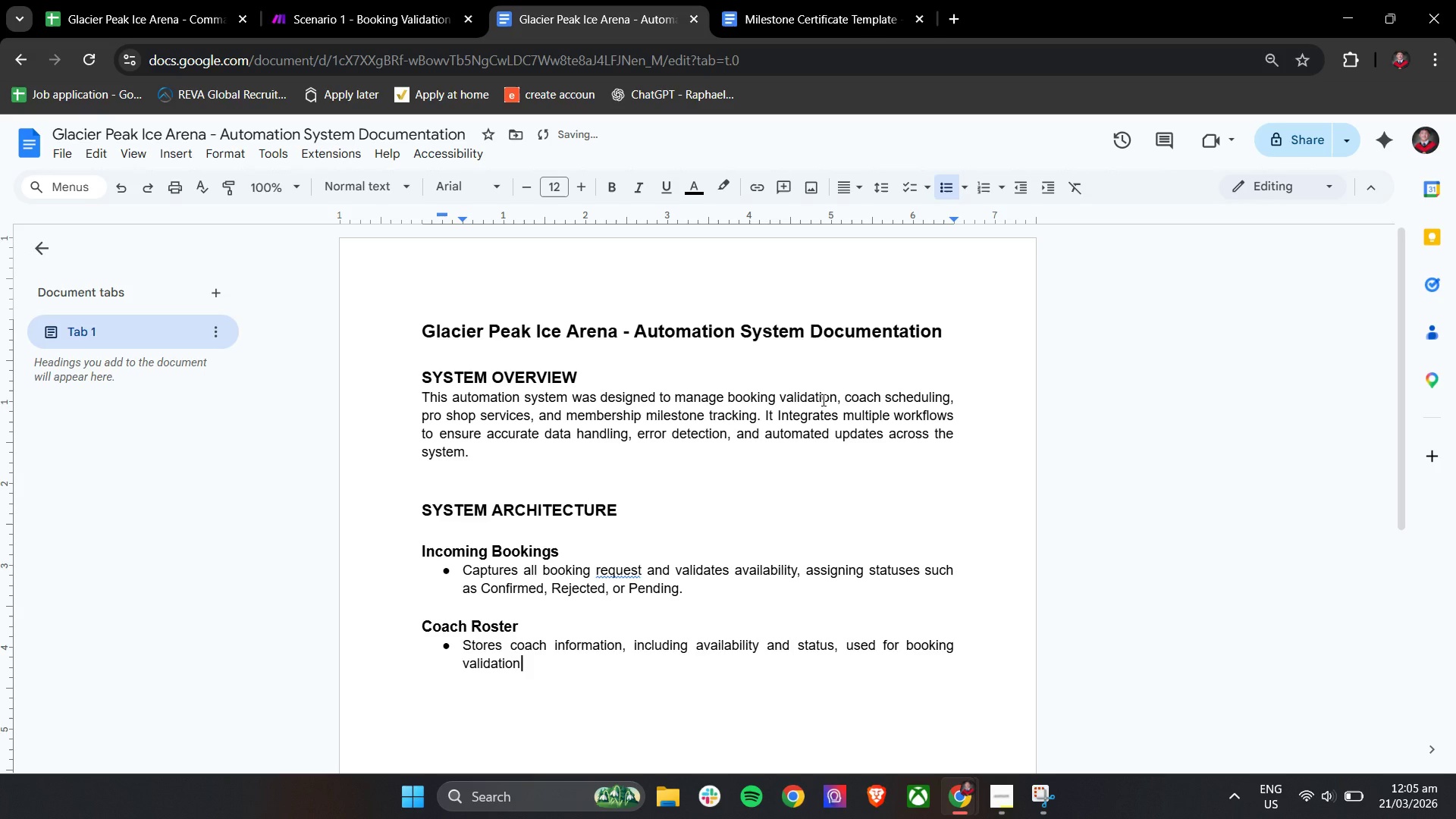 
key(Enter)
 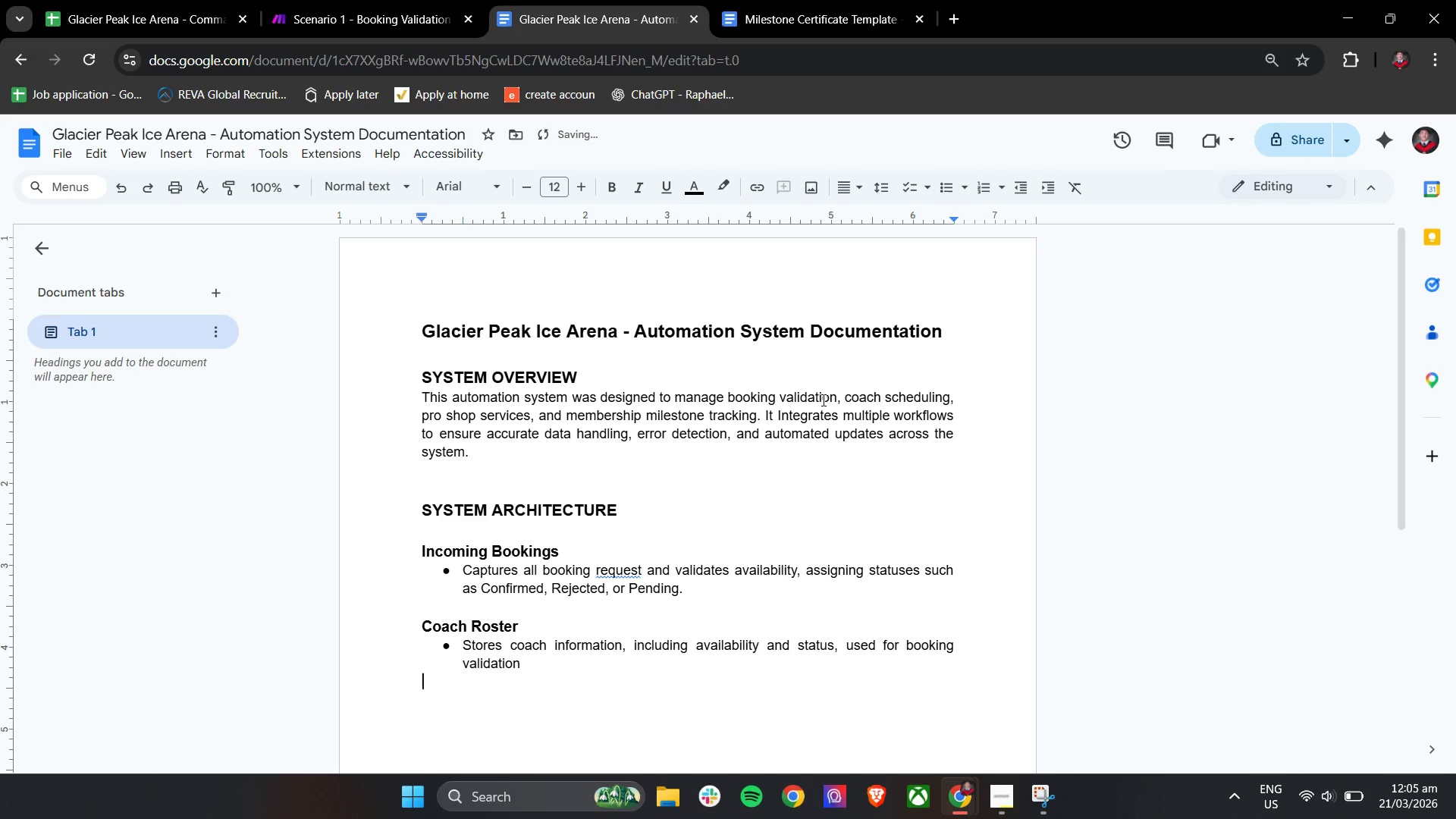 
key(Enter)
 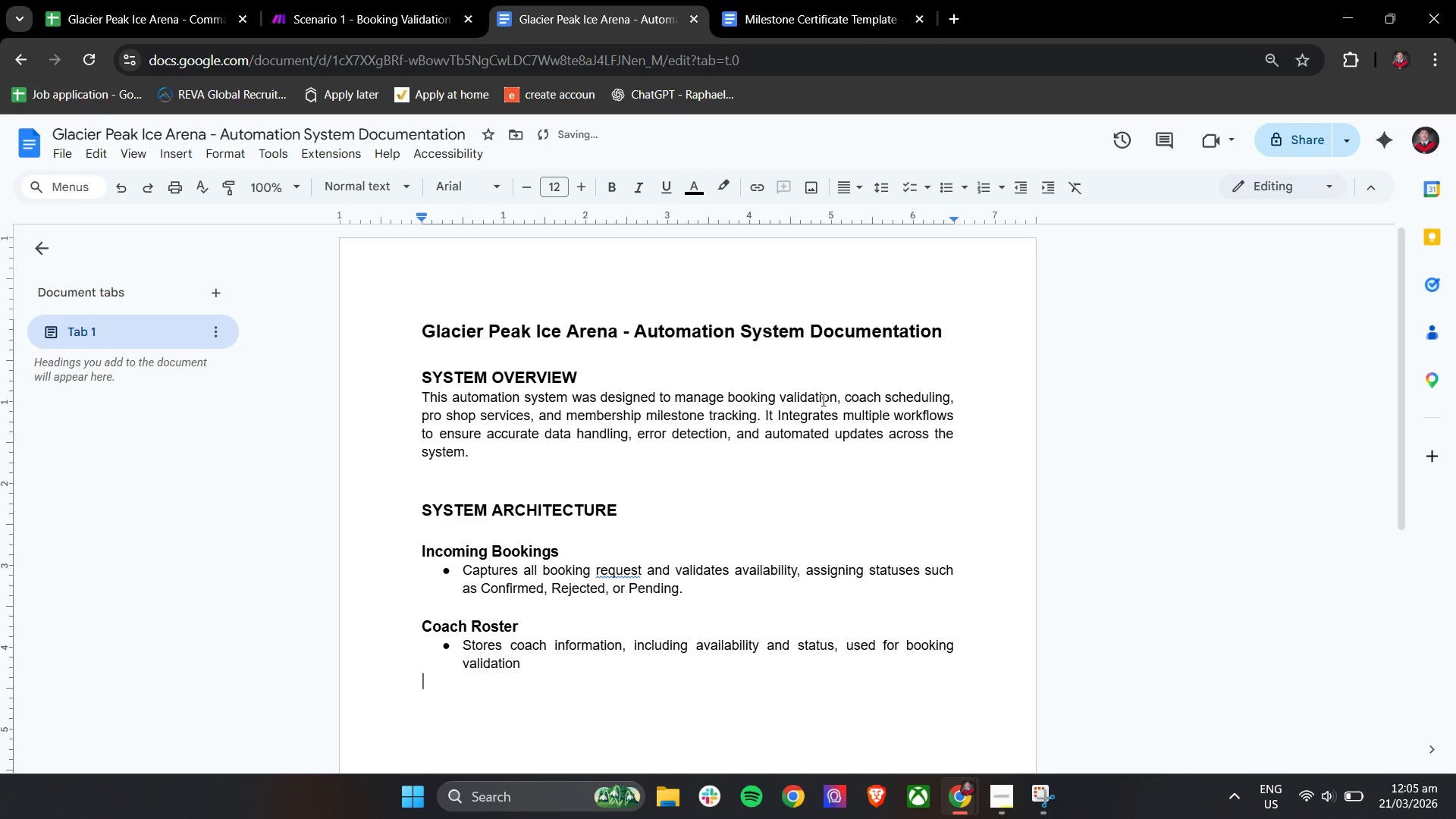 
key(Enter)
 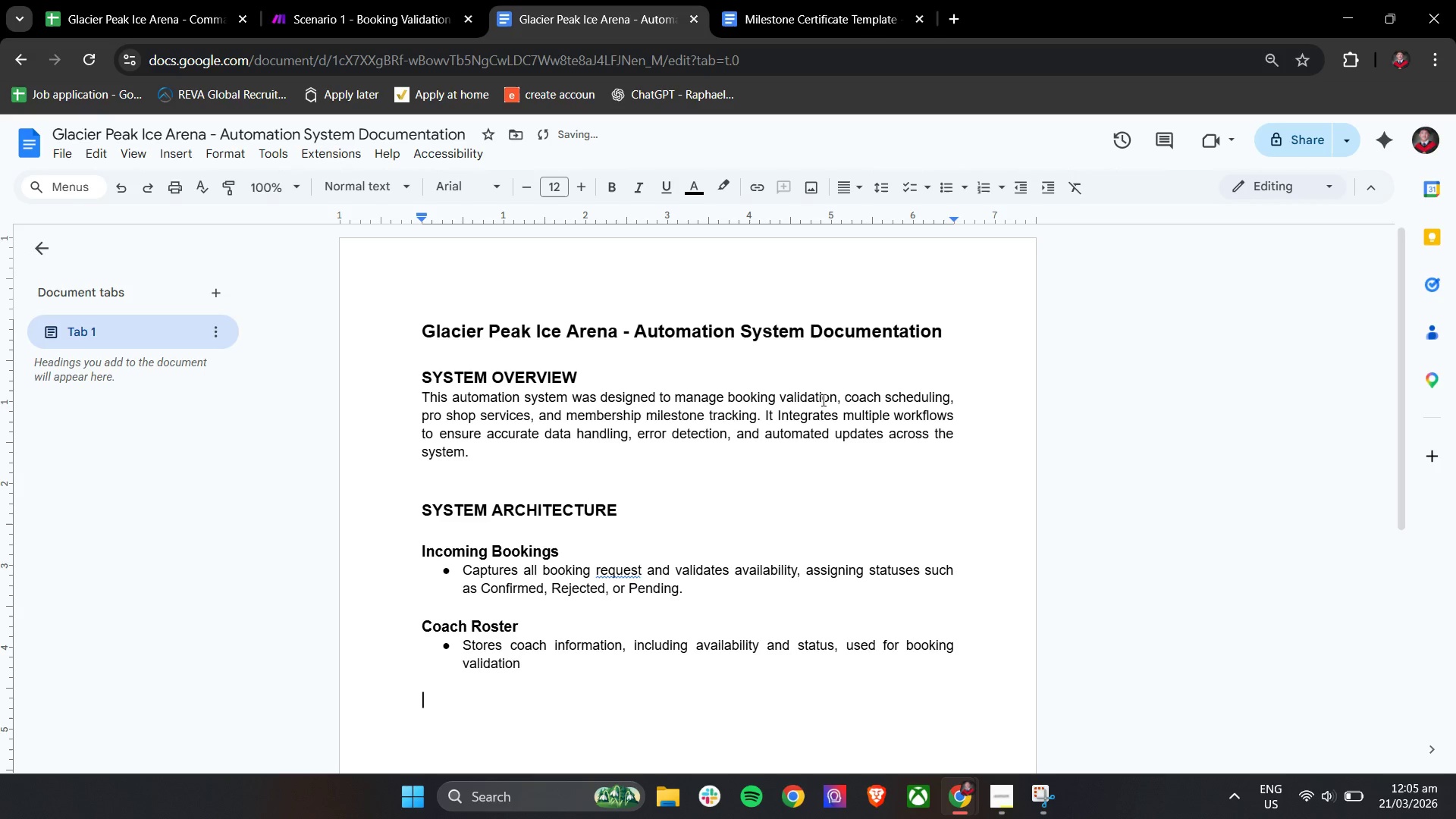 
key(Control+B)
 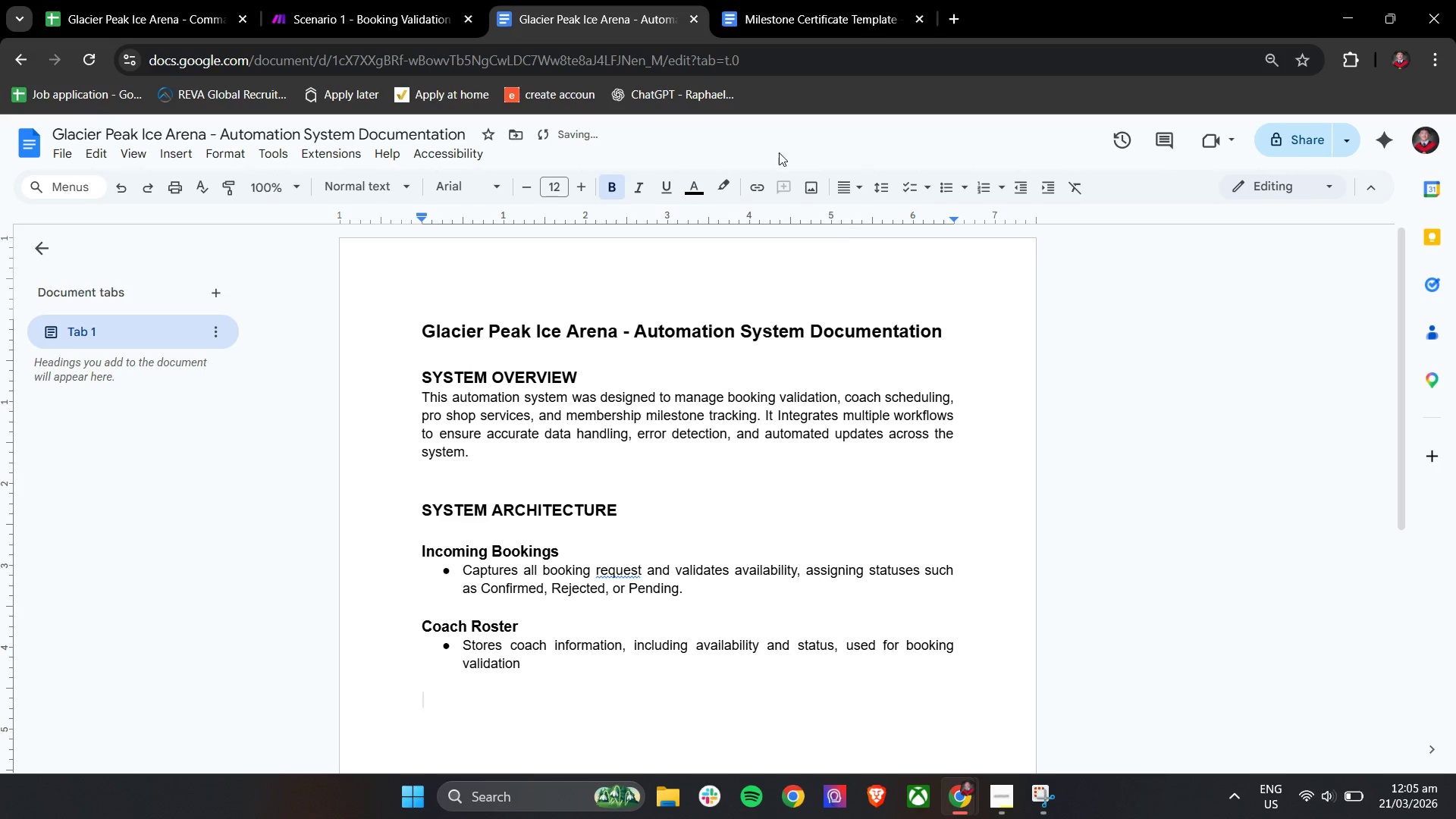 
left_click([579, 180])
 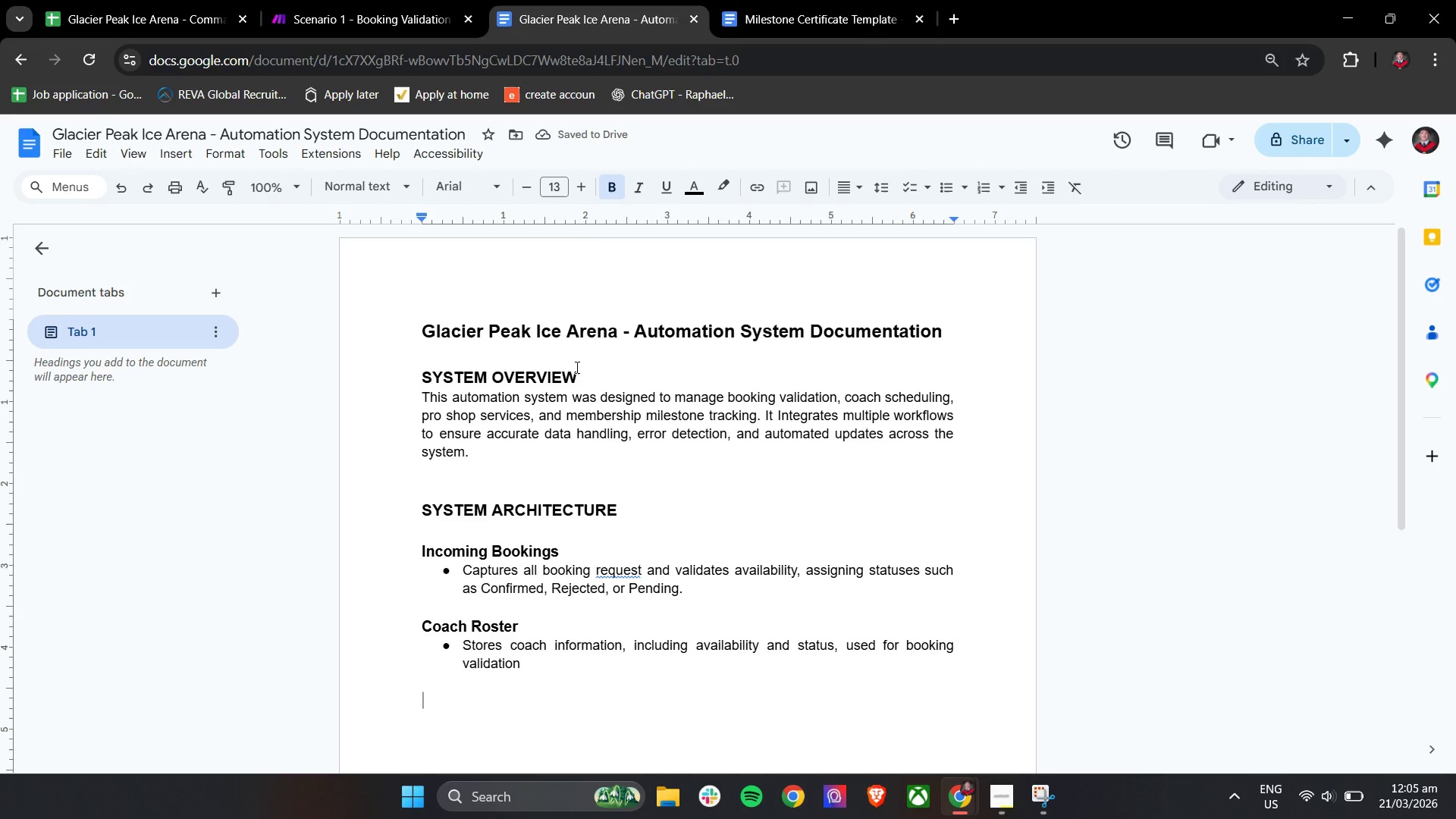 
type(Master Availability)
 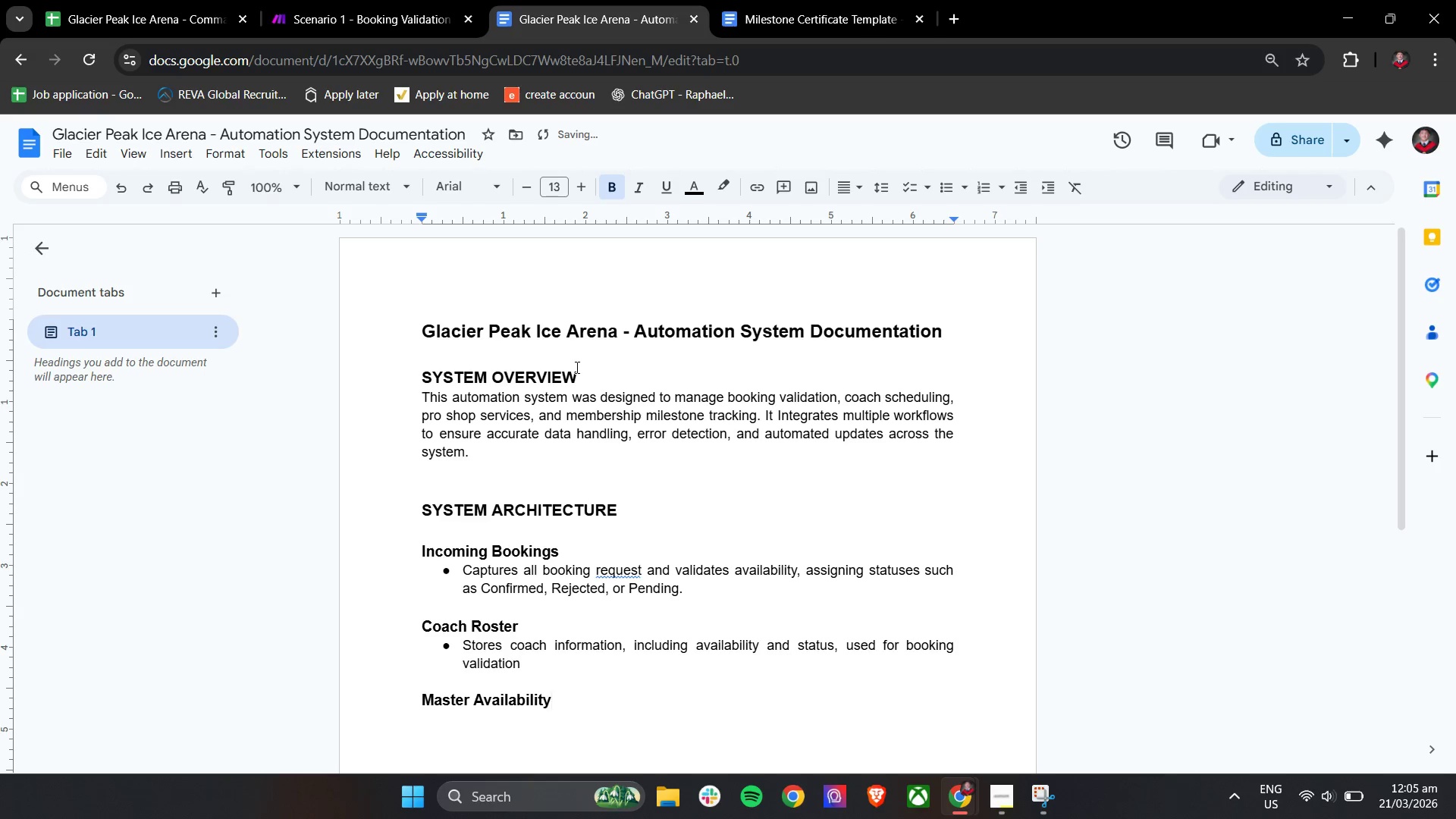 
key(Enter)
 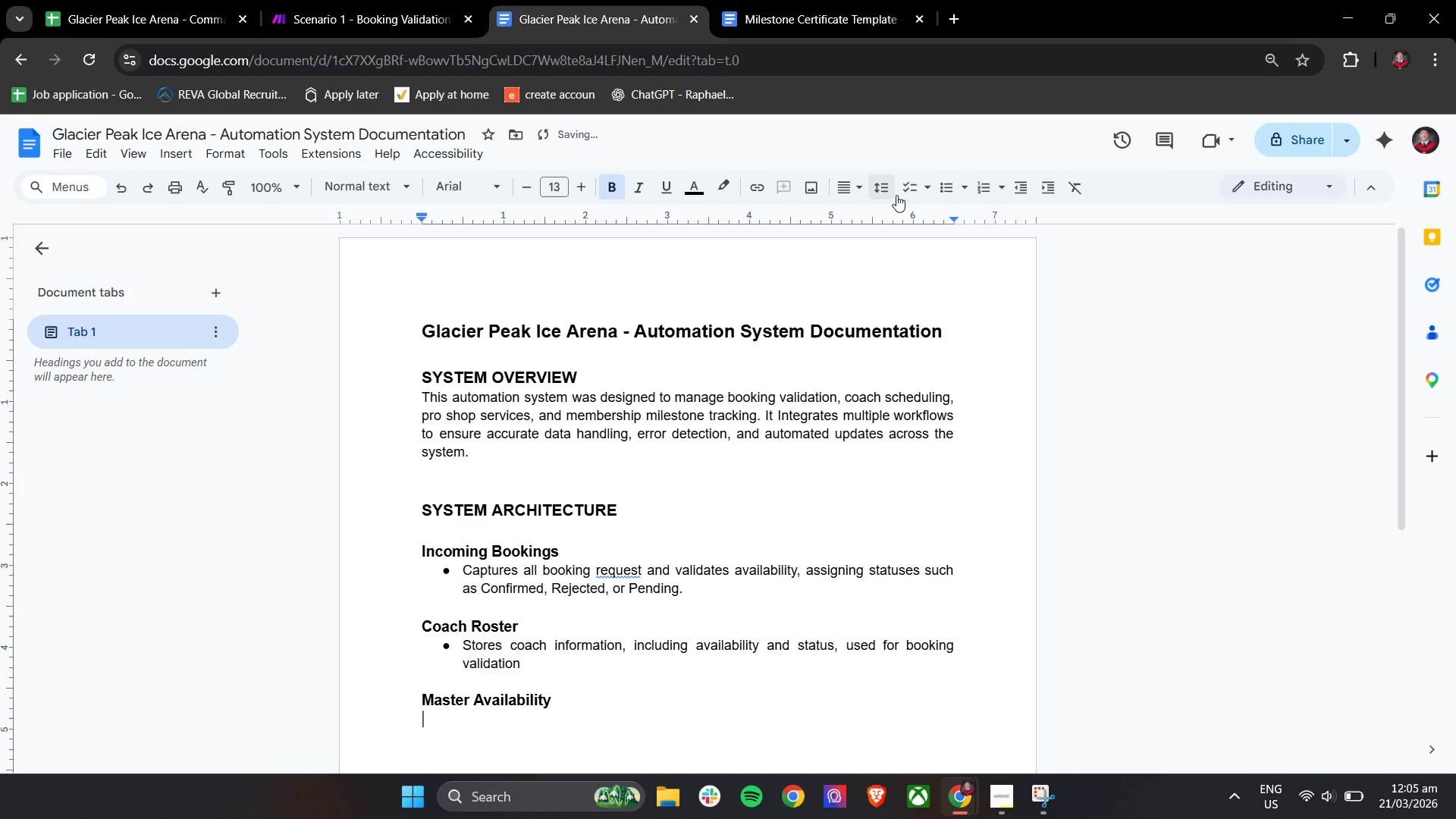 
left_click([948, 190])
 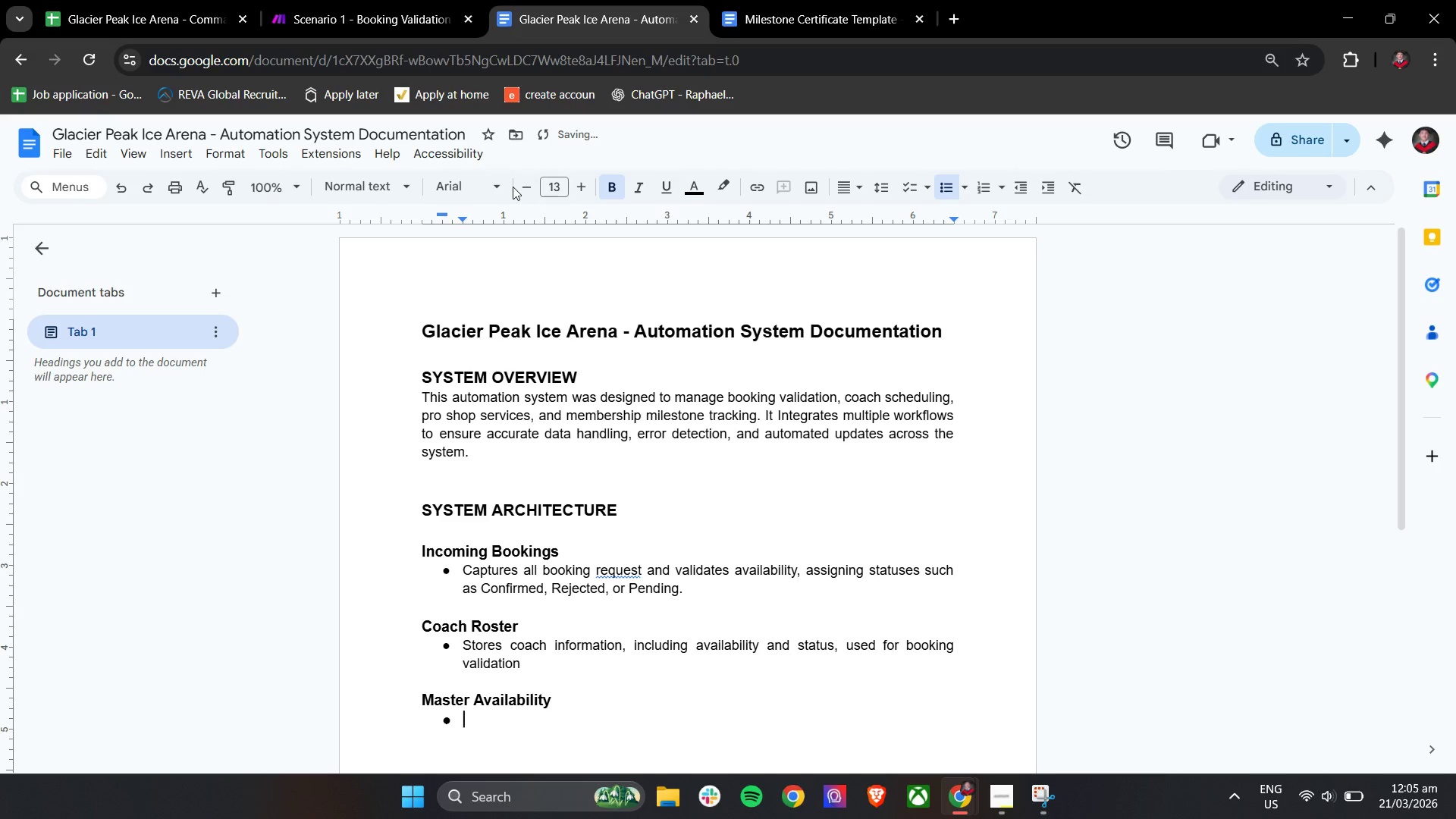 
left_click([526, 184])
 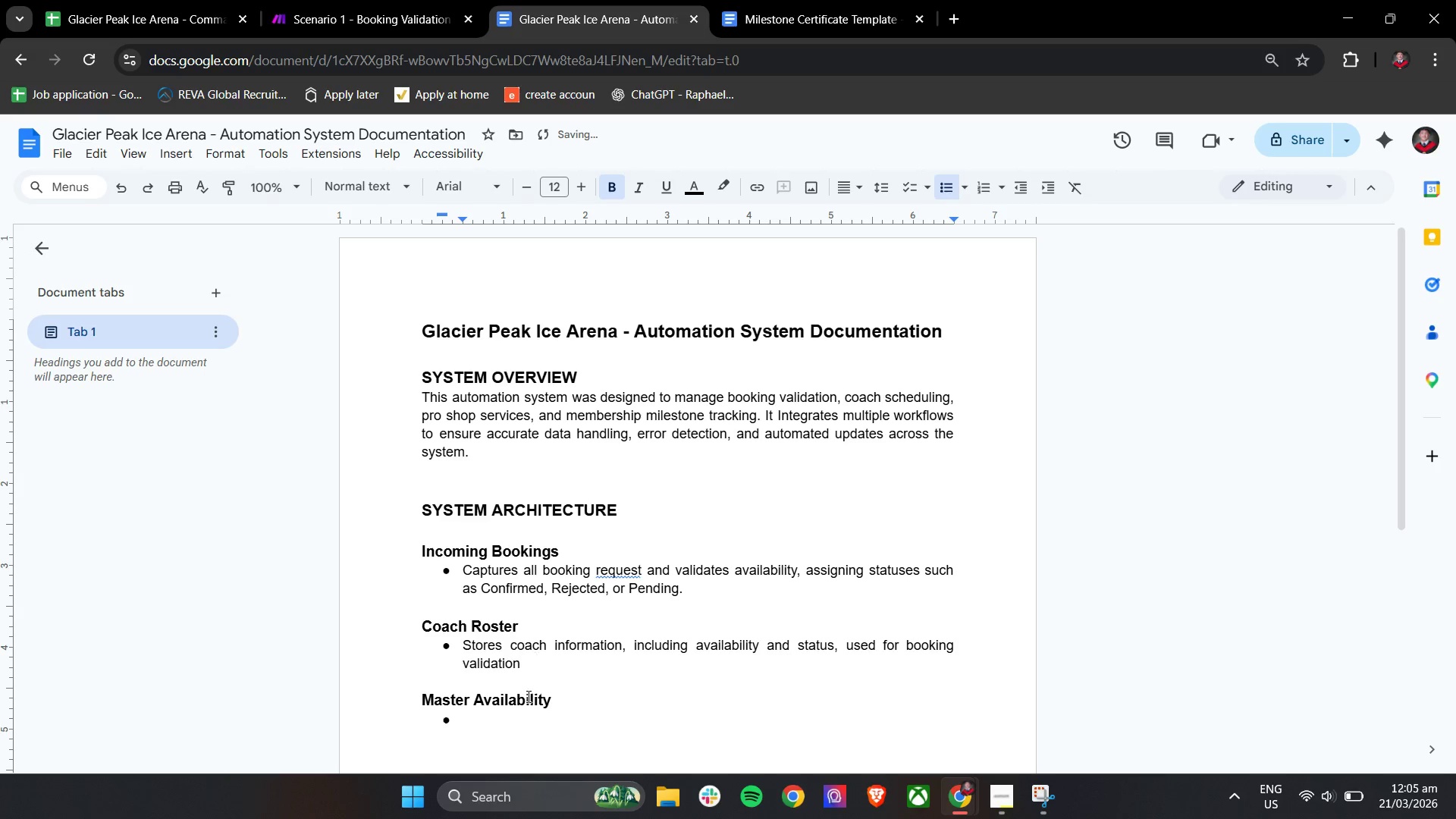 
key(Control+B)
 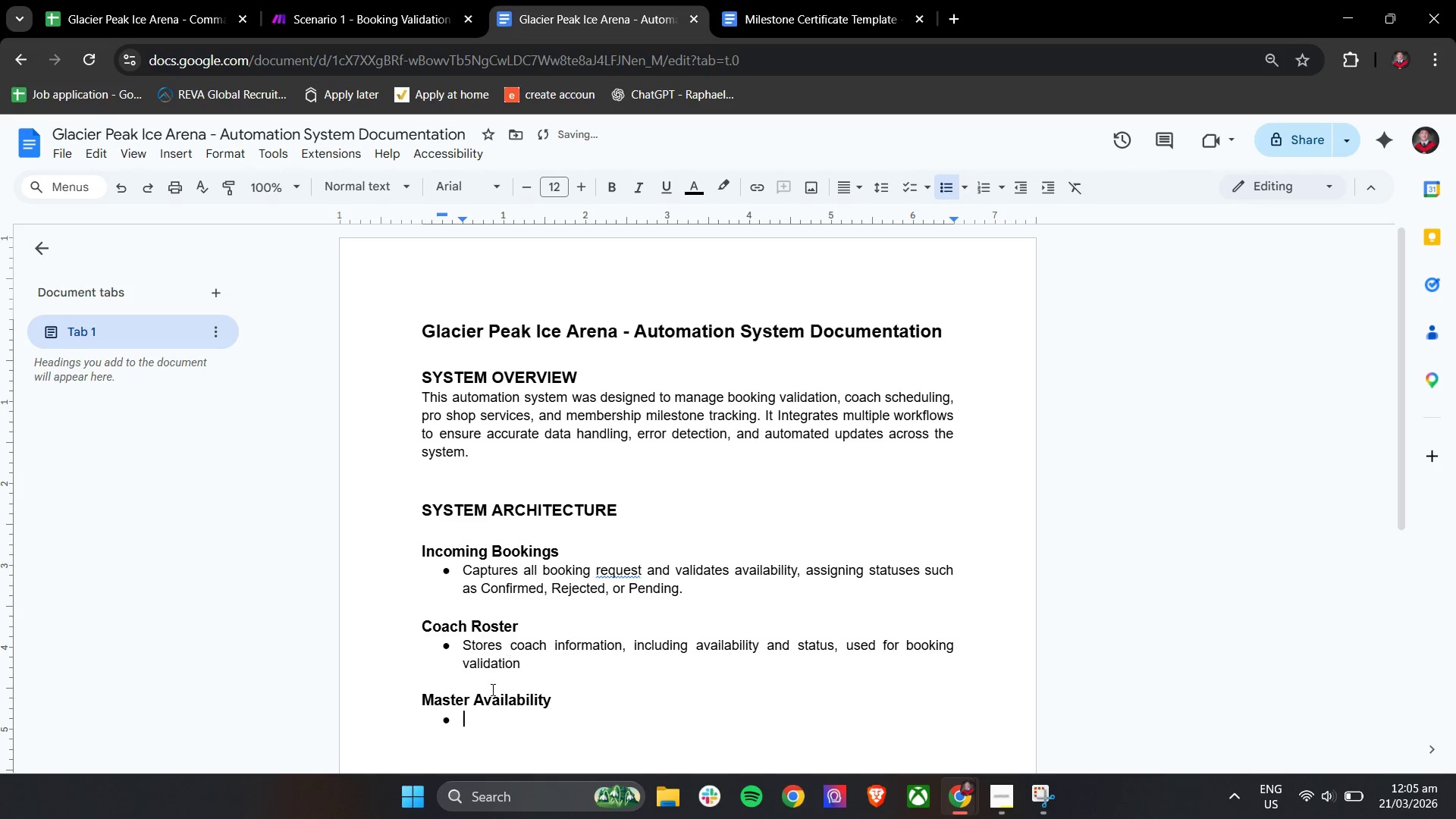 
left_click([486, 727])
 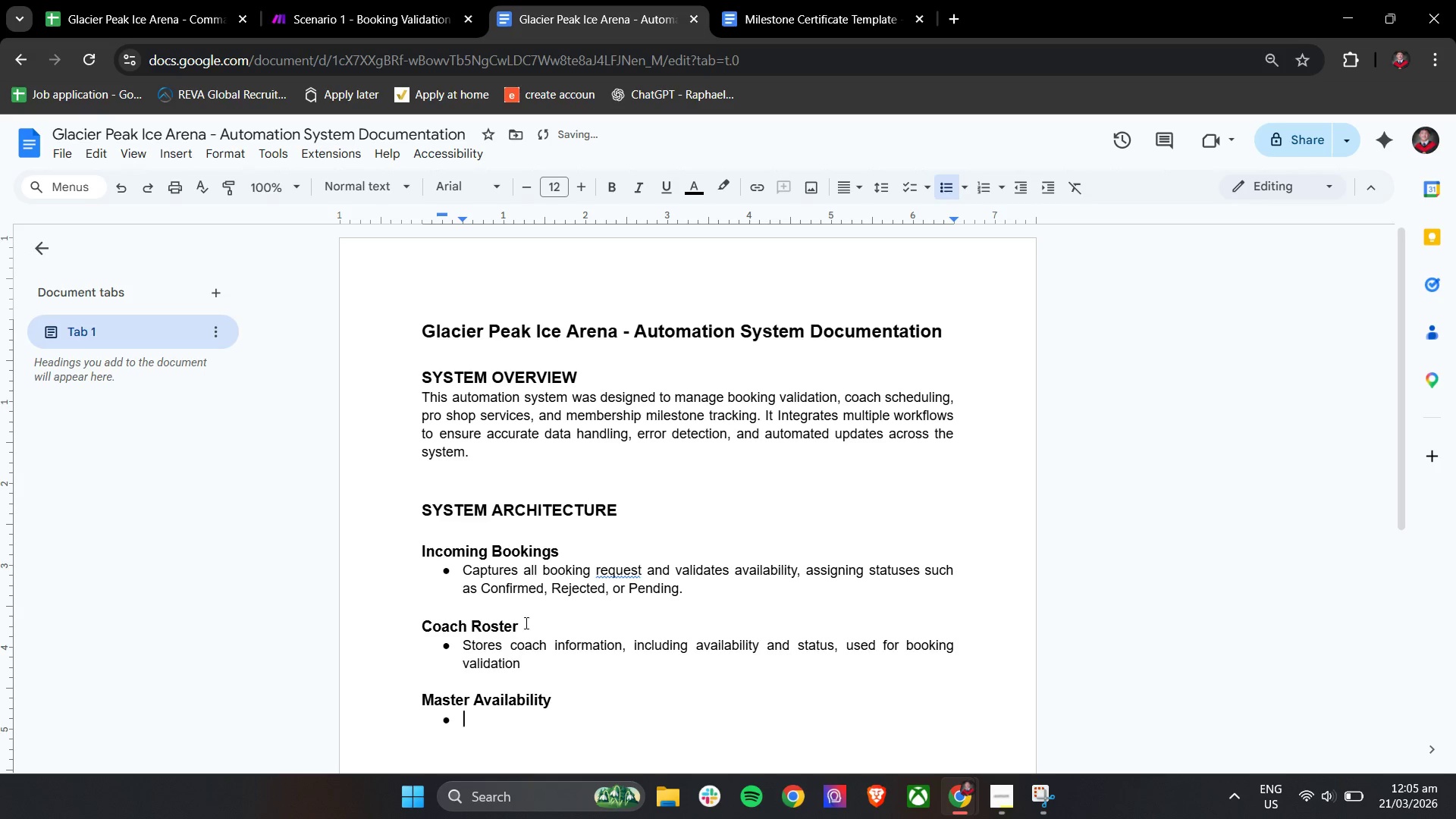 
scroll: coordinate [541, 585], scroll_direction: down, amount: 2.0
 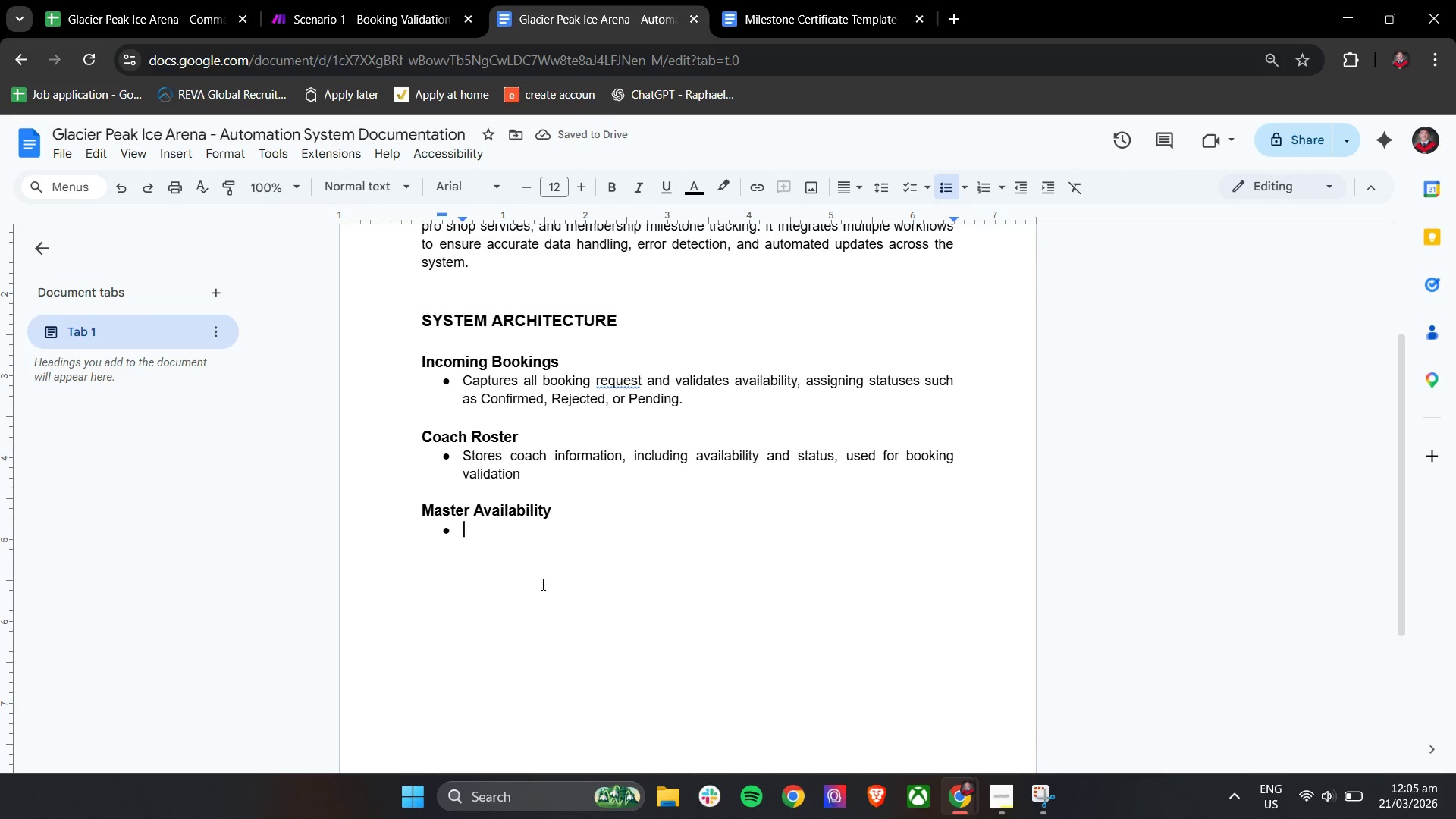 
type(Tracks al )
key(Backspace)
type(l time slots and updates thier )
 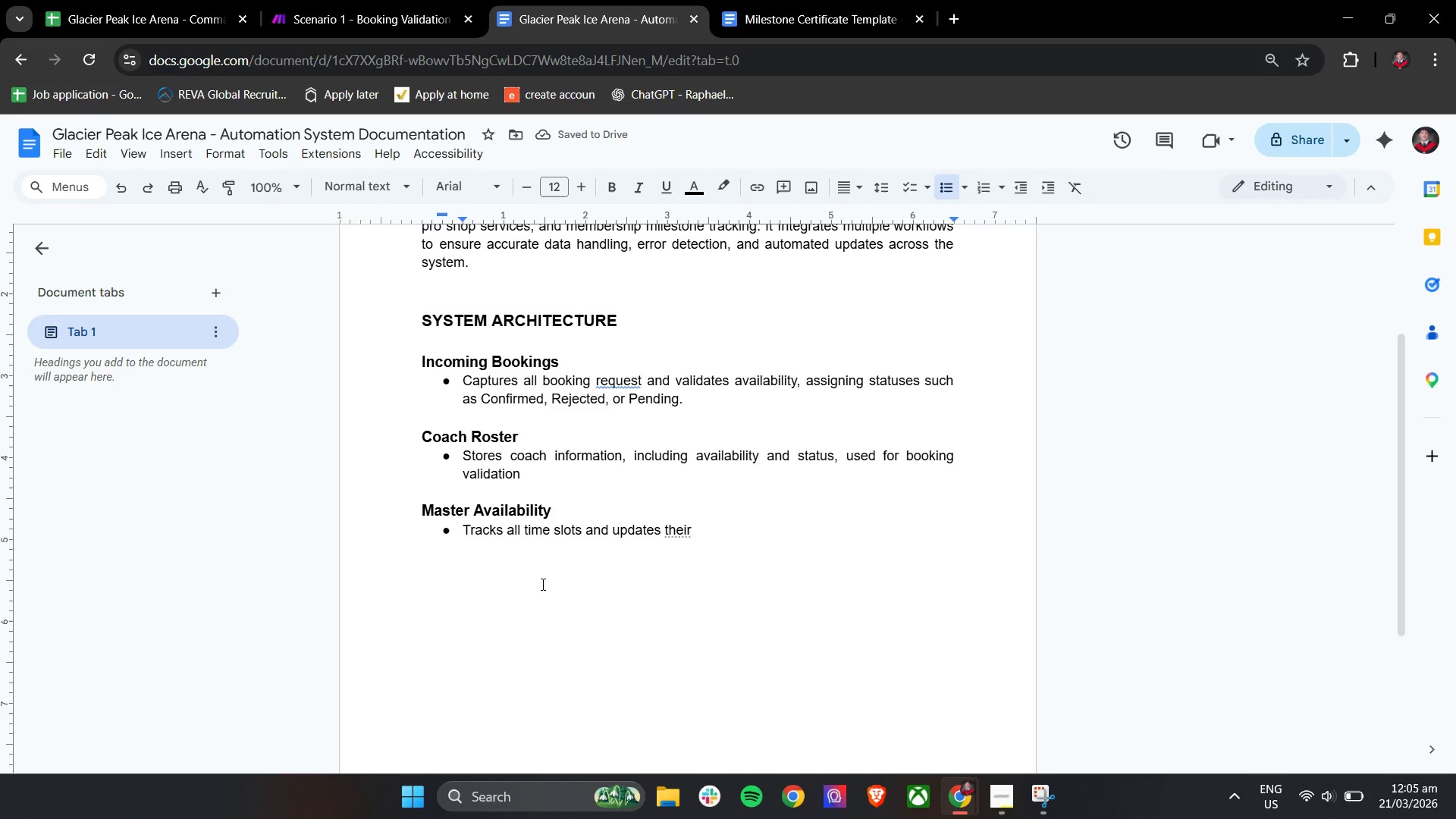 
wait(5.62)
 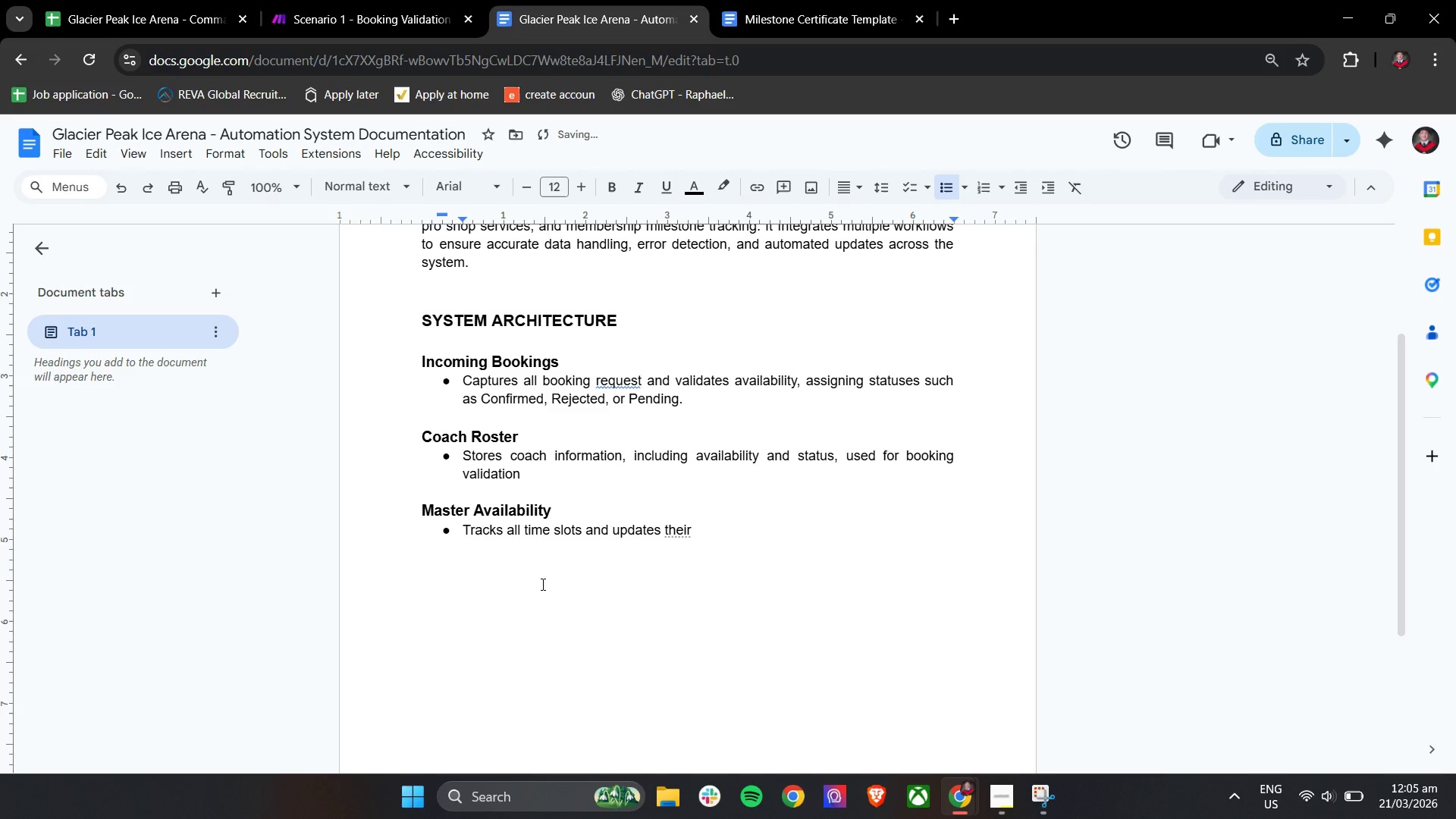 
type(availability status based o )
key(Backspace)
type(n booling)
key(Backspace)
key(Backspace)
key(Backspace)
key(Backspace)
type(l)
key(Backspace)
type(king activity.)
 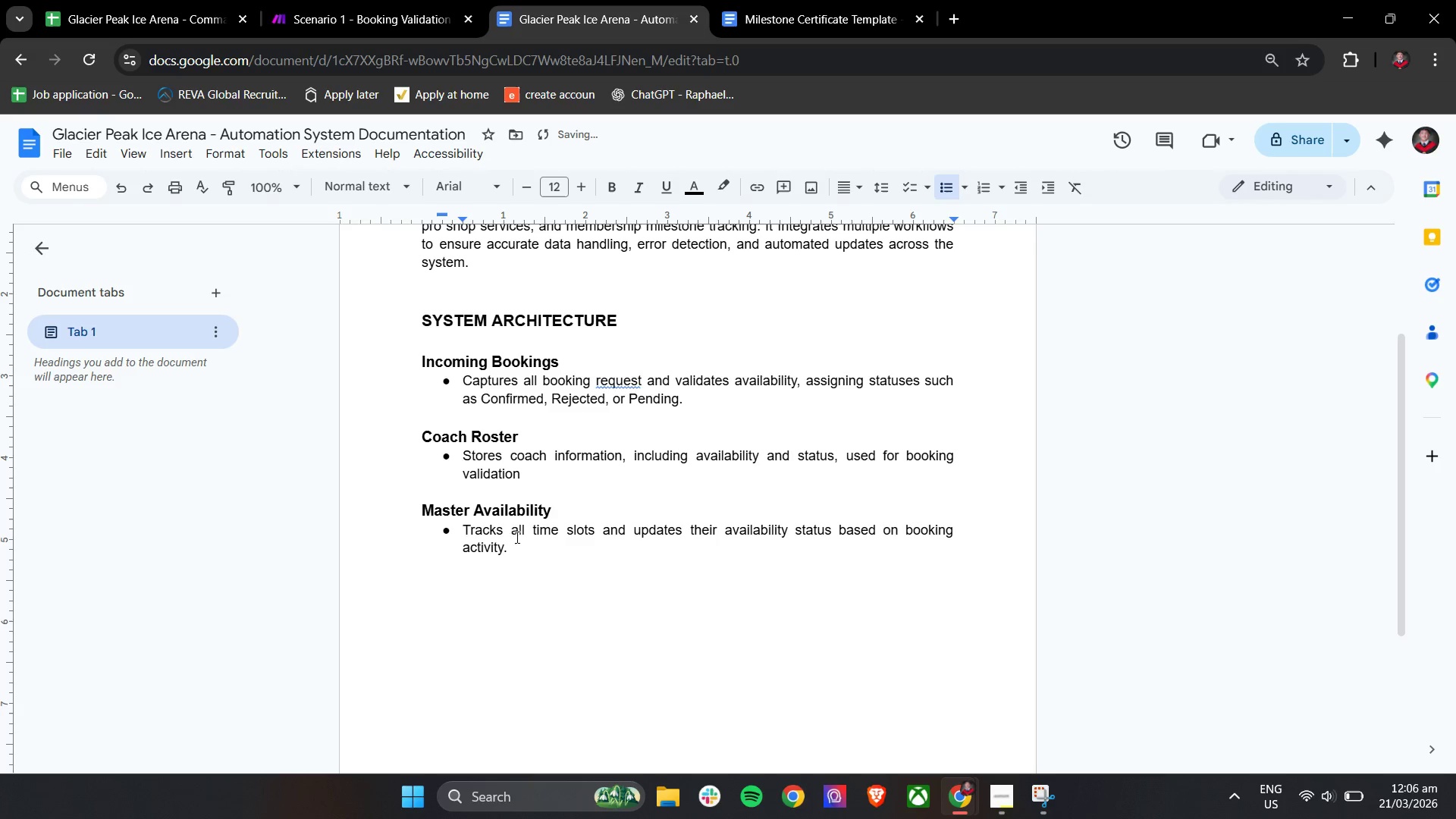 
left_click([531, 475])
 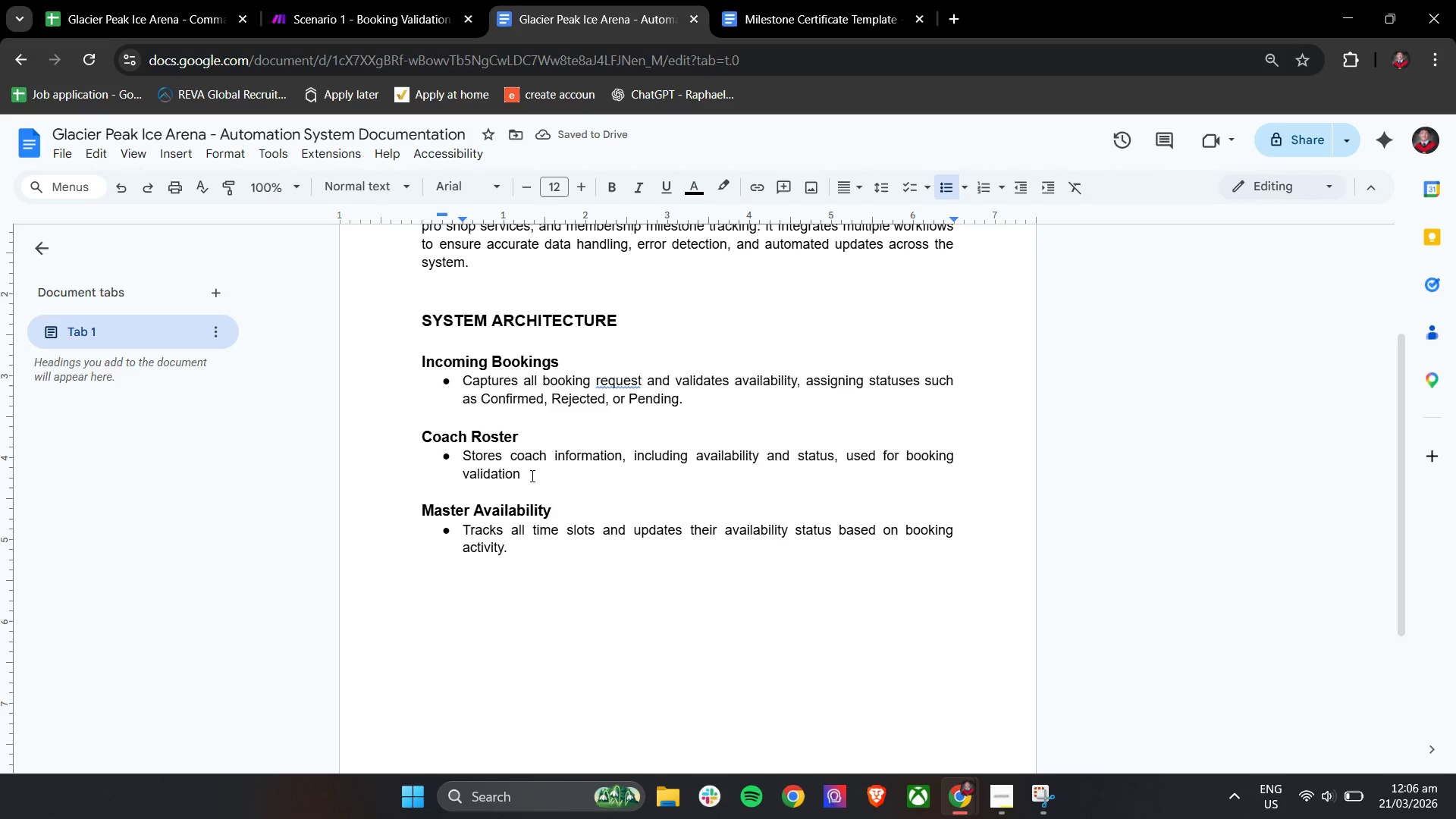 
key(Period)
 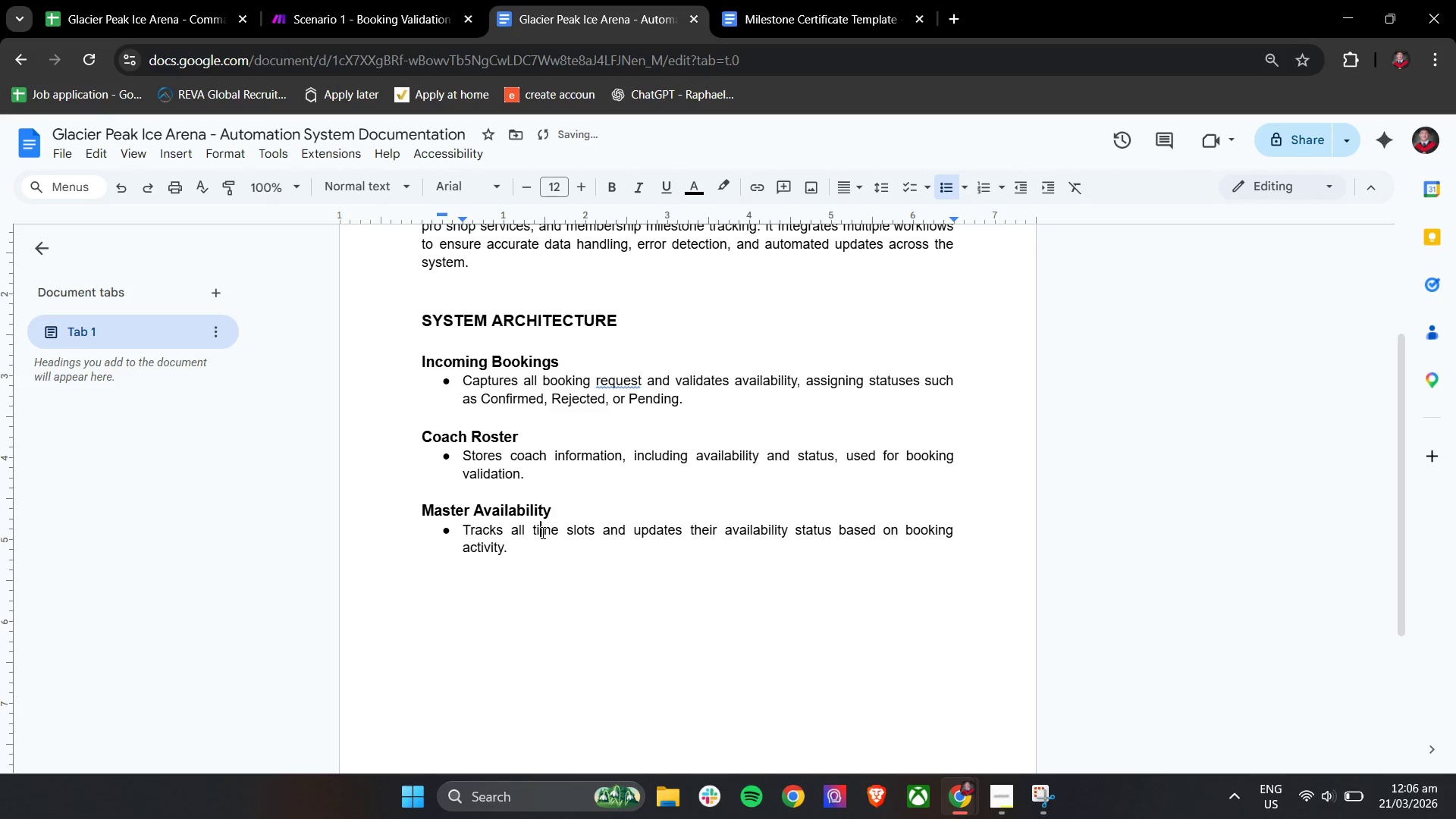 
double_click([535, 546])
 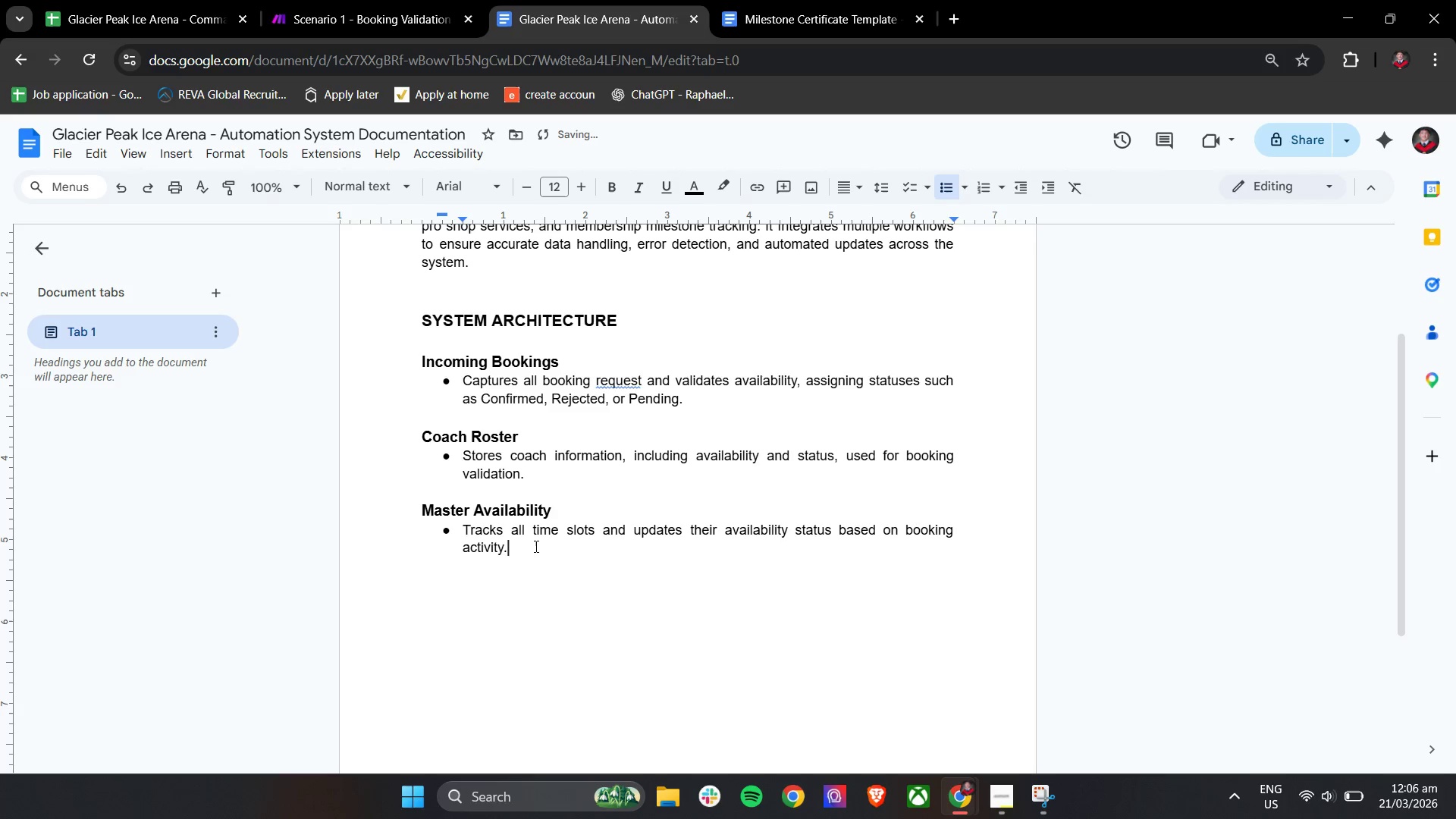 
key(Enter)
 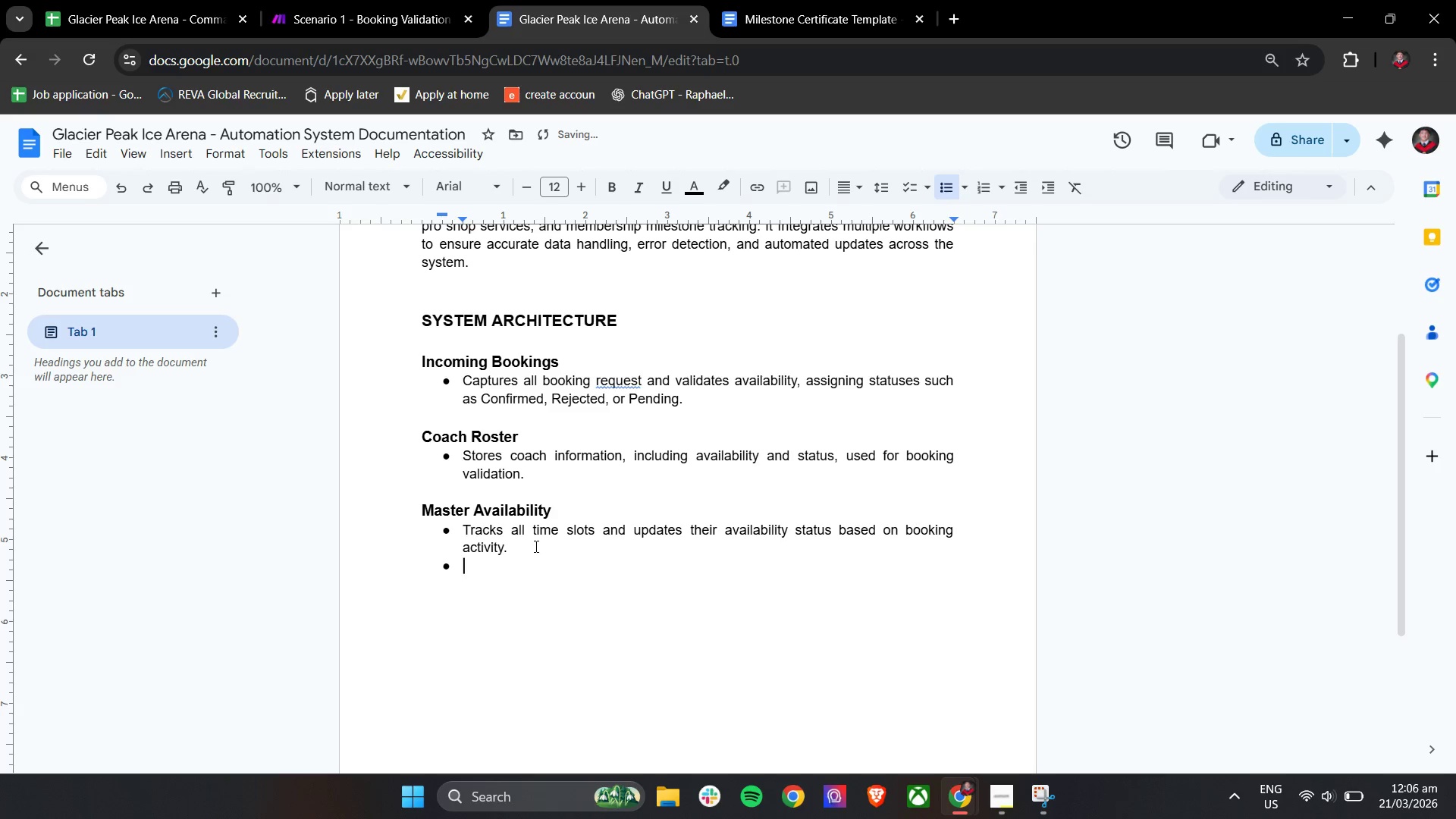 
key(Enter)
 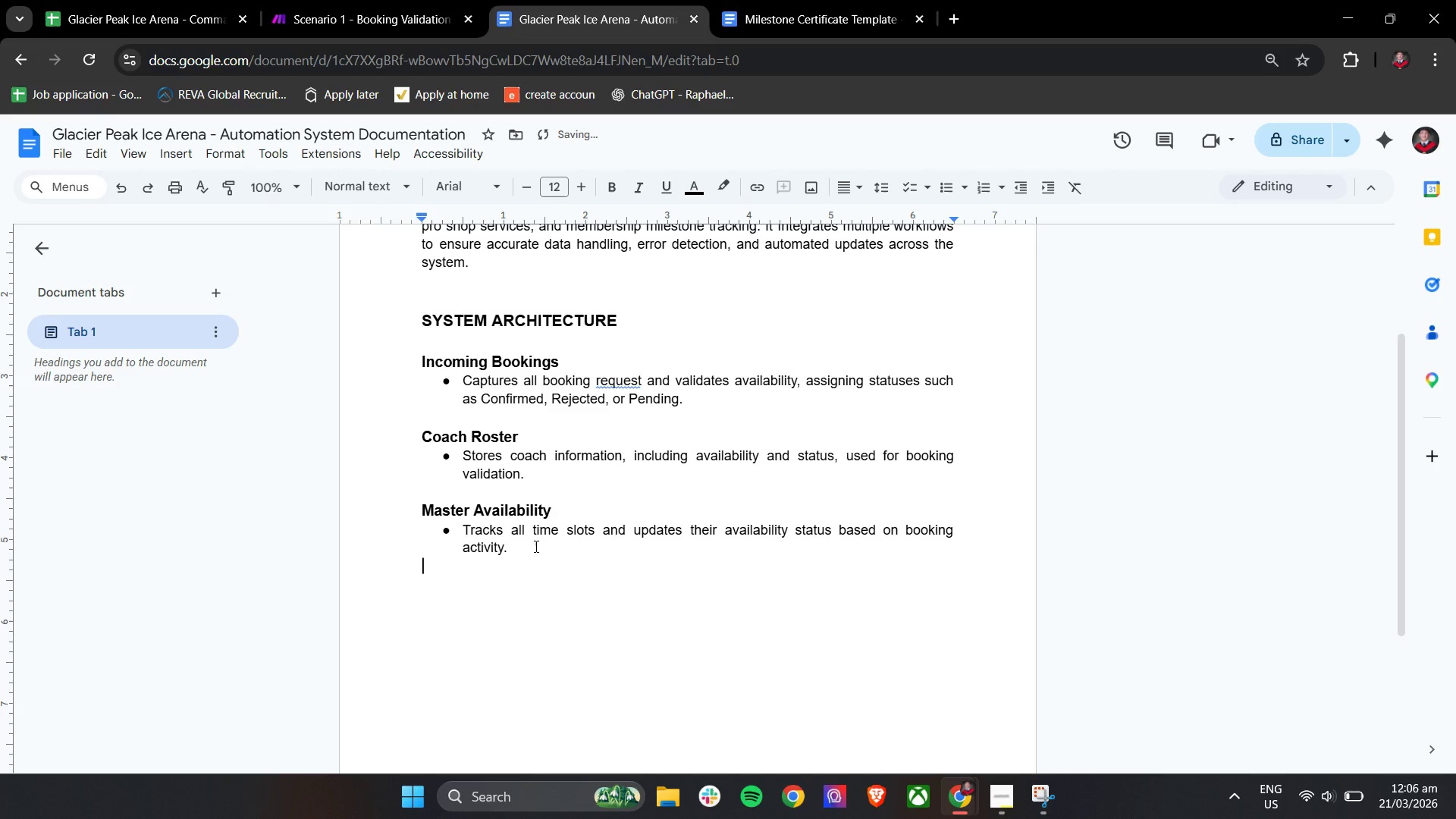 
key(Enter)
 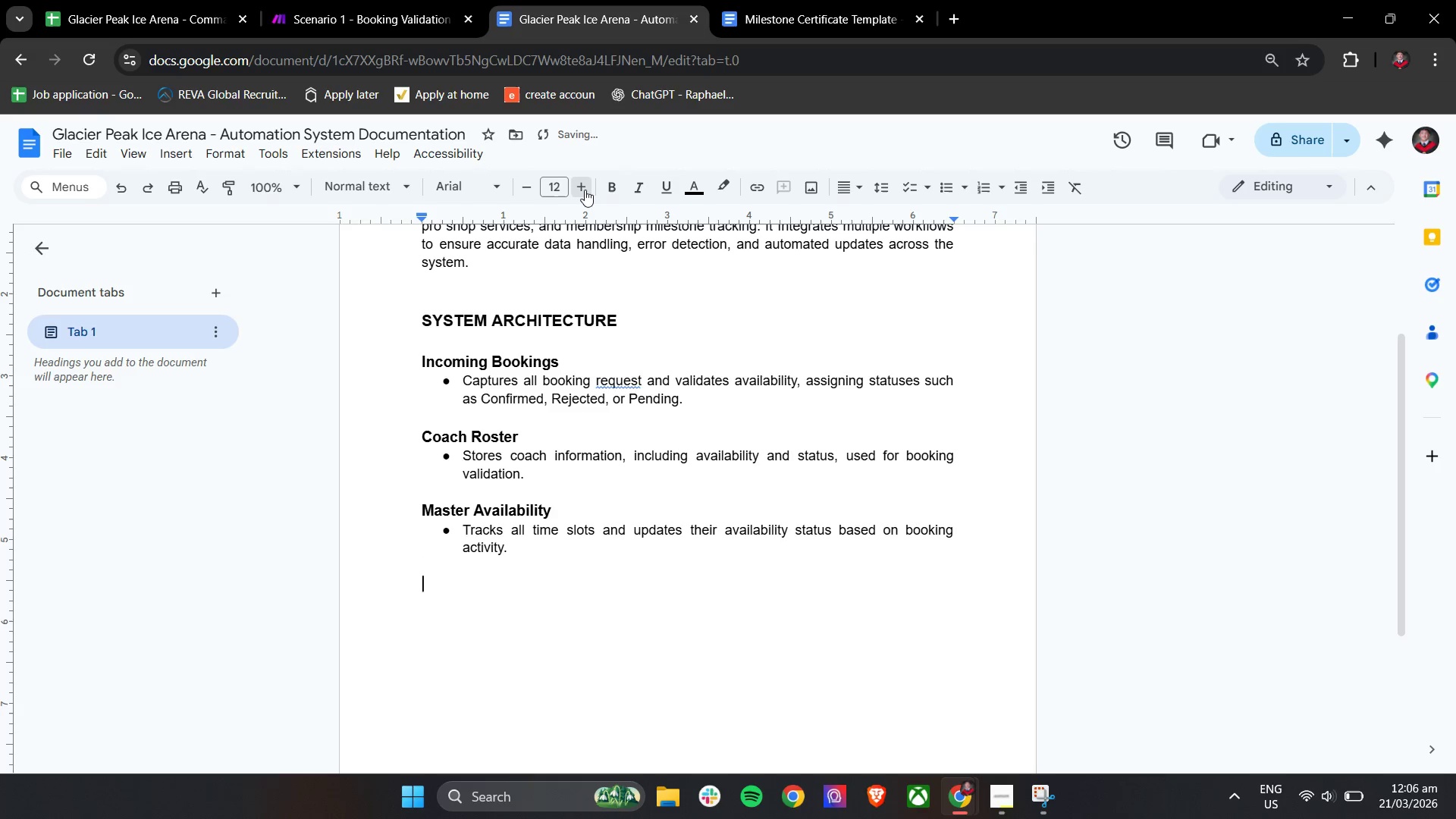 
double_click([602, 188])
 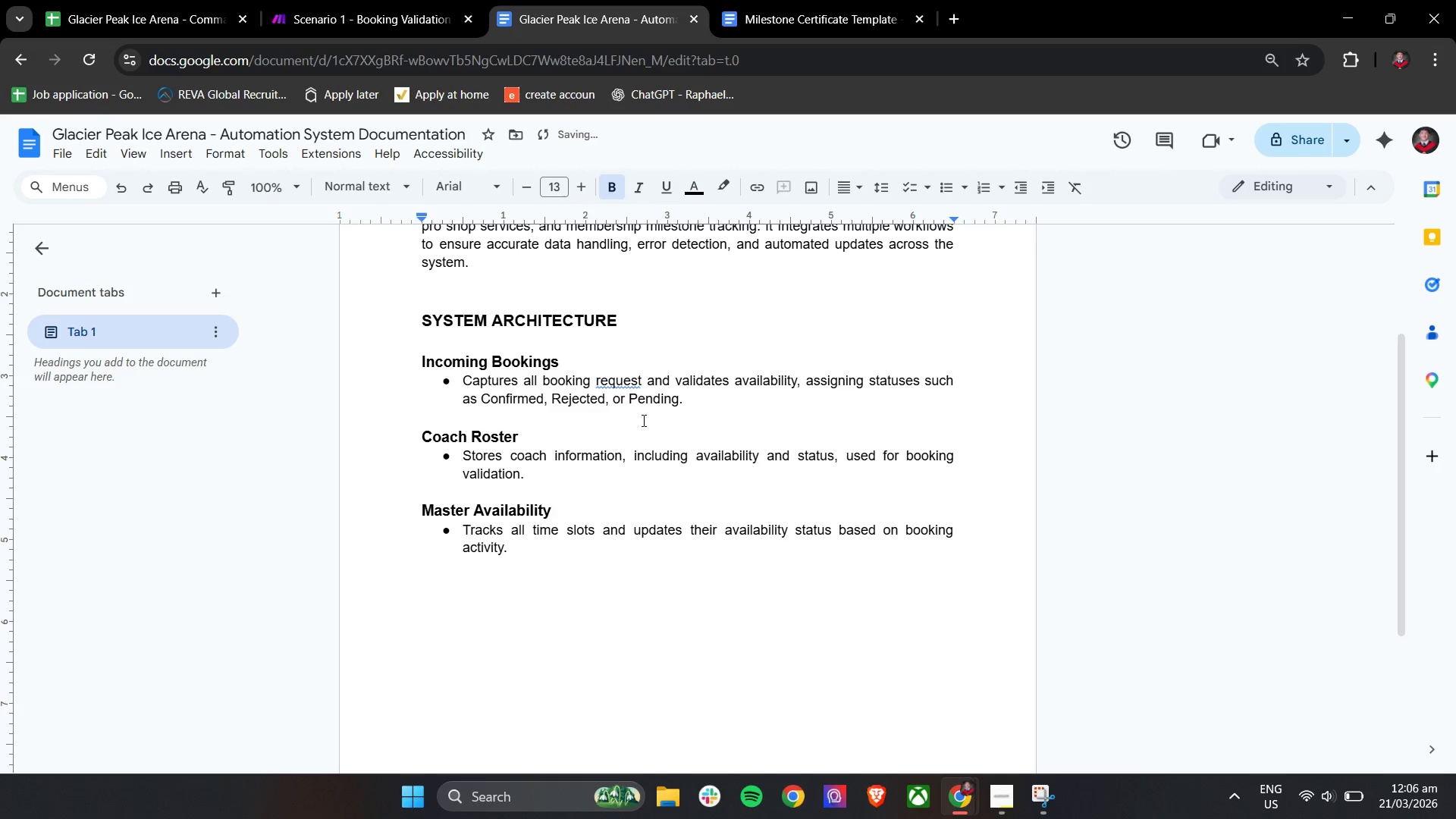 
hold_key(key=ShiftLeft, duration=1.03)
 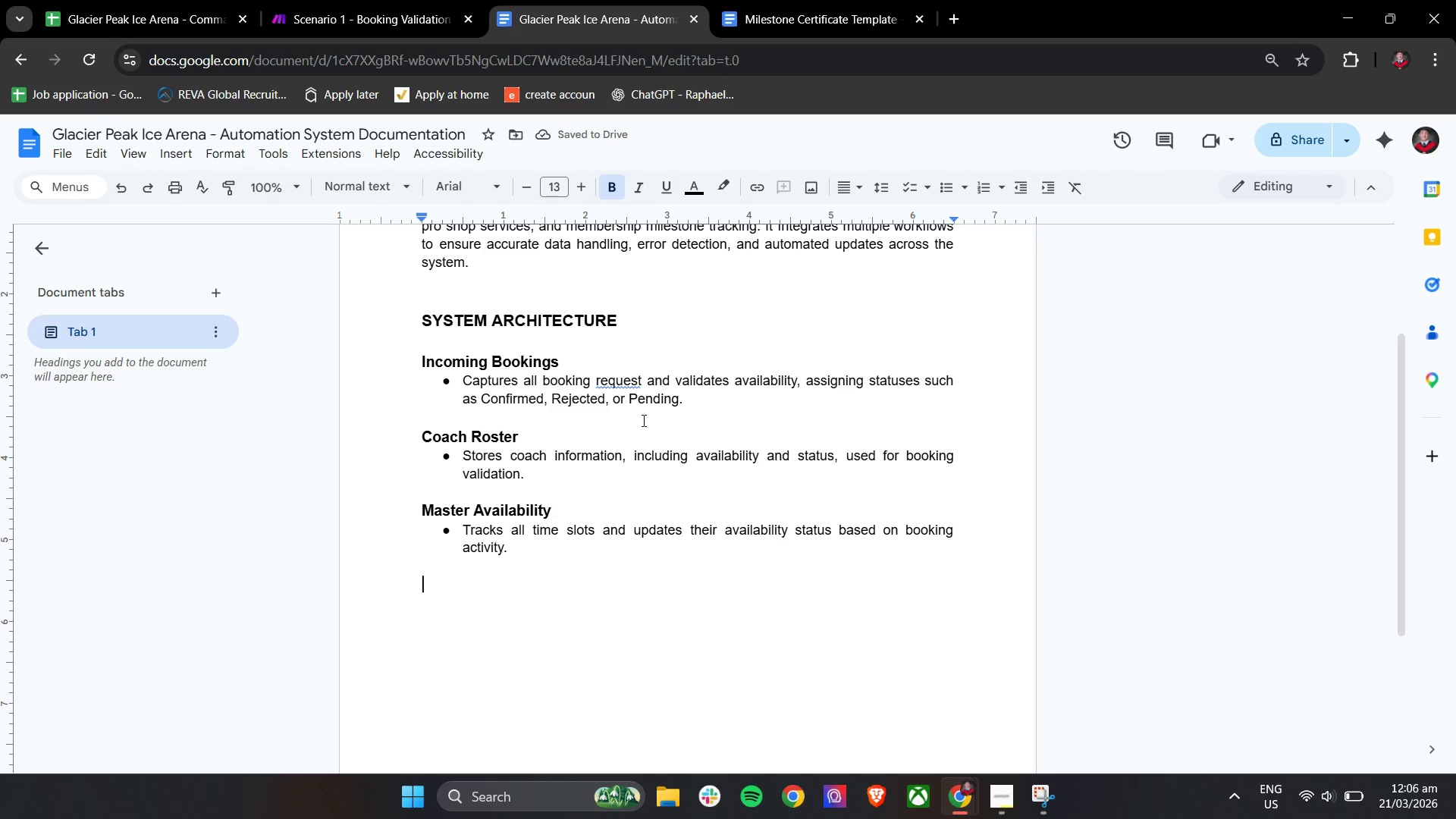 
type(Booking Audit Log)
 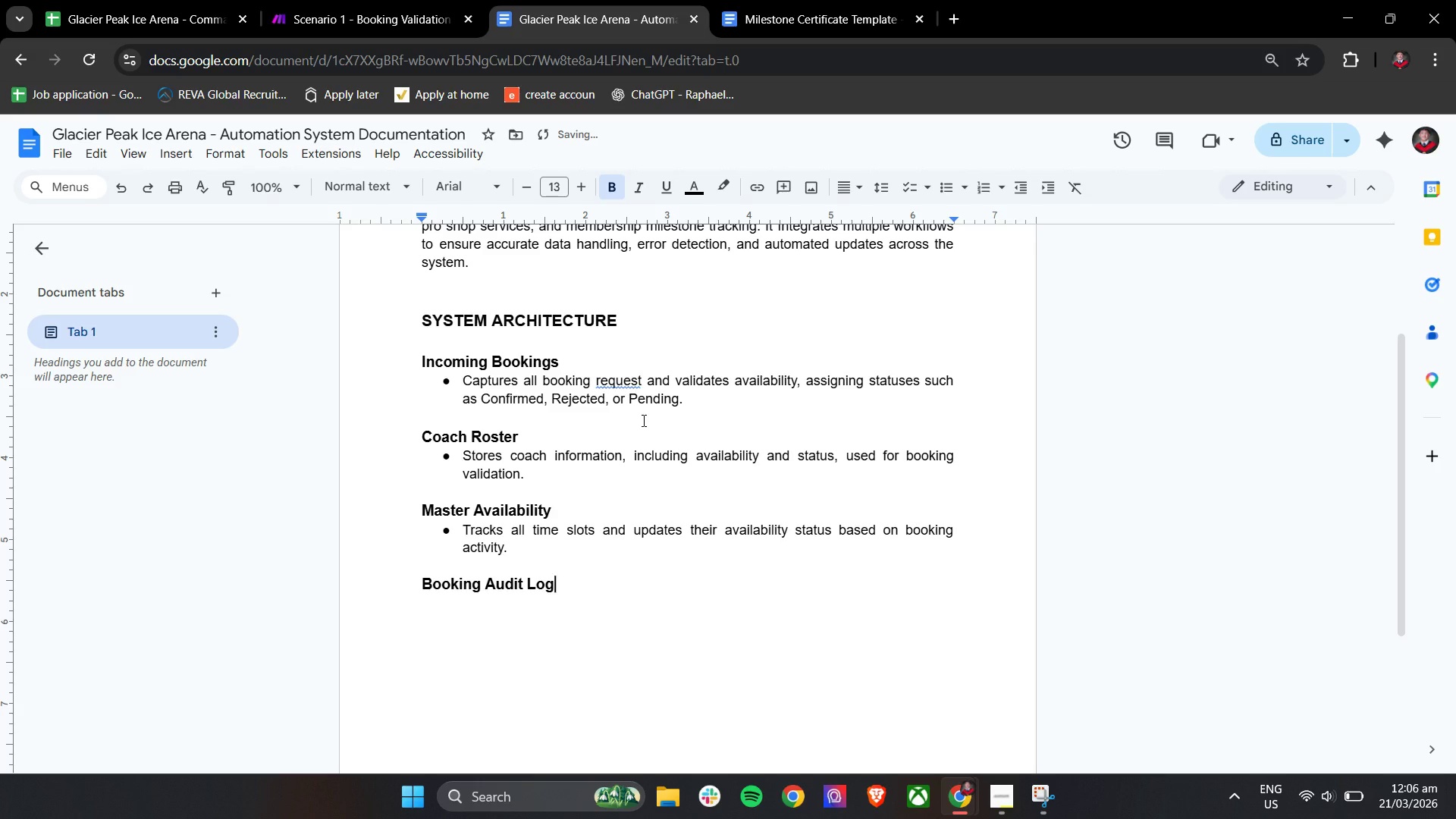 
key(Enter)
 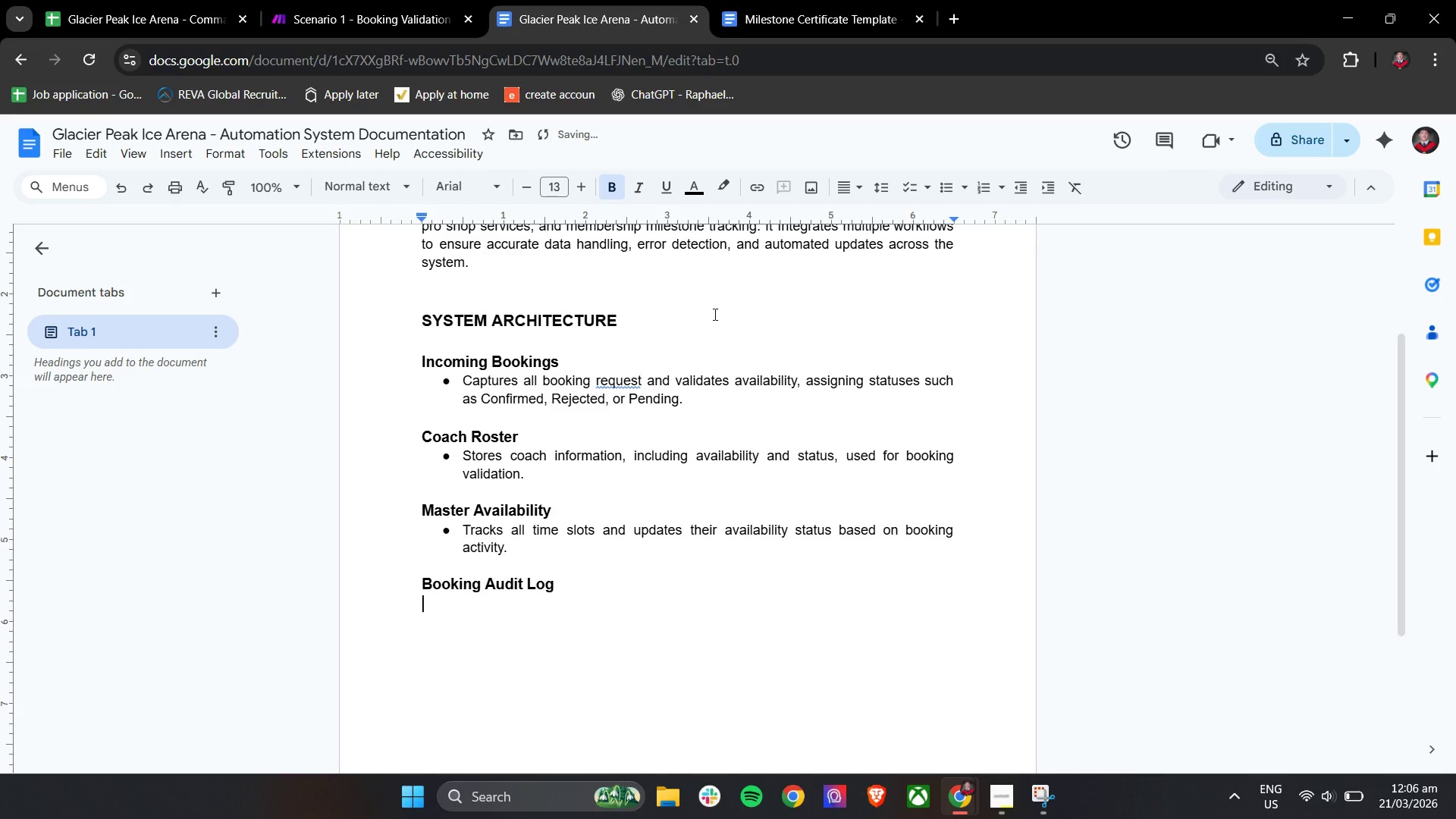 
key(Enter)
 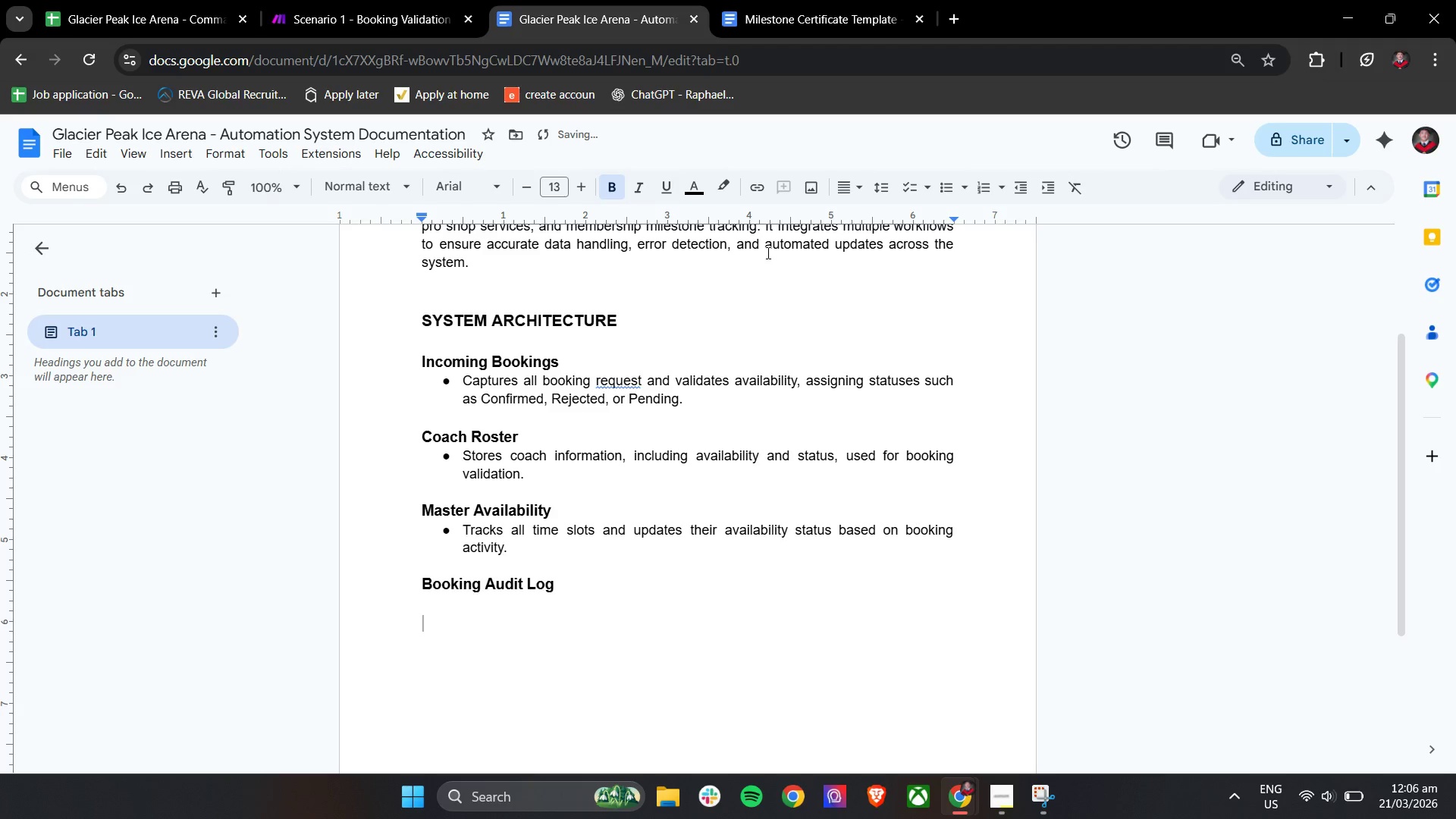 
key(Backspace)
 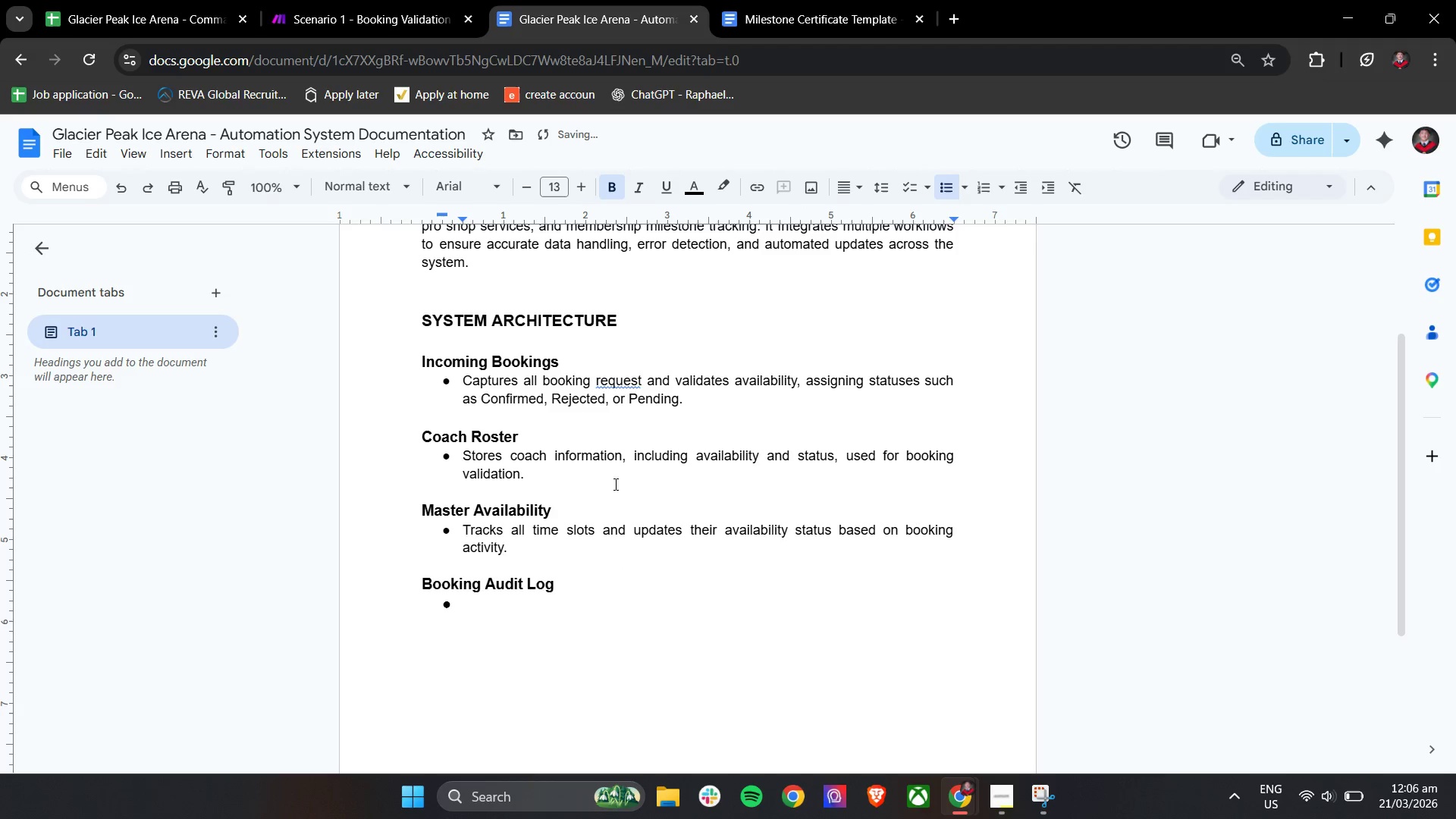 
left_click([531, 184])
 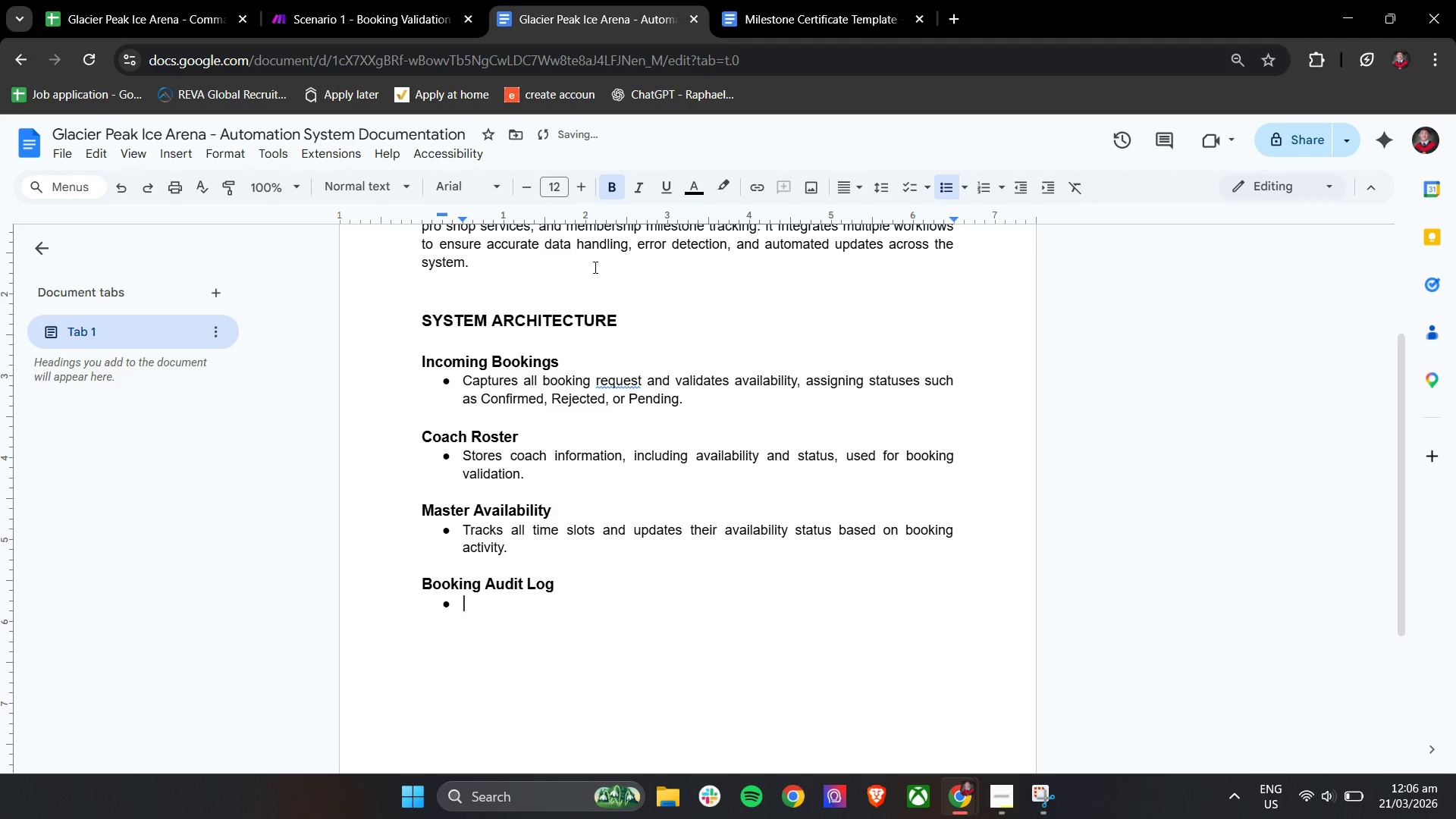 
hold_key(key=ShiftLeft, duration=0.47)
 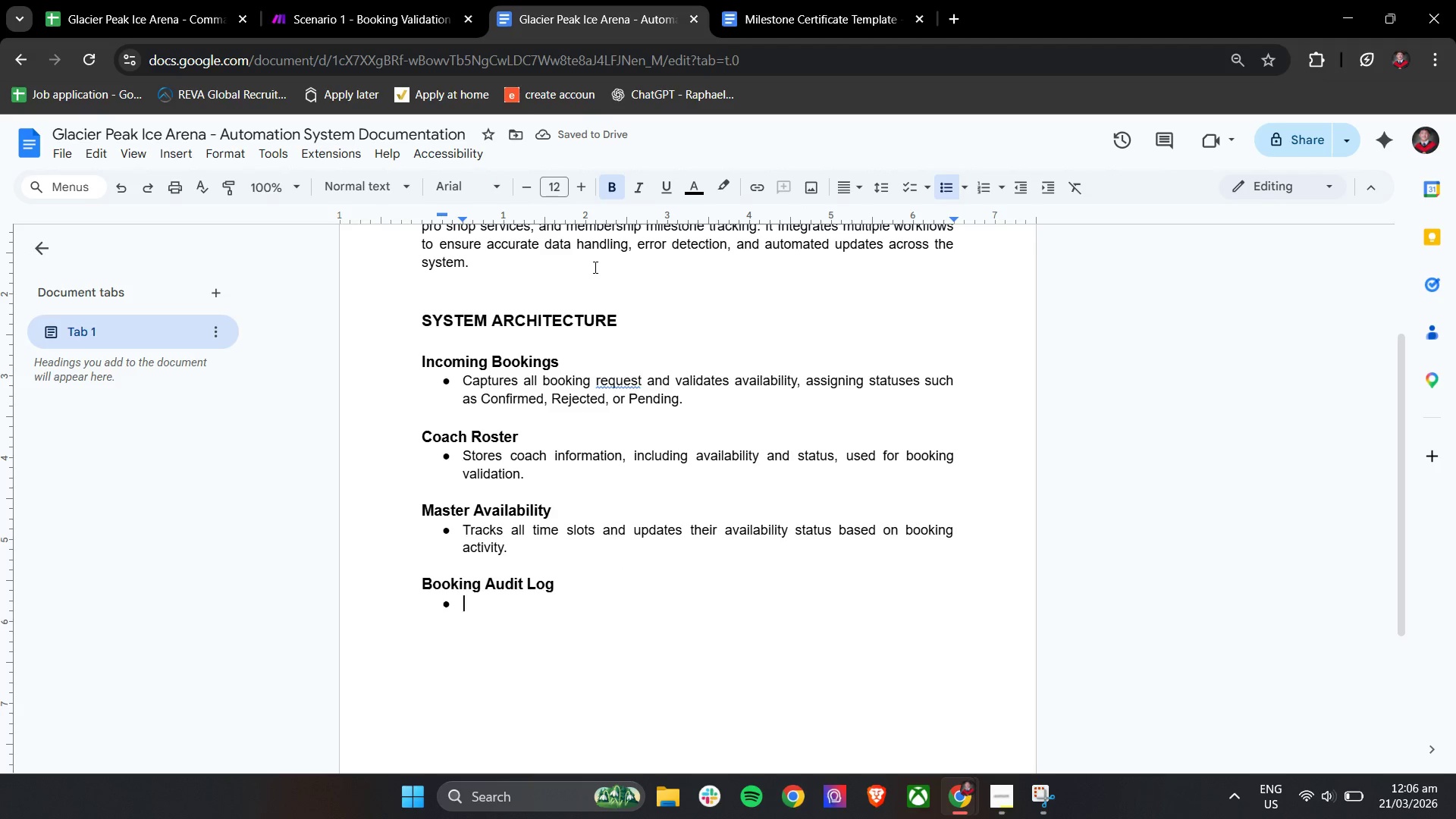 
key(Backspace)
 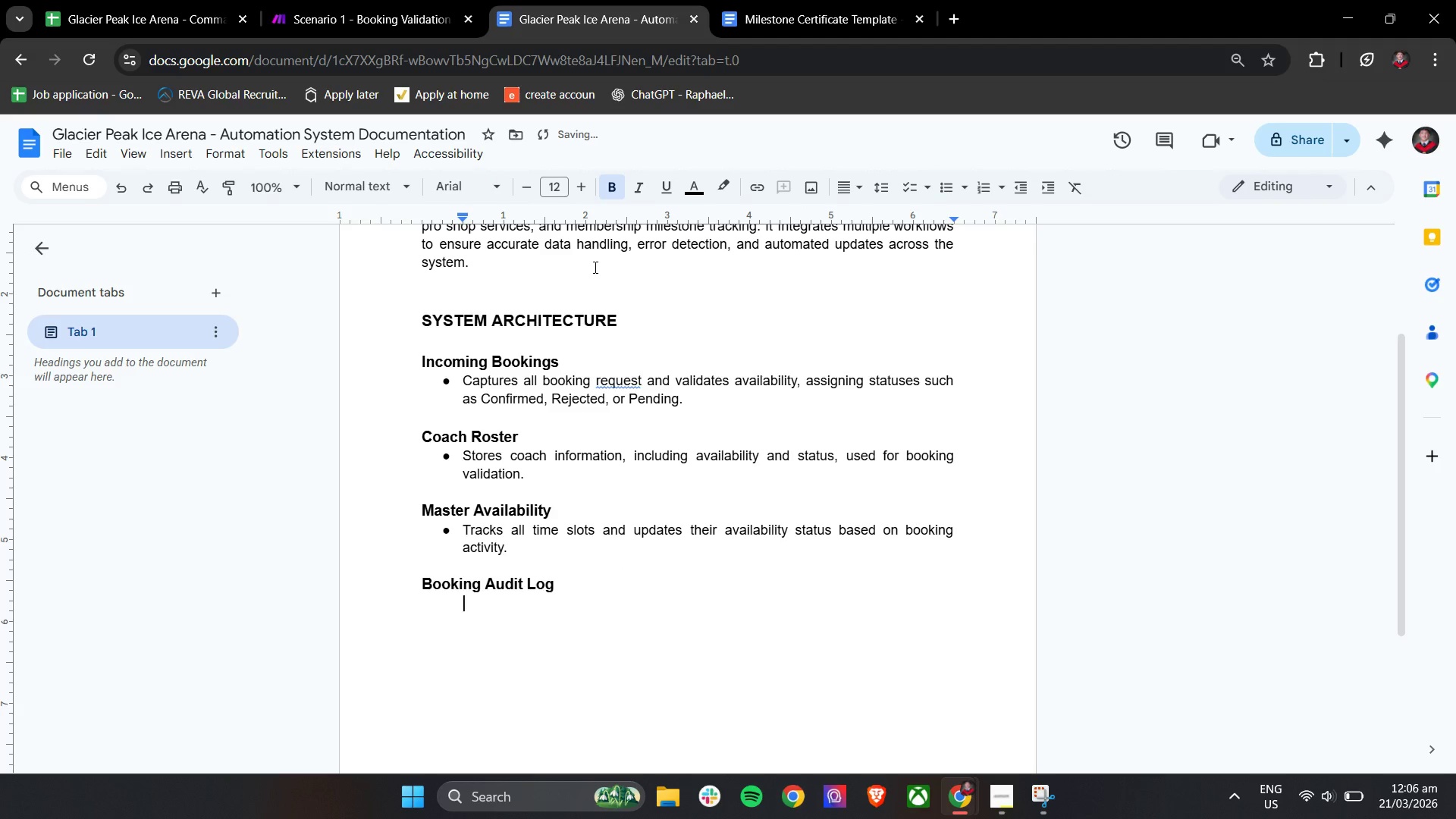 
key(Shift+ShiftLeft)
 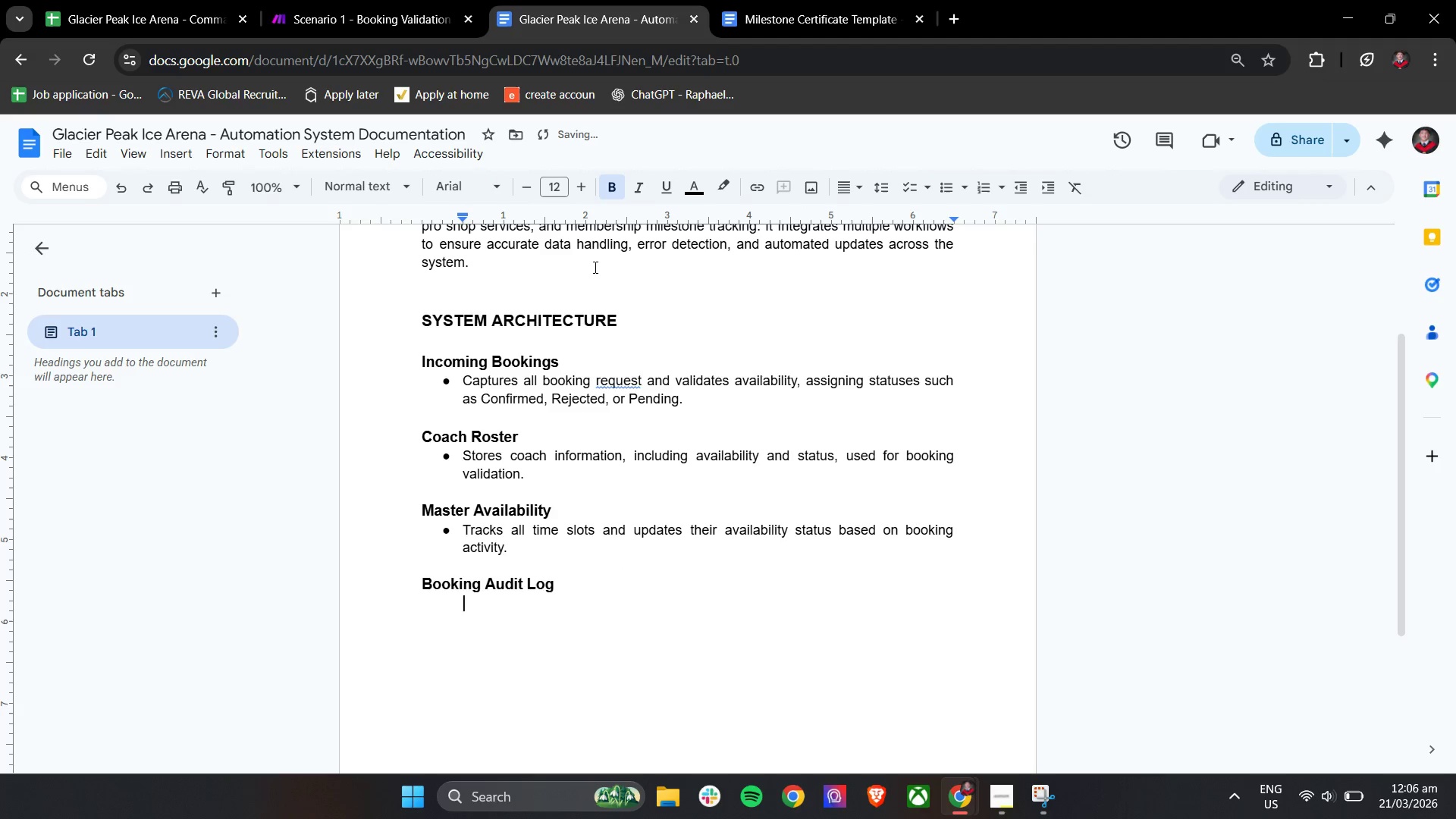 
key(Shift+R)
 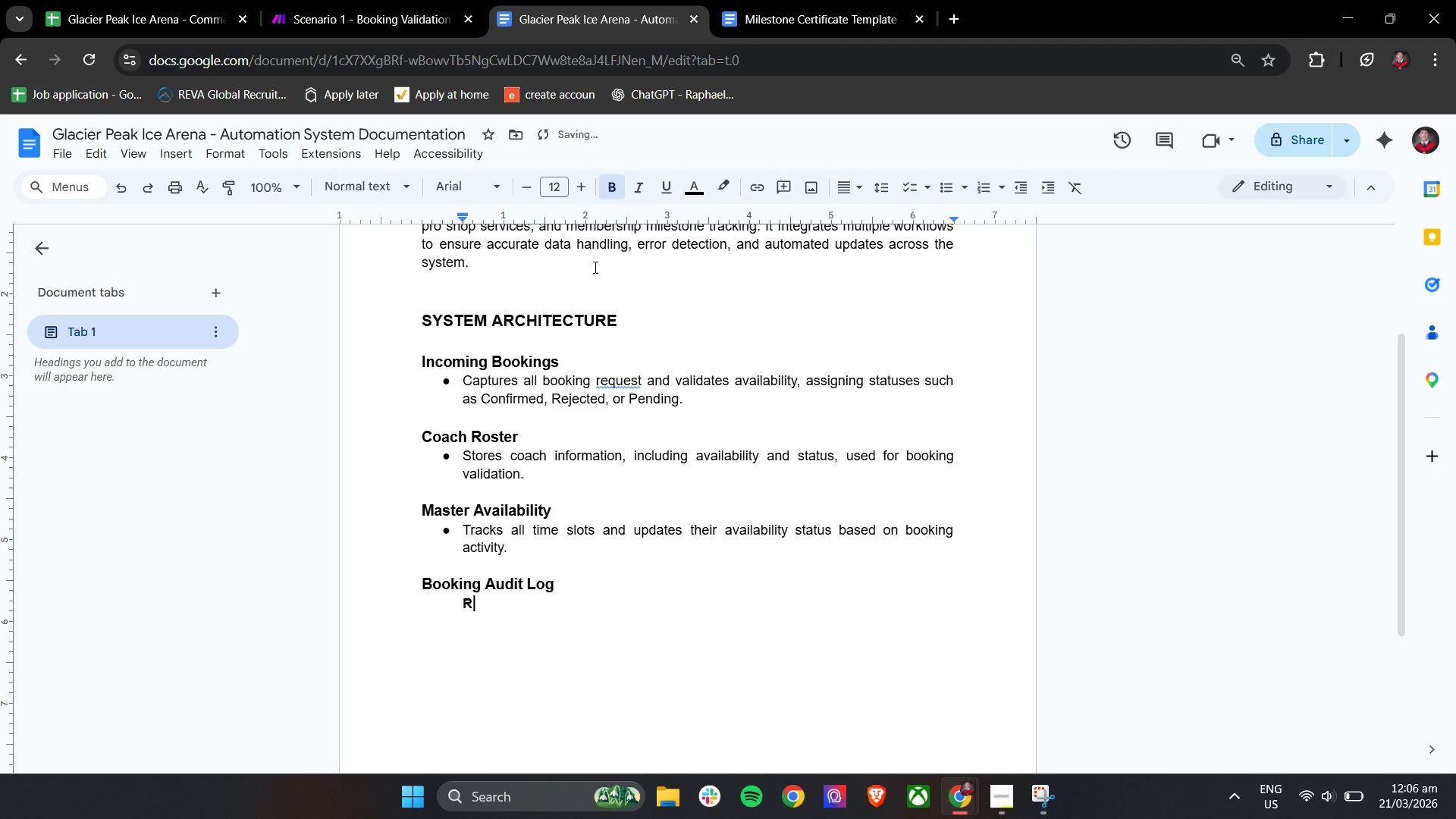 
key(Backspace)
 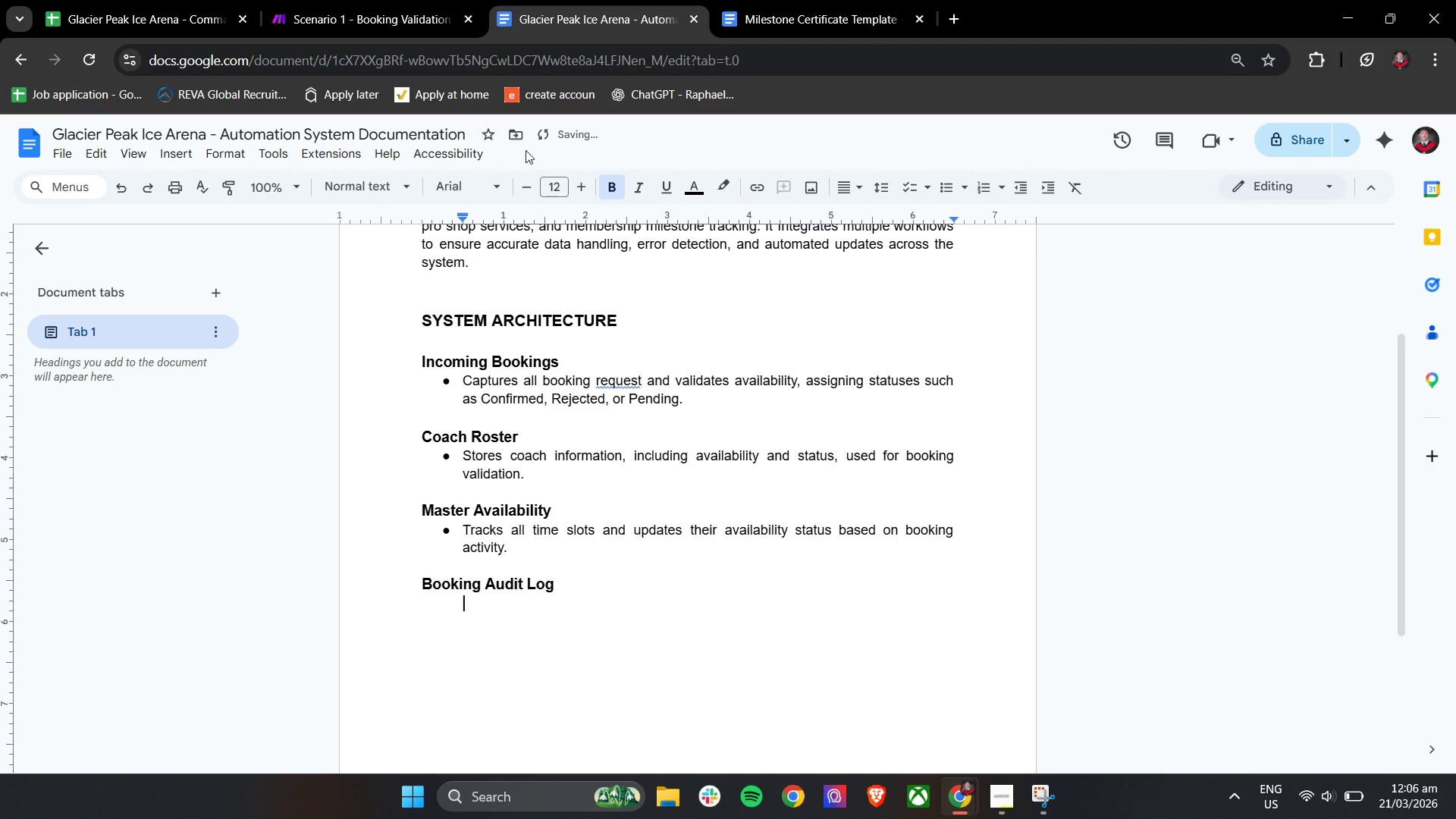 
left_click([613, 184])
 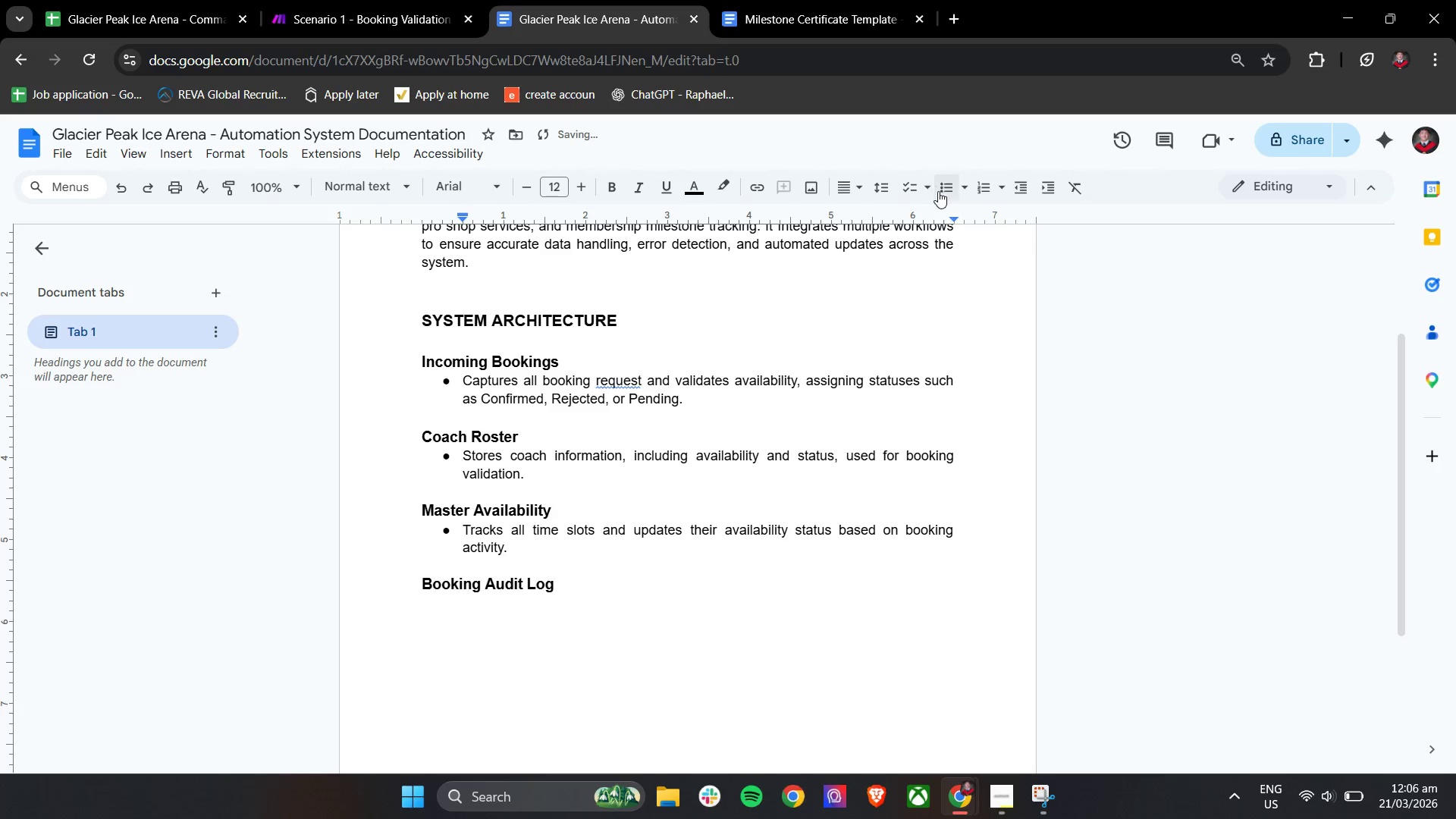 
left_click([948, 190])
 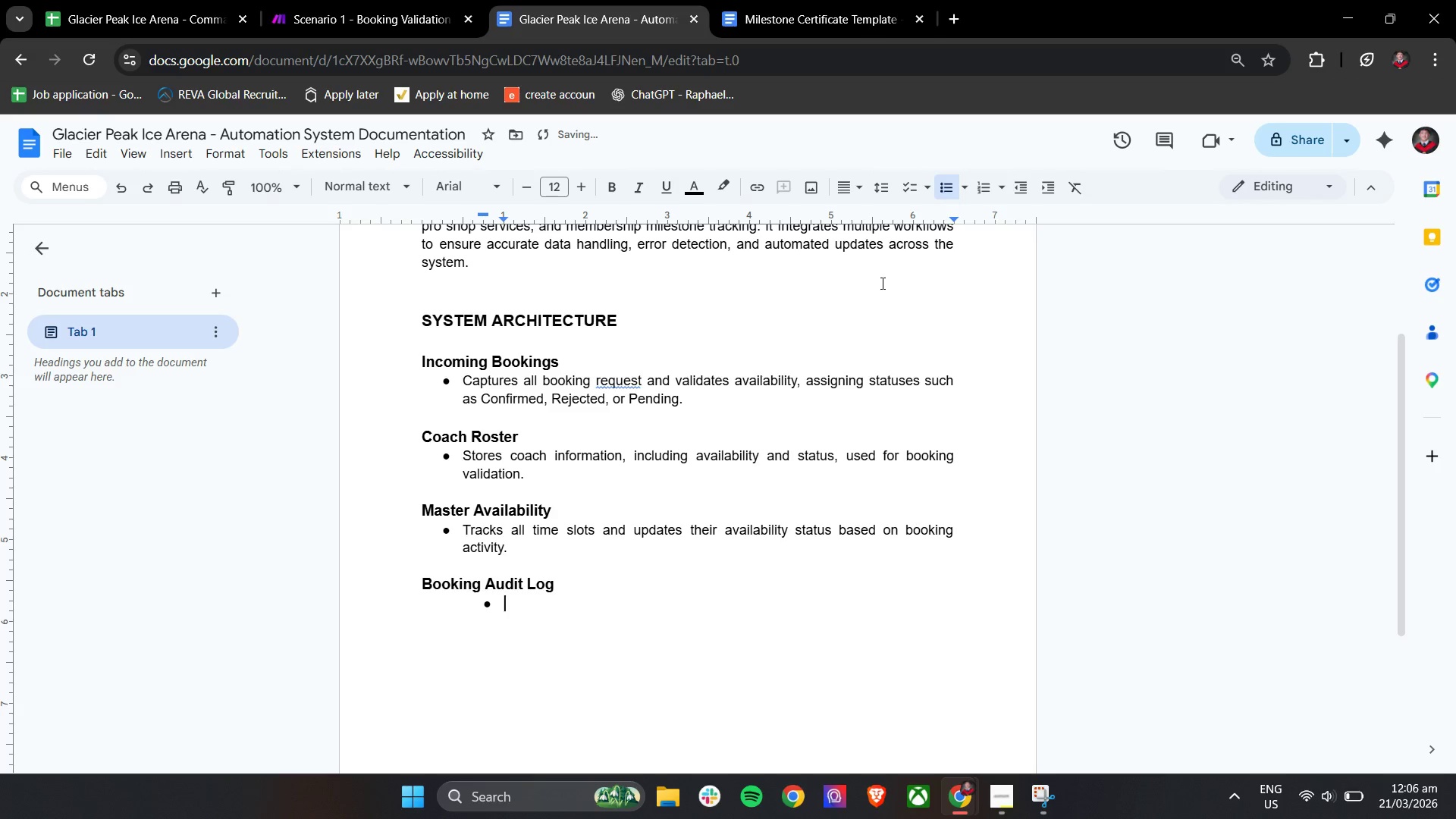 
key(Backspace)
 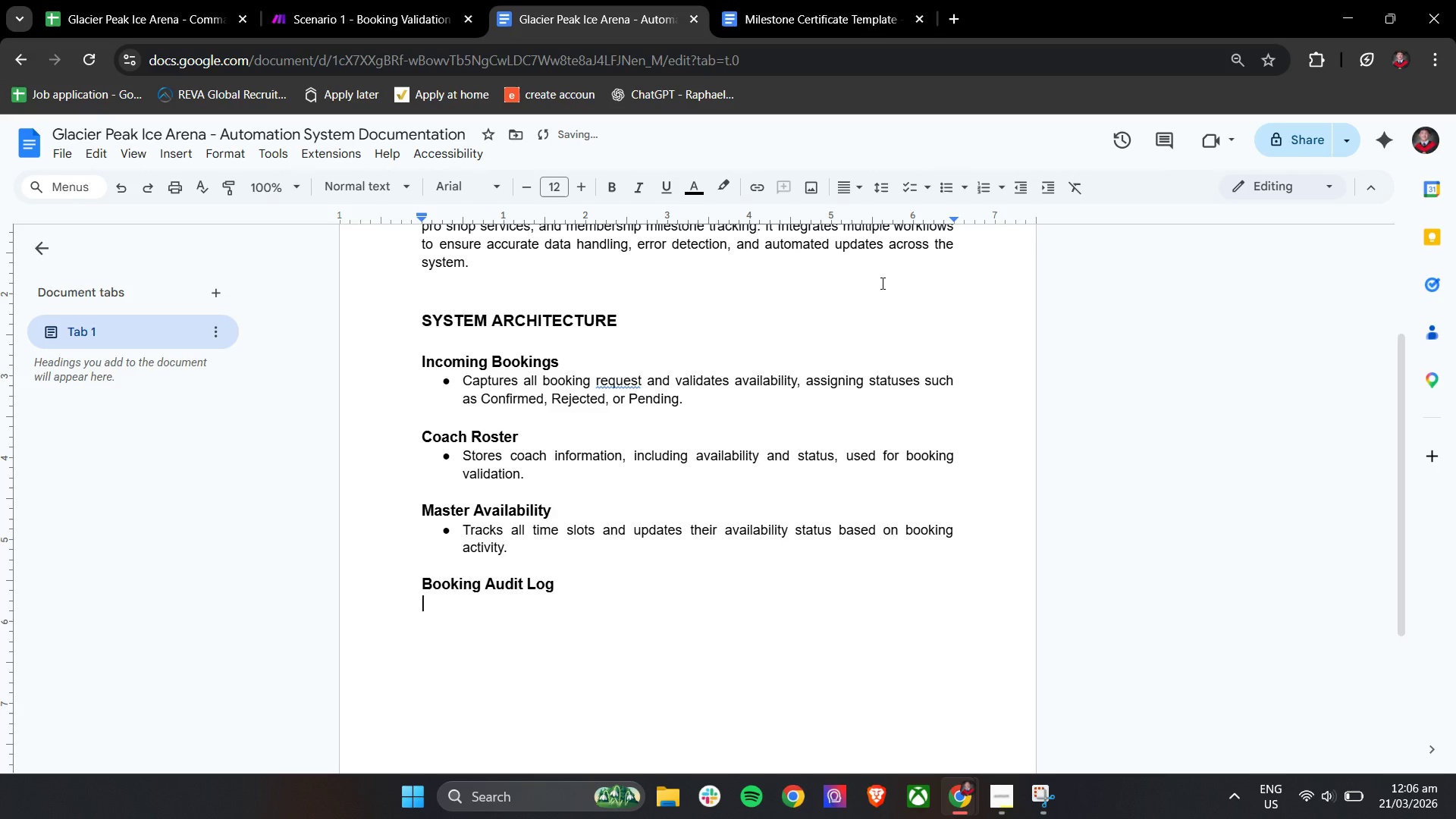 
key(Backspace)
 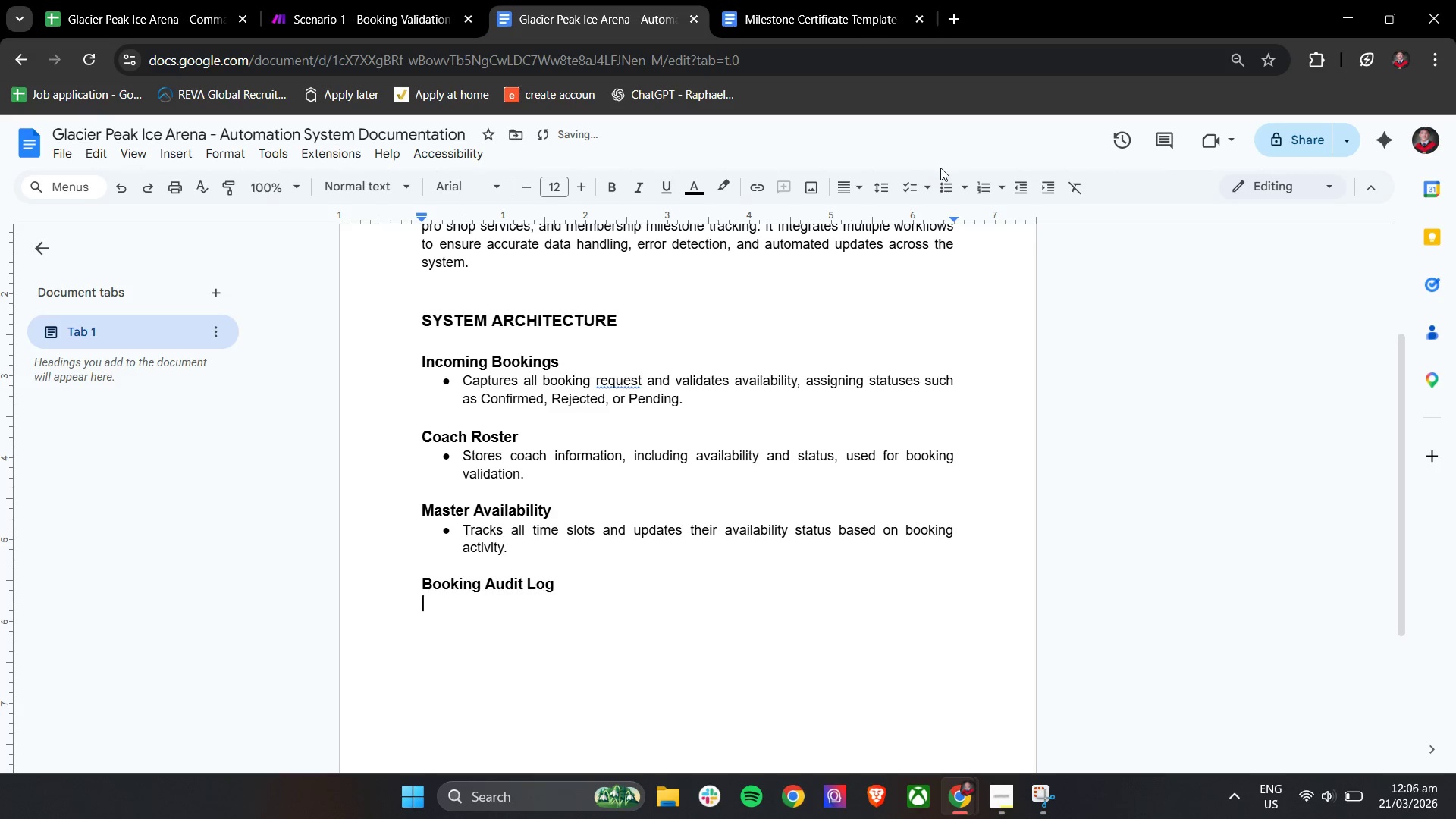 
left_click([953, 198])
 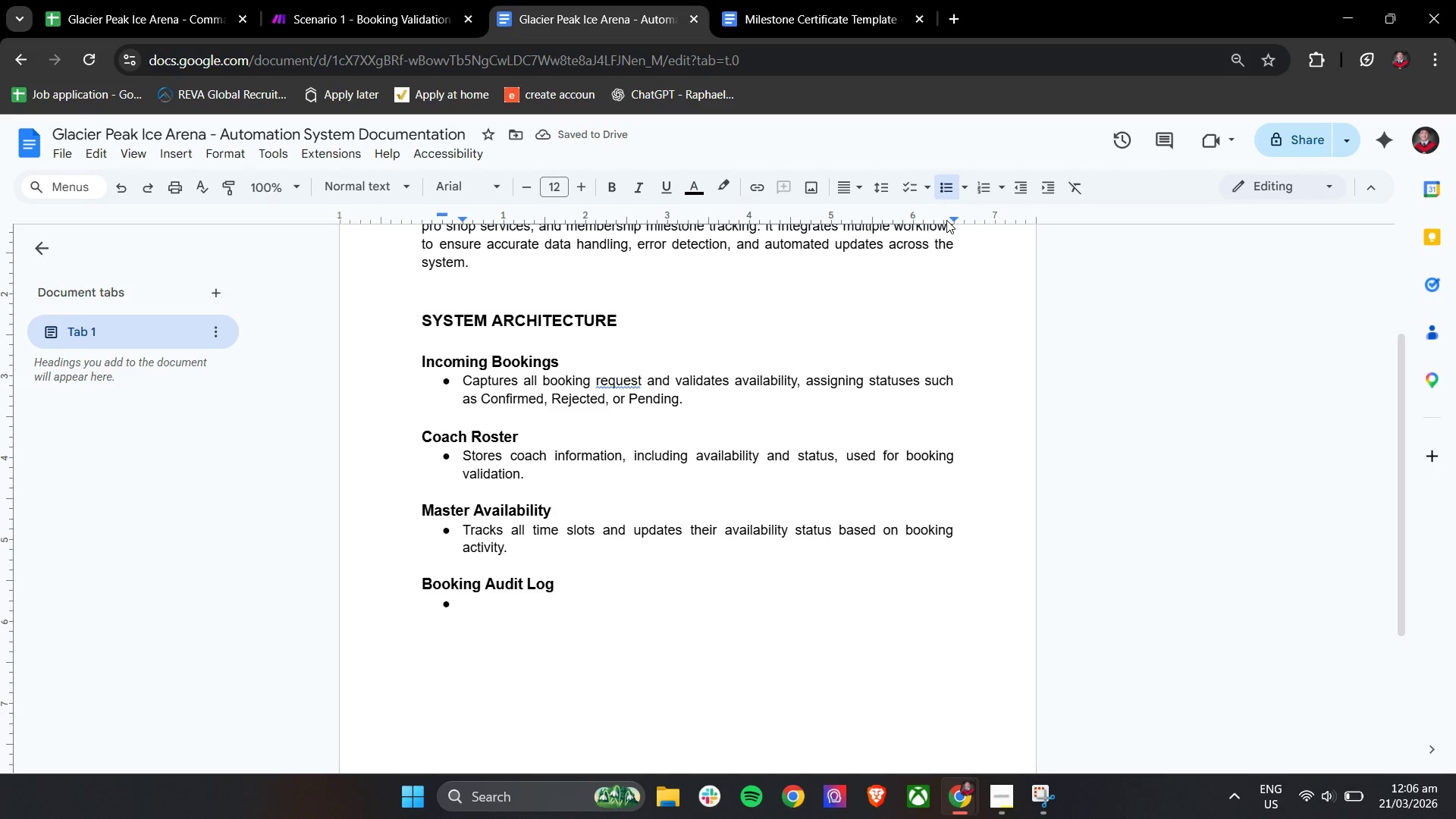 
wait(6.69)
 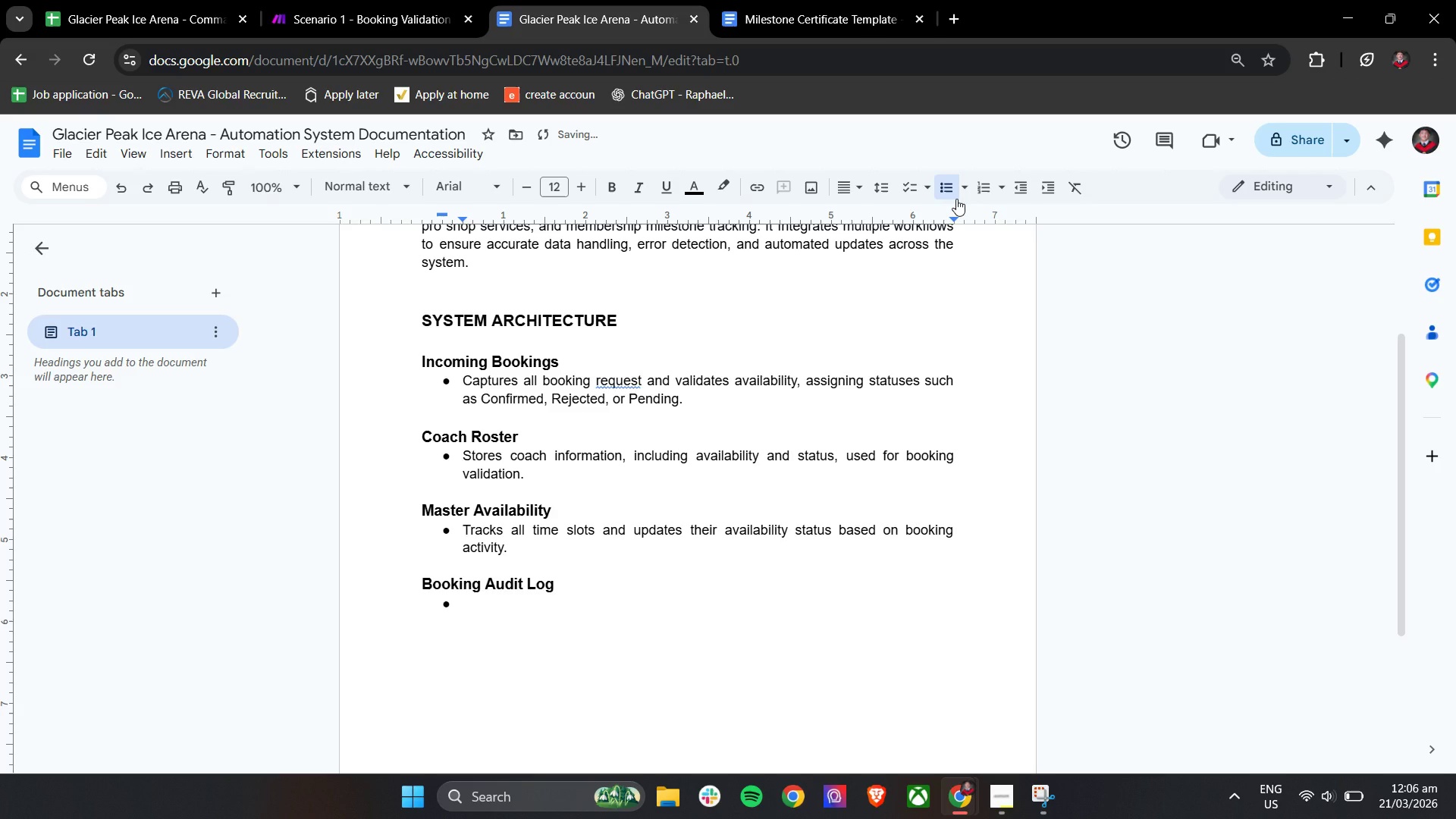 
type(Records all booking actions, including successes and failures, for trak)
key(Backspace)
type(cking and debugginh)
key(Backspace)
type(g.)
 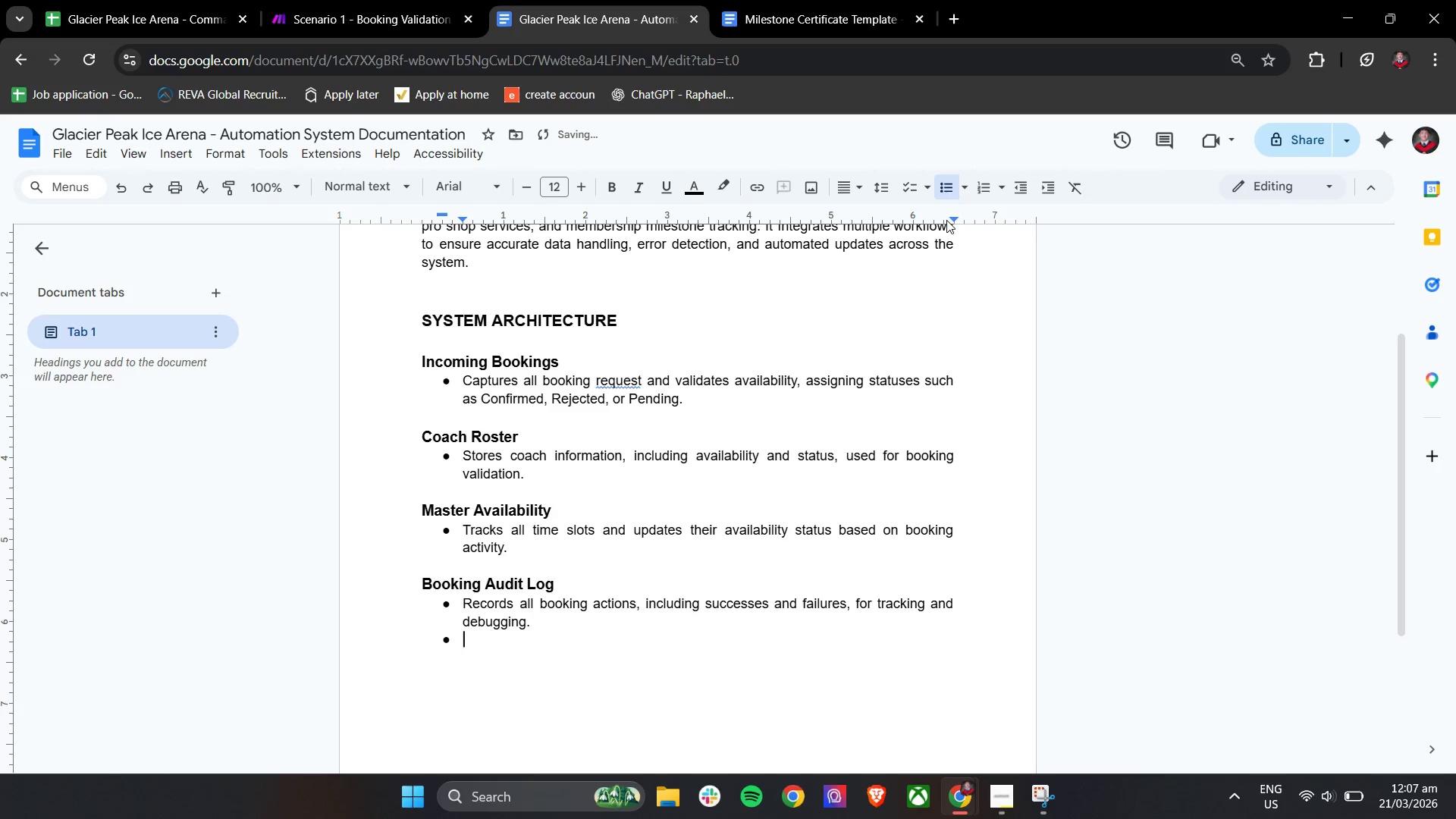 
key(Enter)
 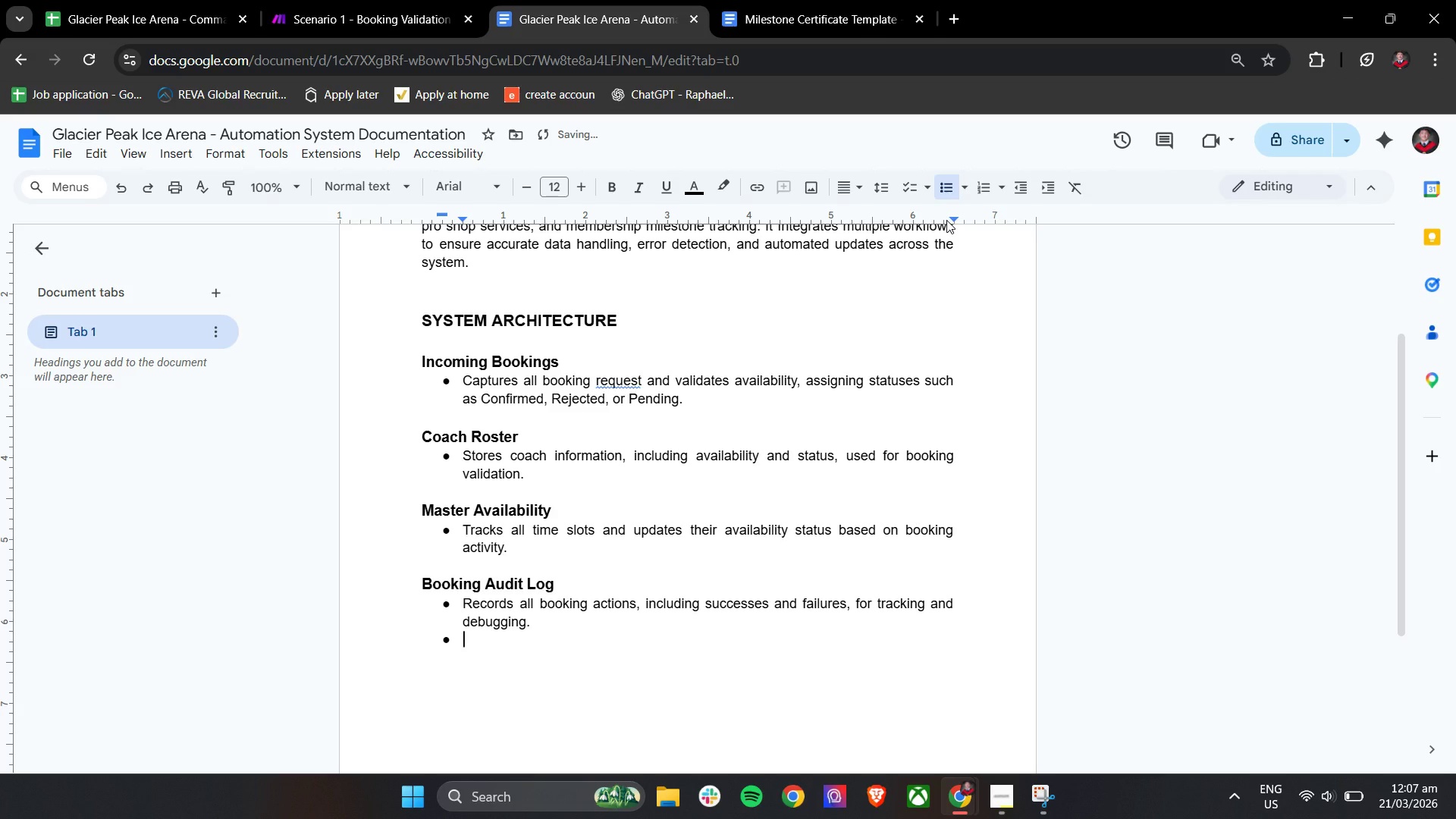 
key(Backspace)
 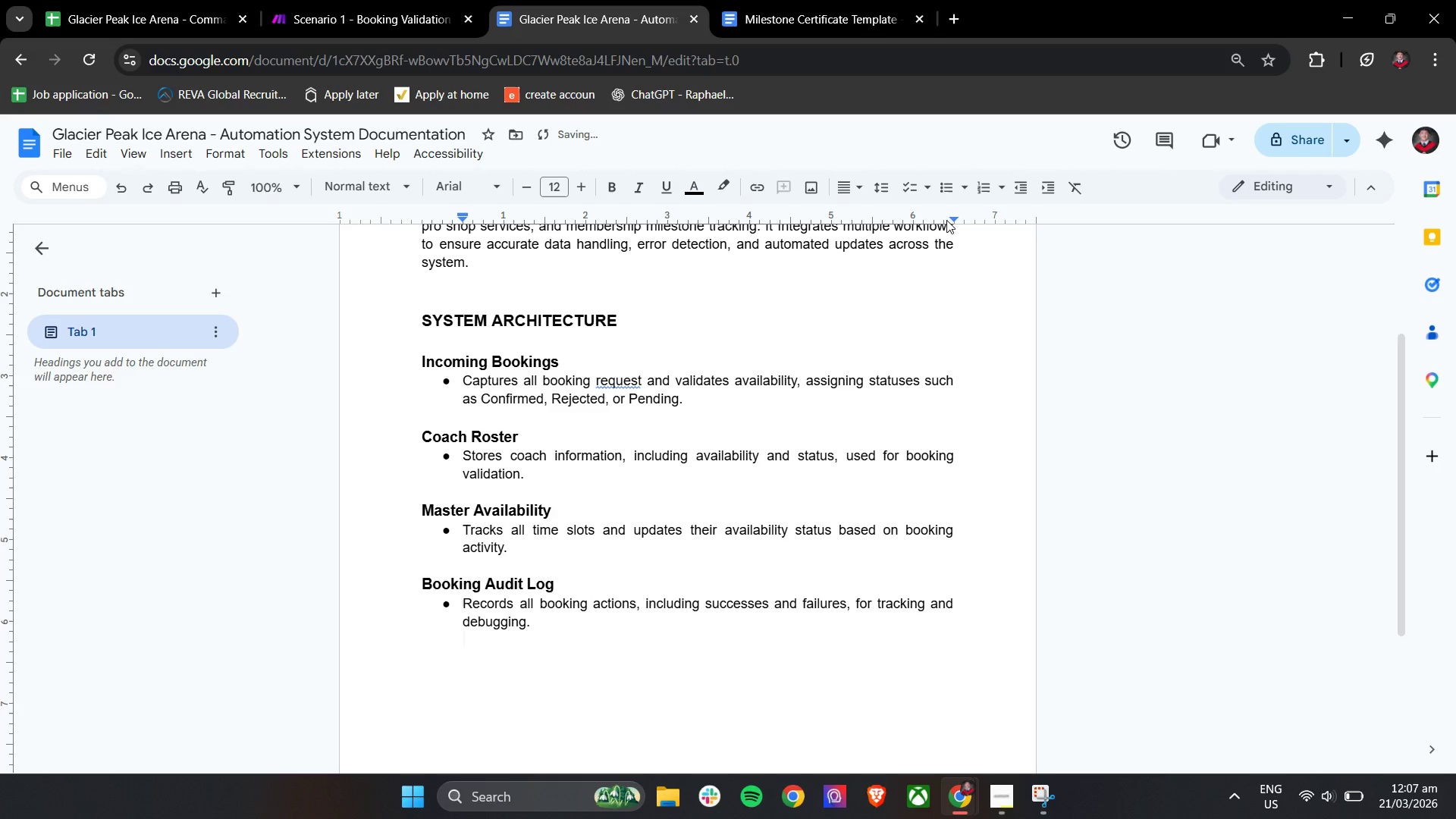 
key(Backspace)
 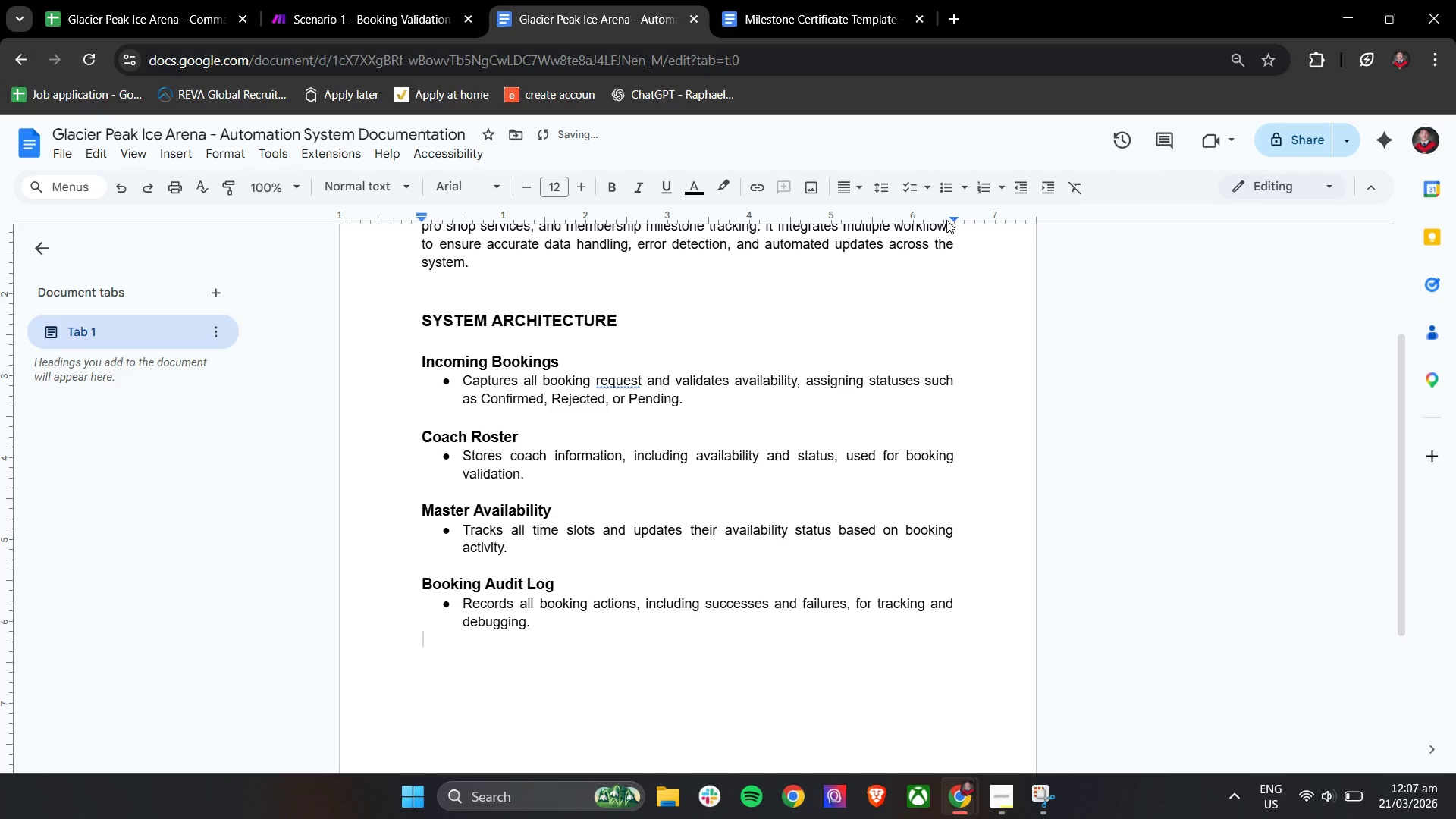 
key(Enter)
 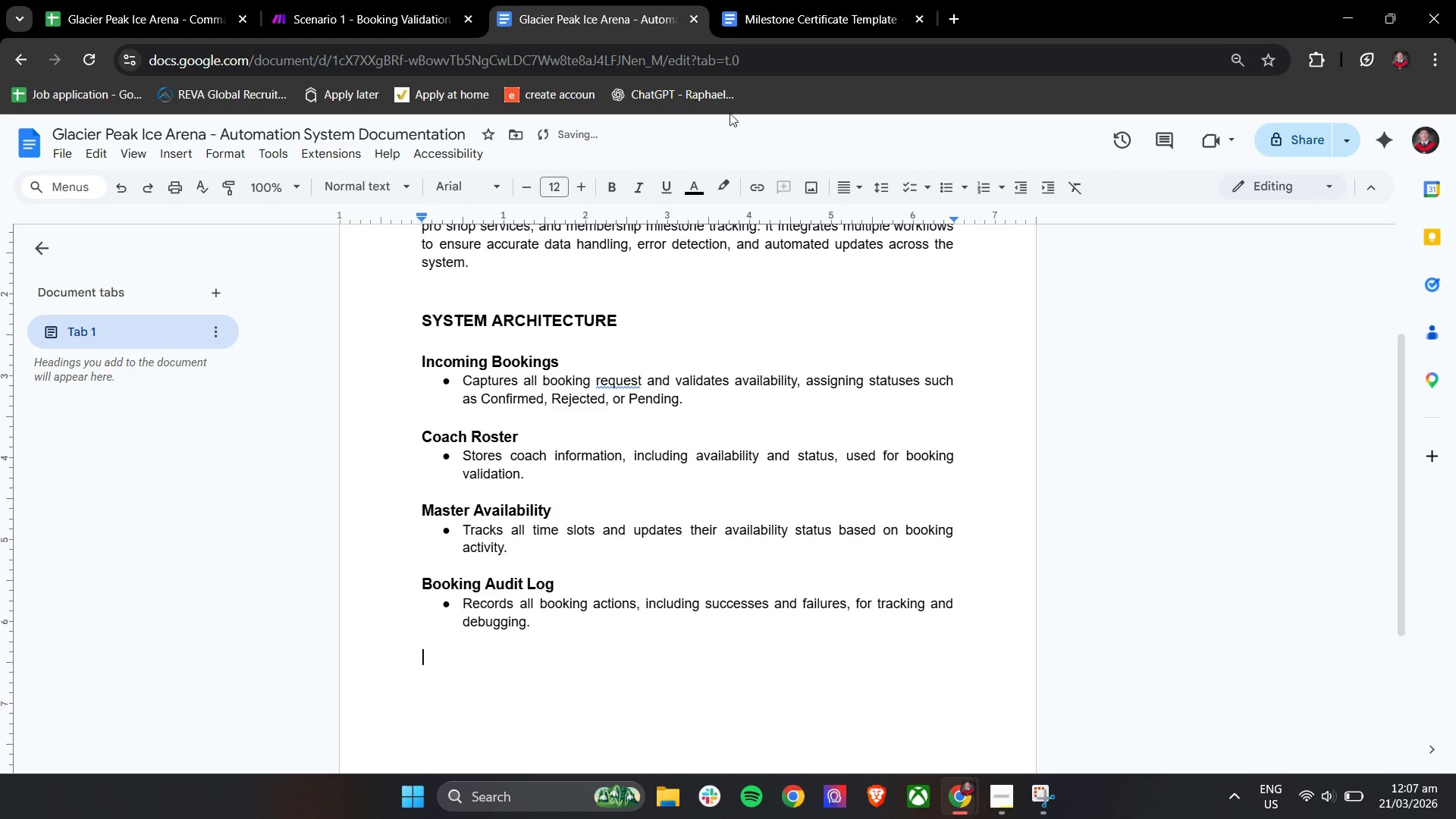 
left_click([586, 182])
 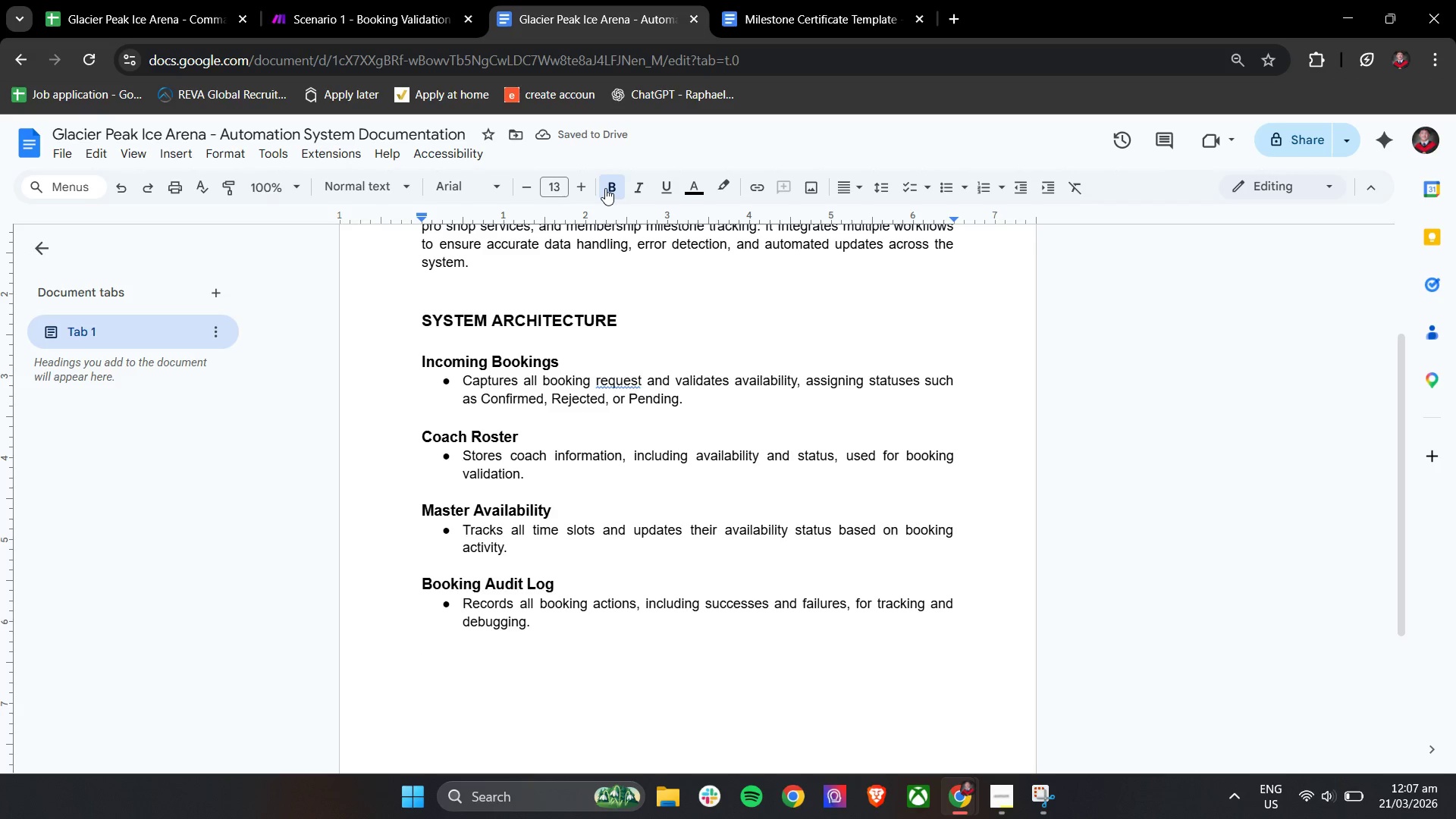 
type(Pro Shop Tracking)
 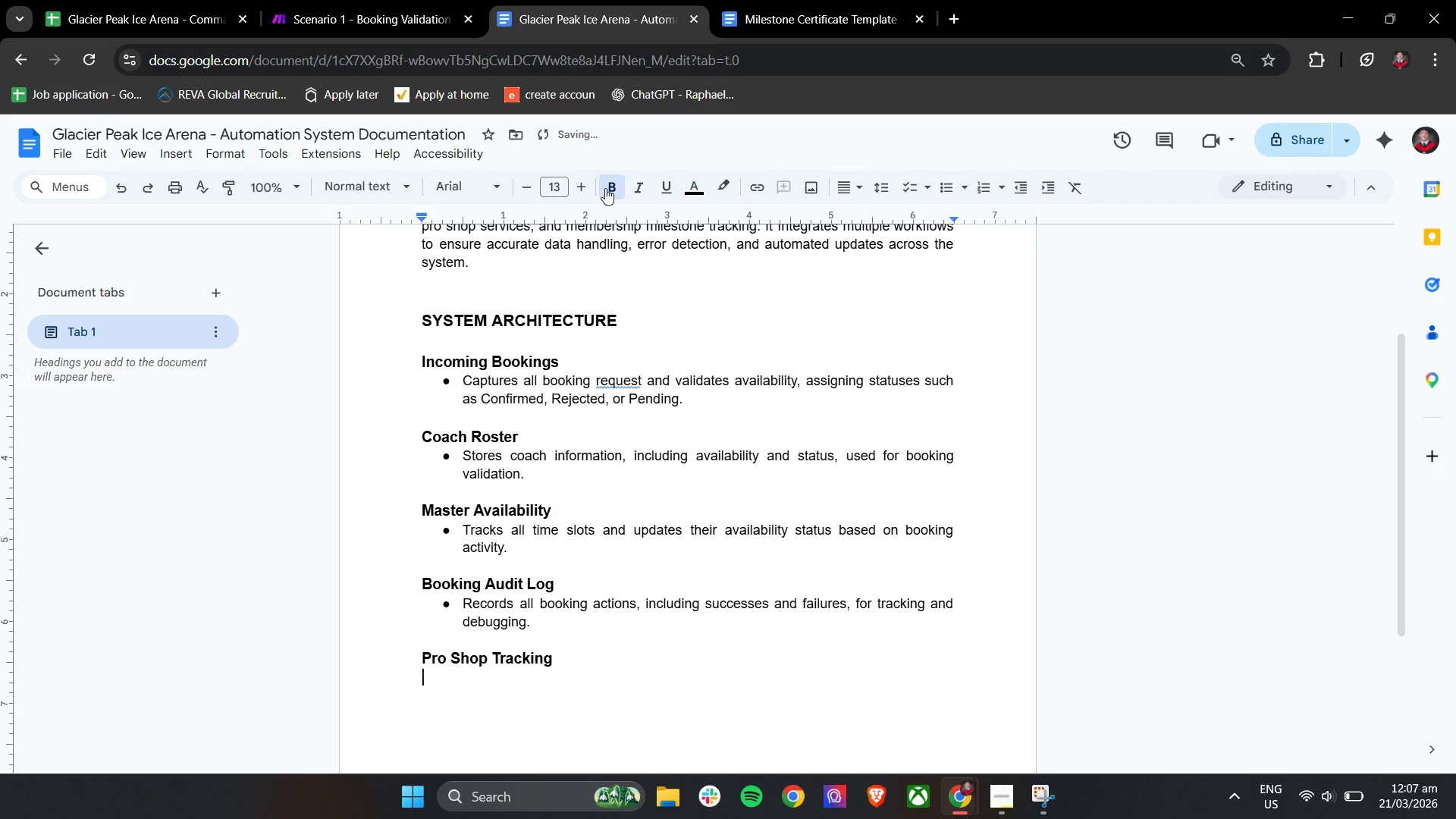 
 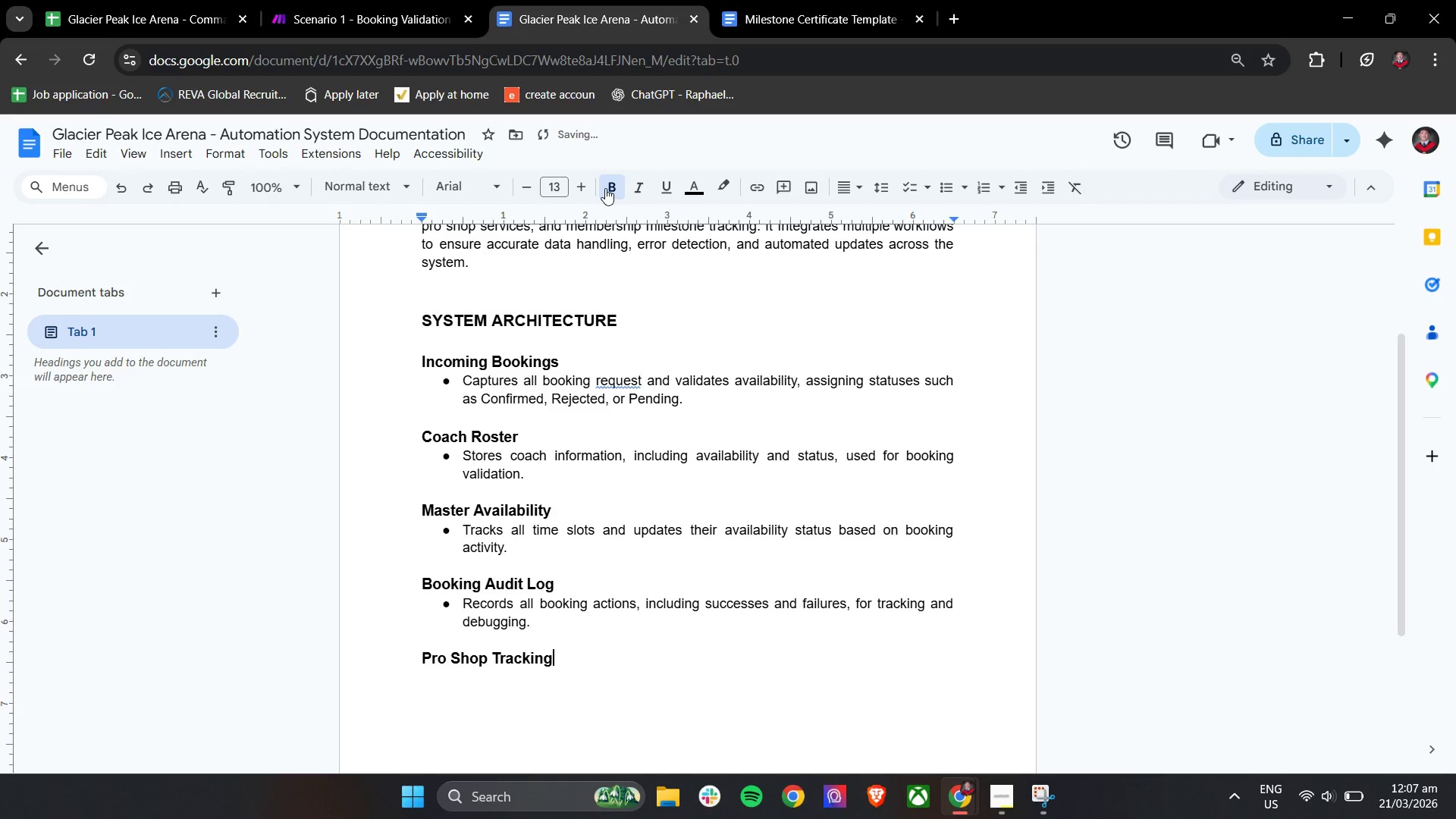 
key(Enter)
 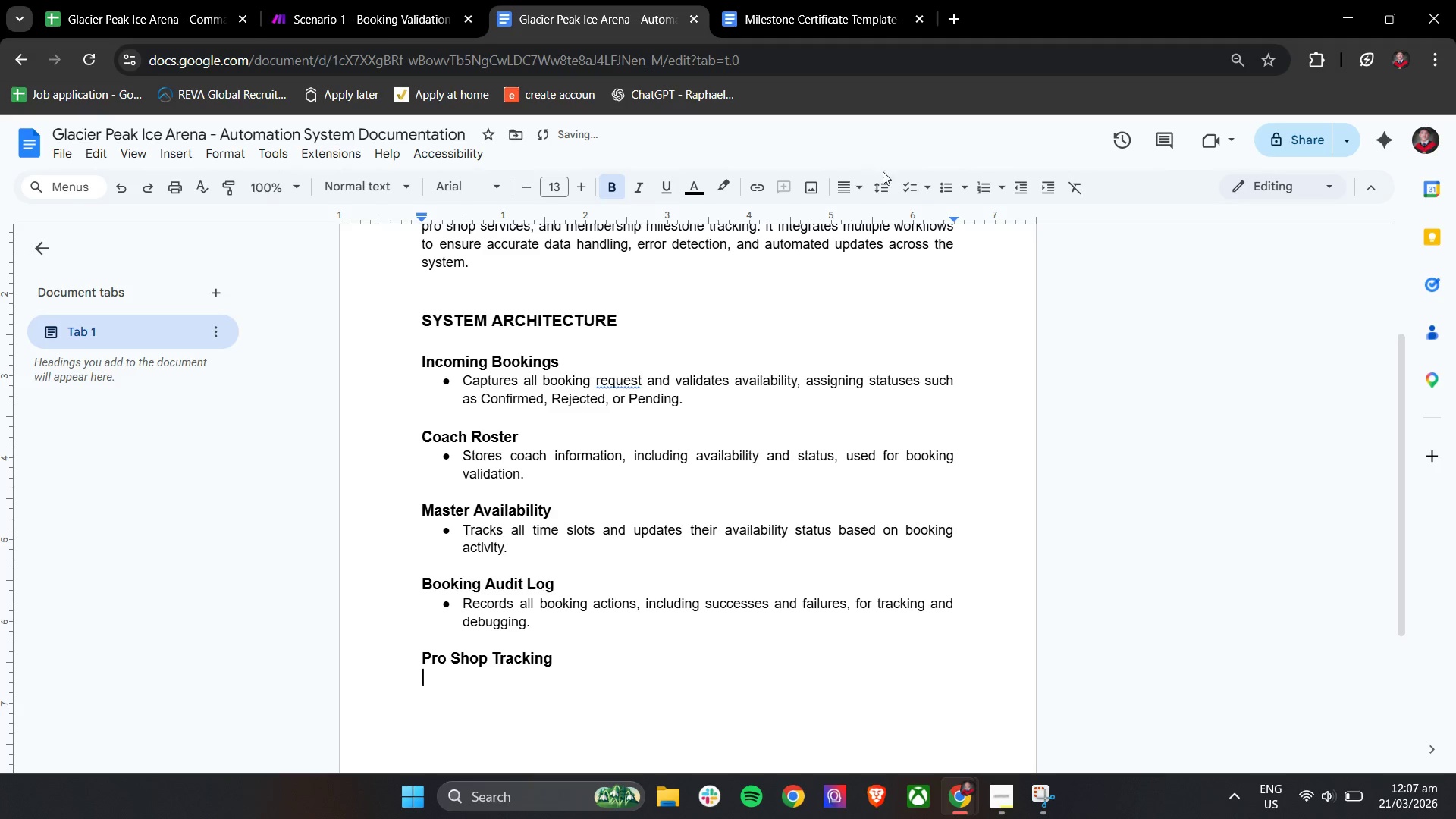 
left_click([940, 183])
 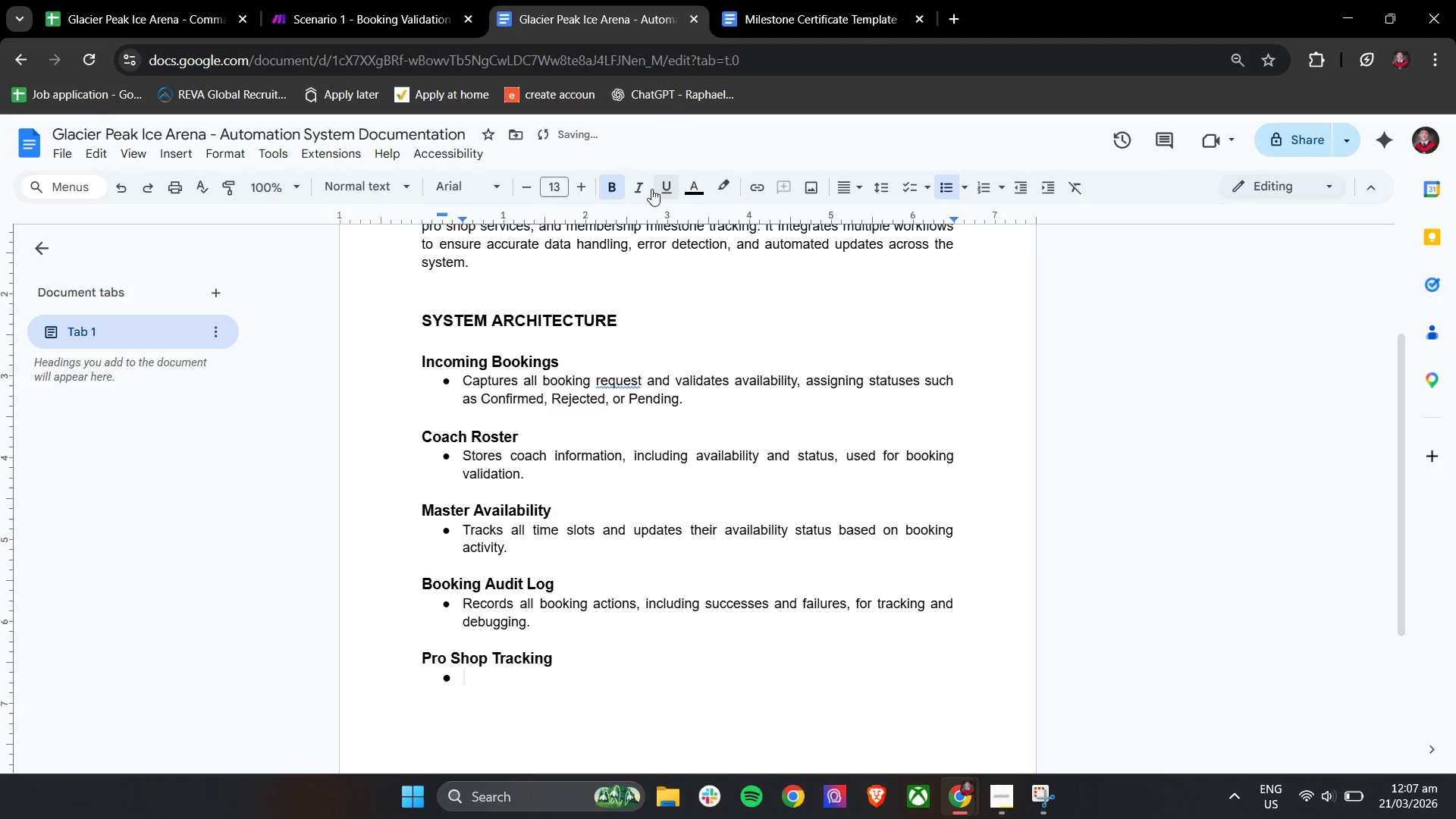 
left_click([607, 184])
 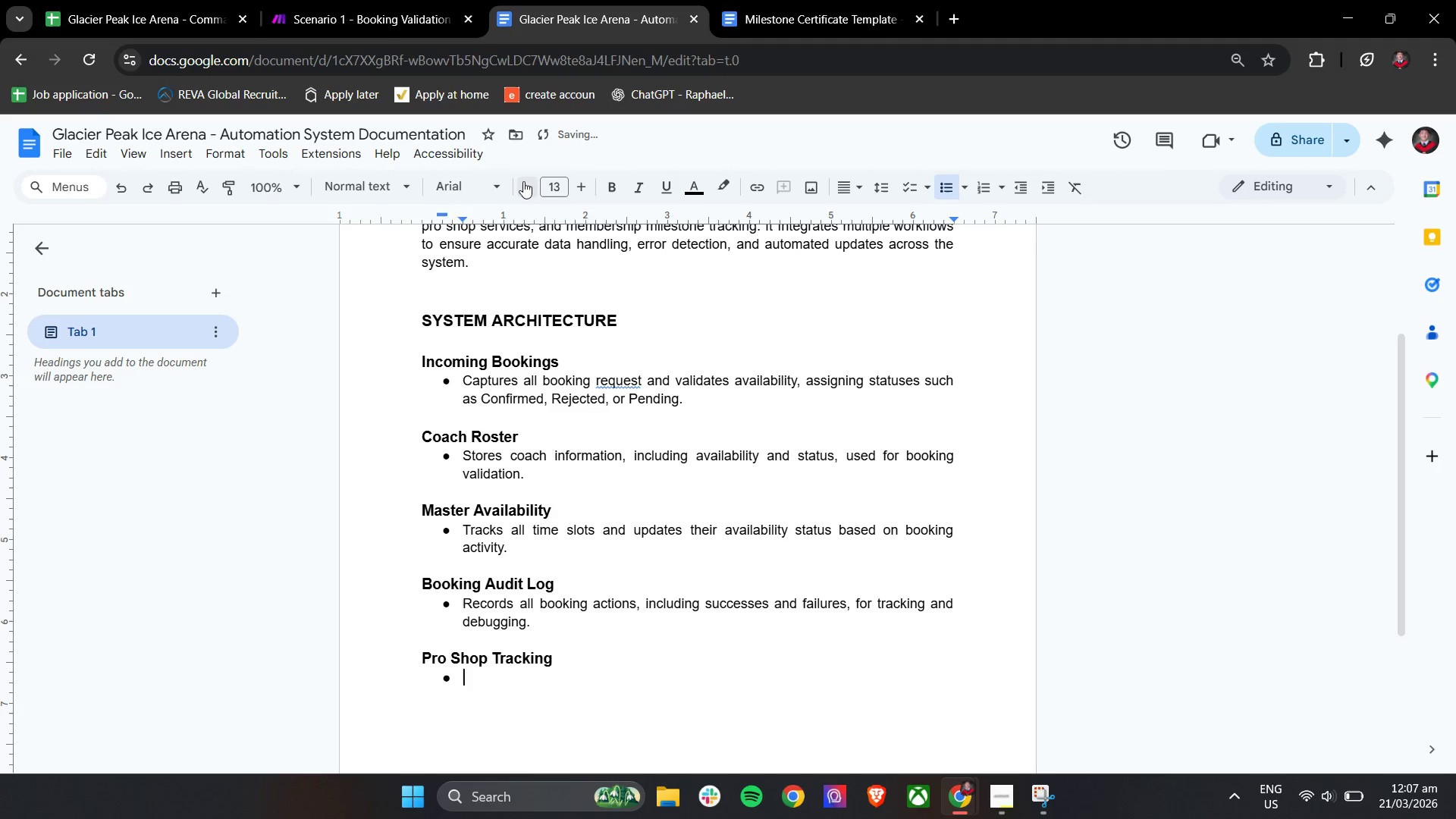 
left_click([524, 181])
 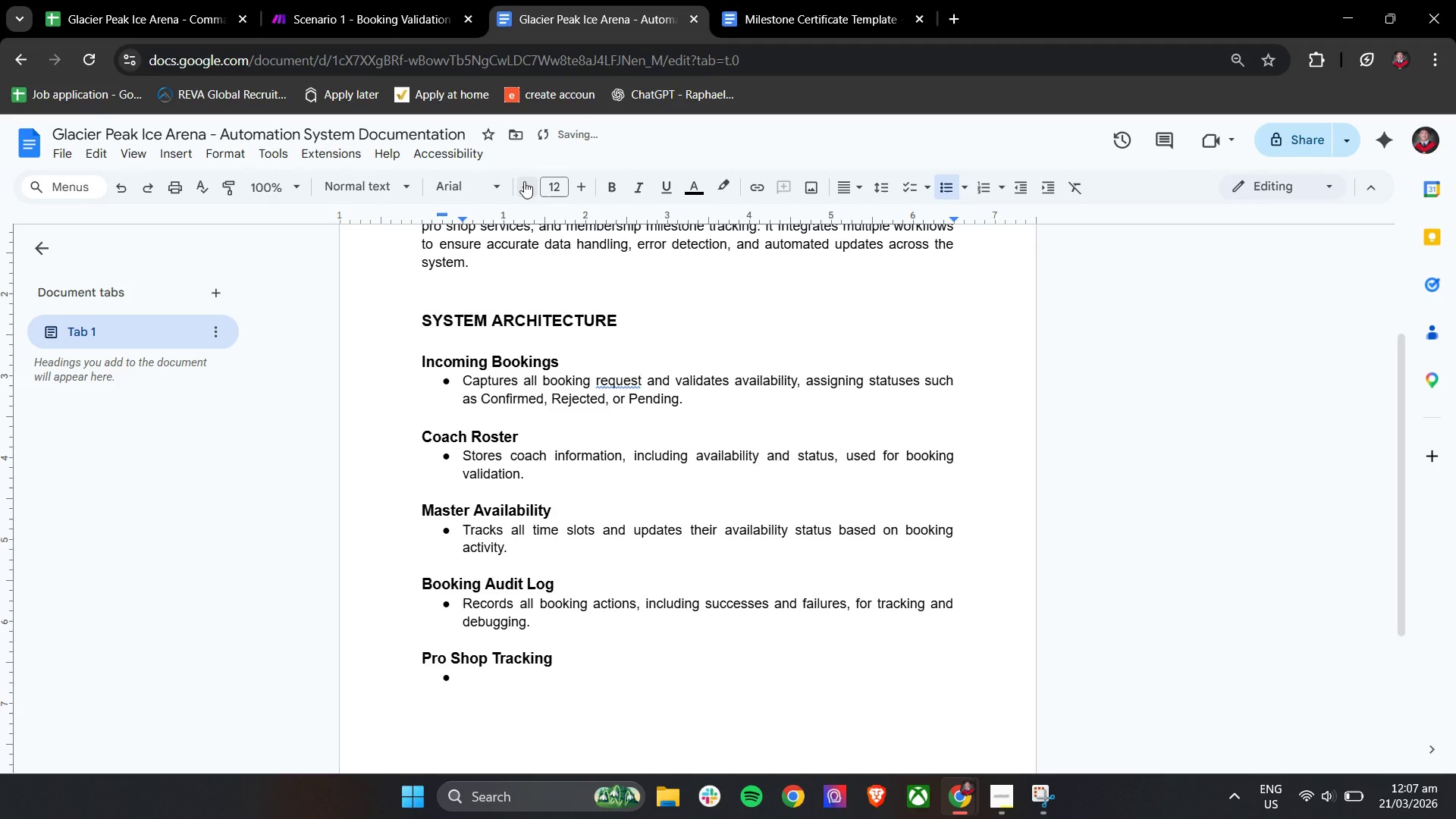 
type(Manages equipment servi)
key(Backspace)
key(Backspace)
type(vice requre)
key(Backspace)
key(Backspace)
type(ests and tracks their progress and notification status.)
 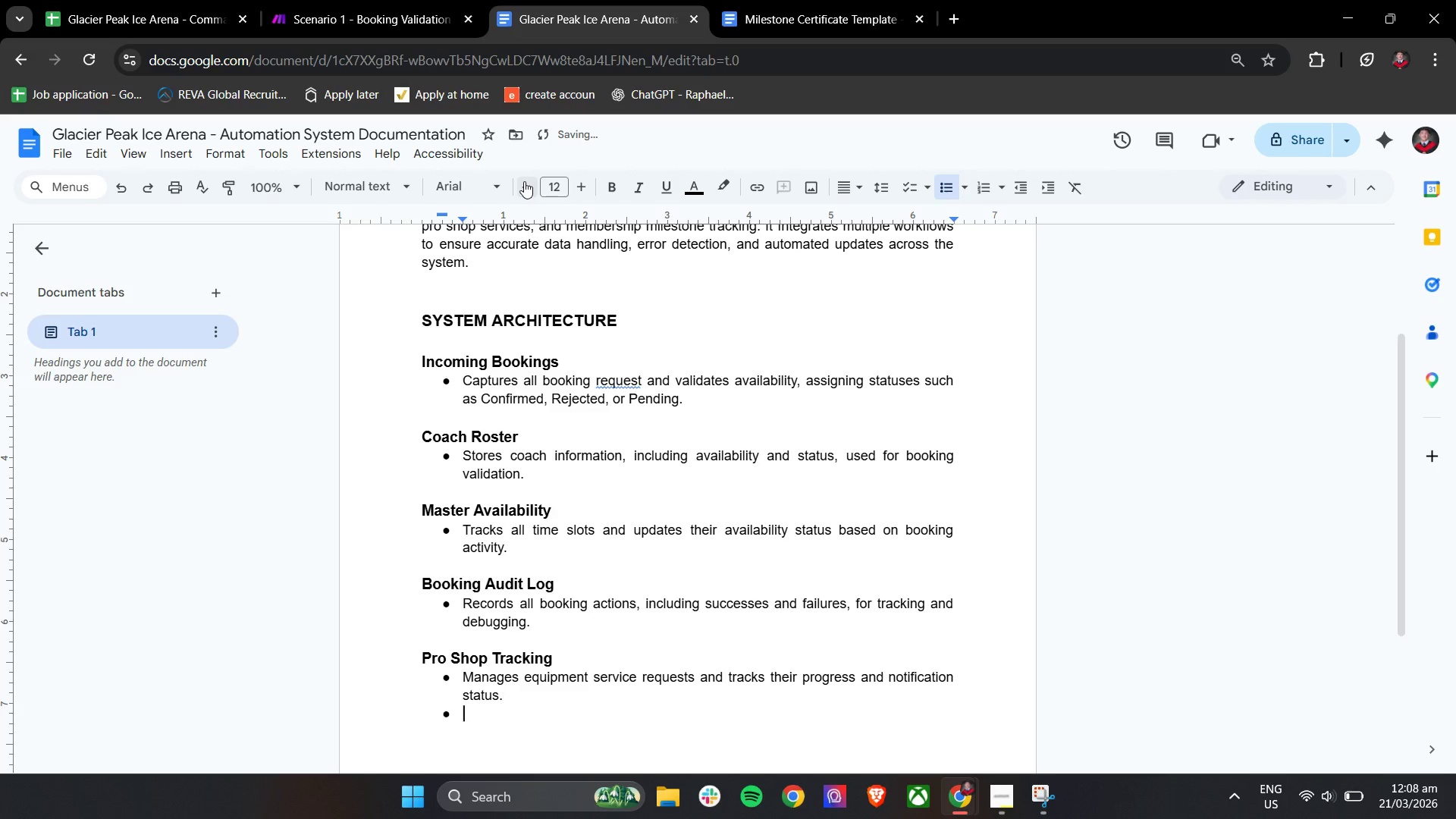 
key(Enter)
 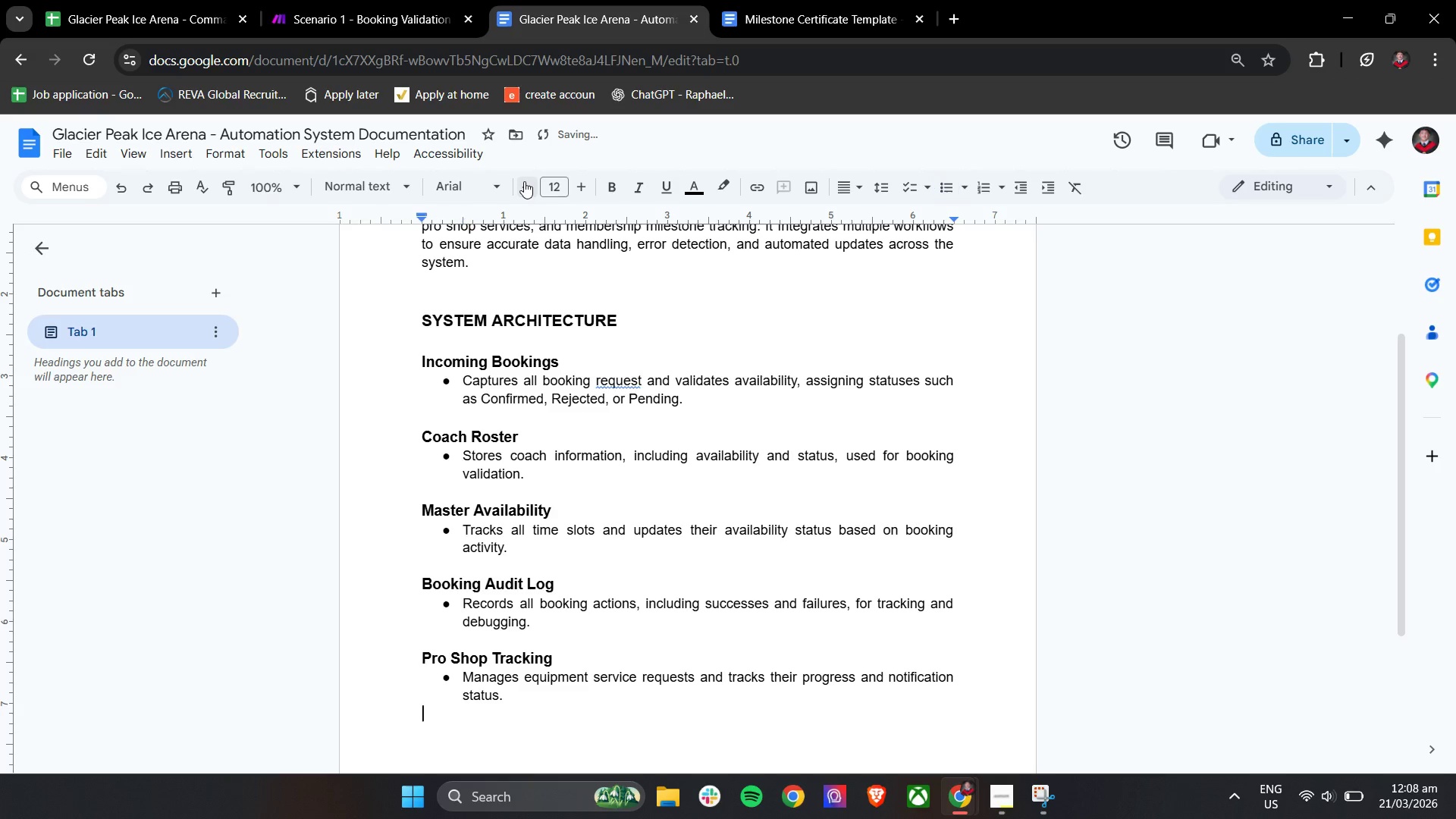 
key(Enter)
 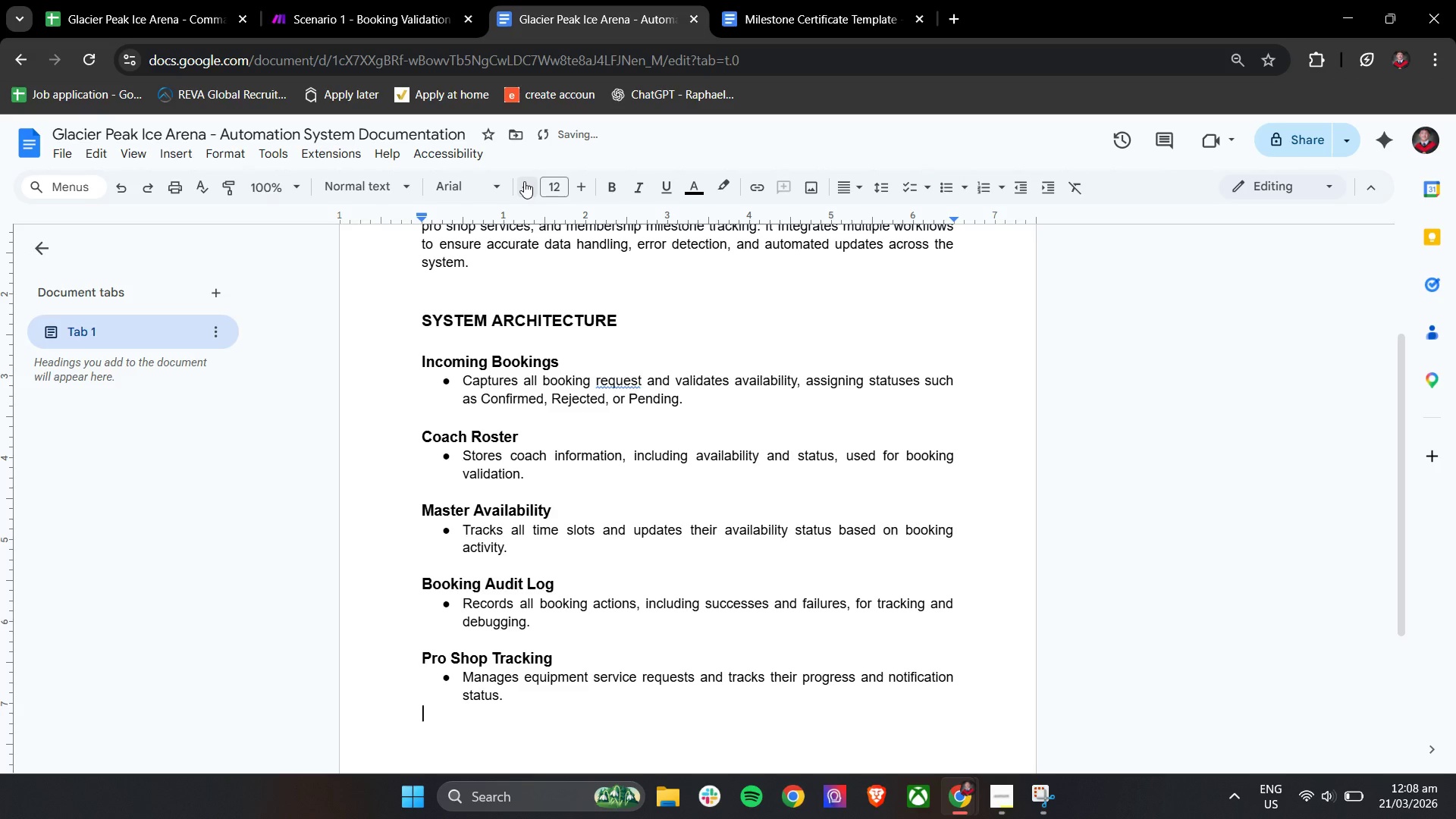 
key(Enter)
 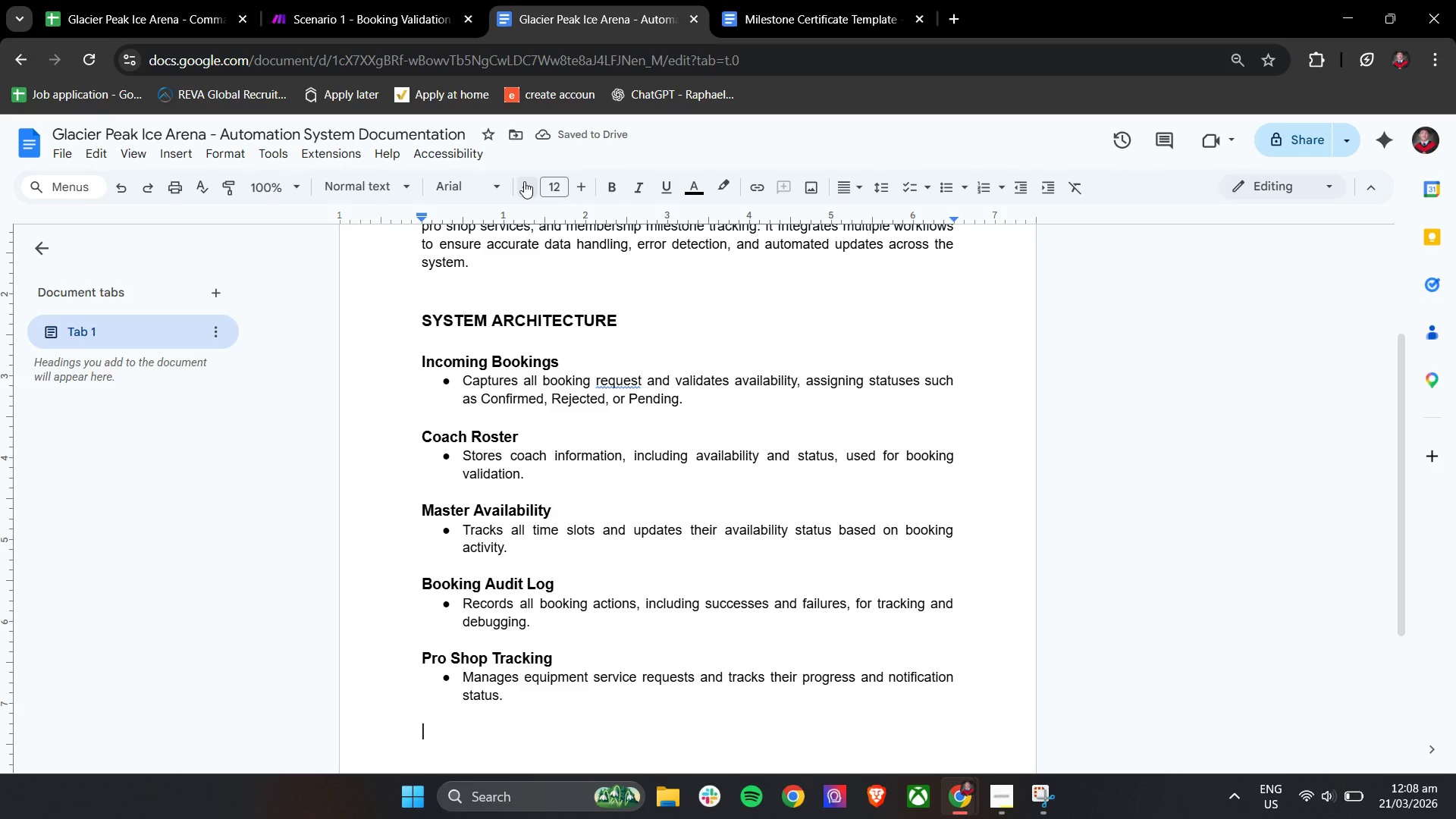 
type(At)
key(Backspace)
key(Backspace)
 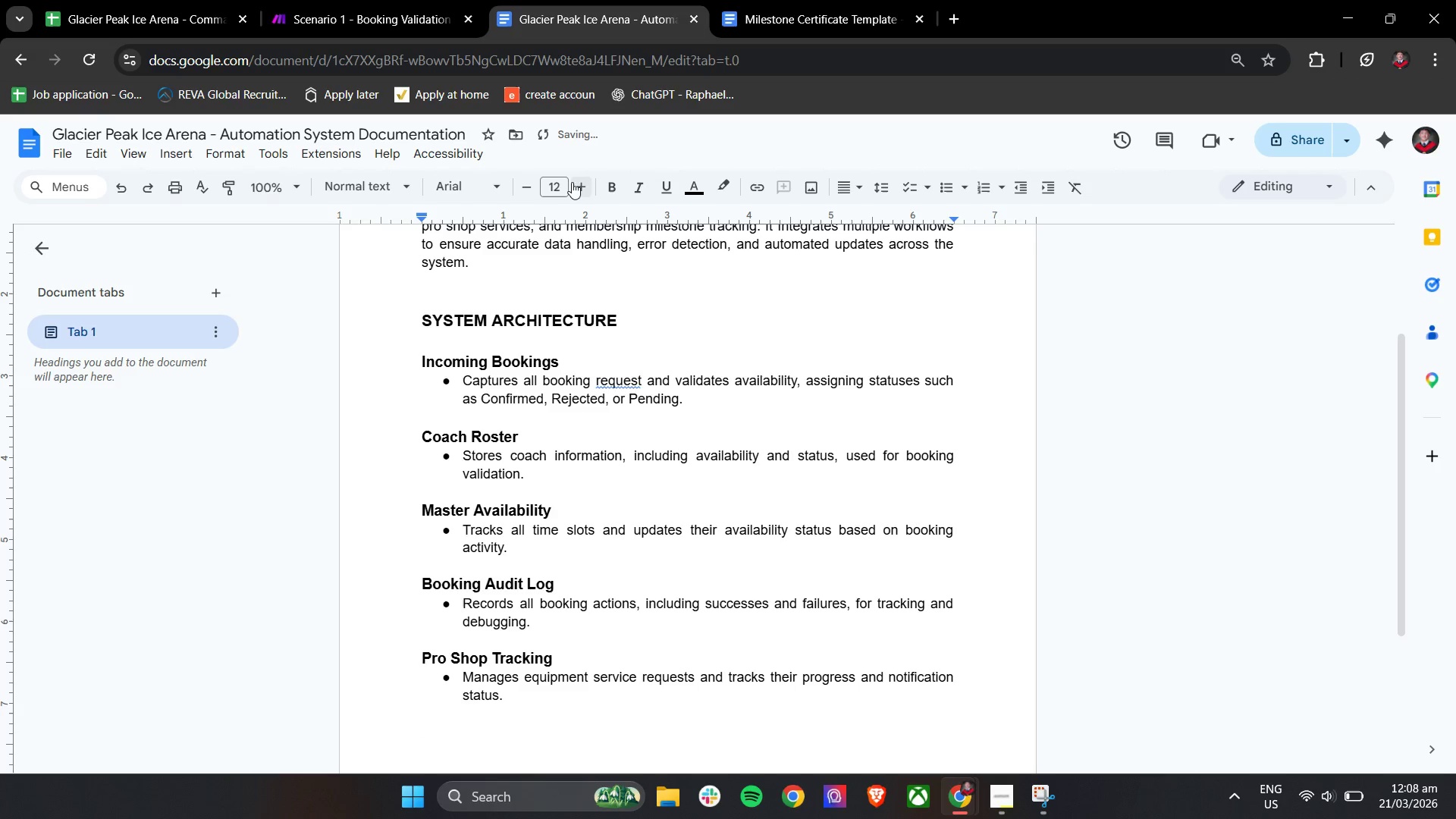 
double_click([610, 187])
 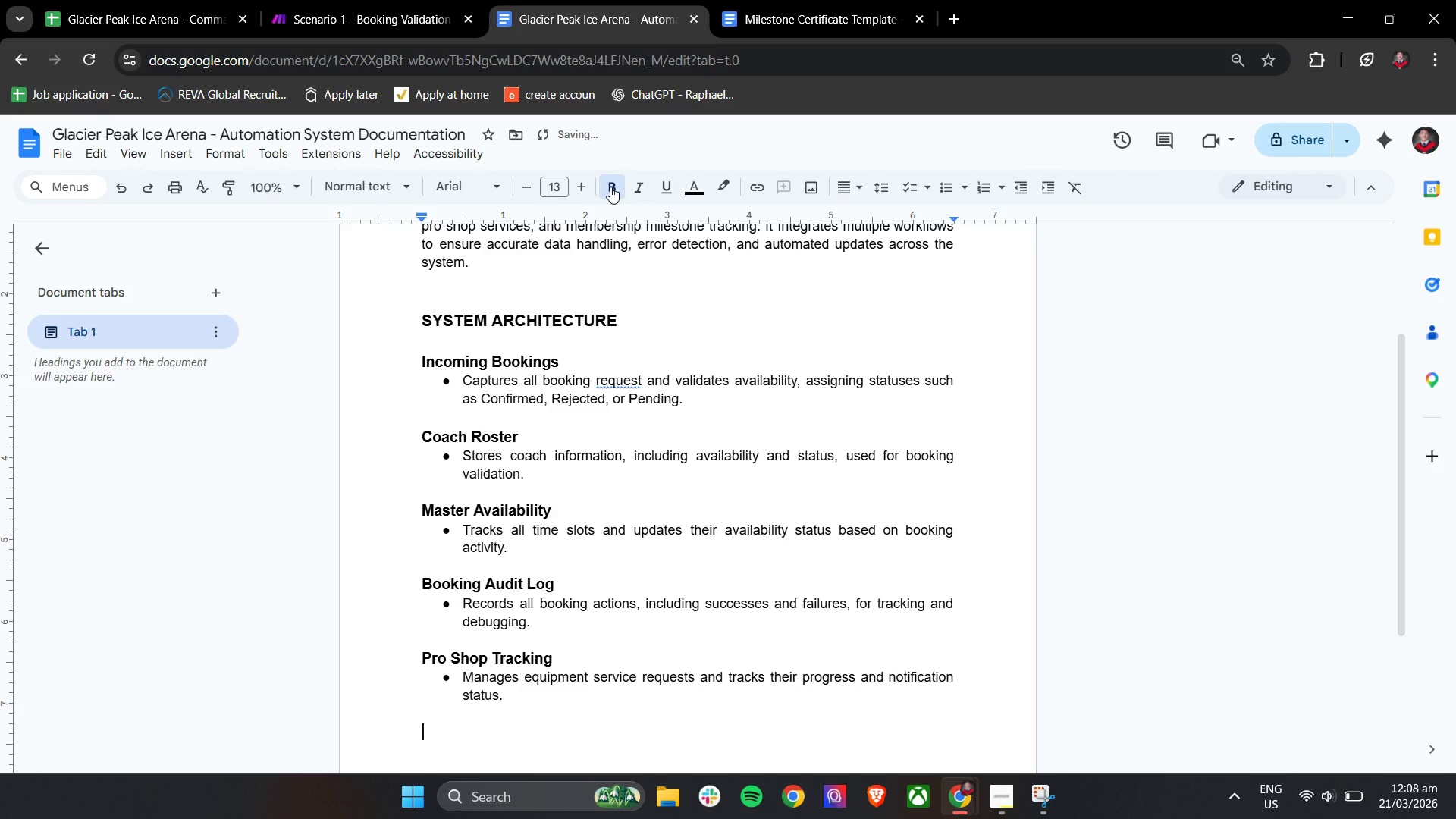 
type(Athlete Equipment Log)
 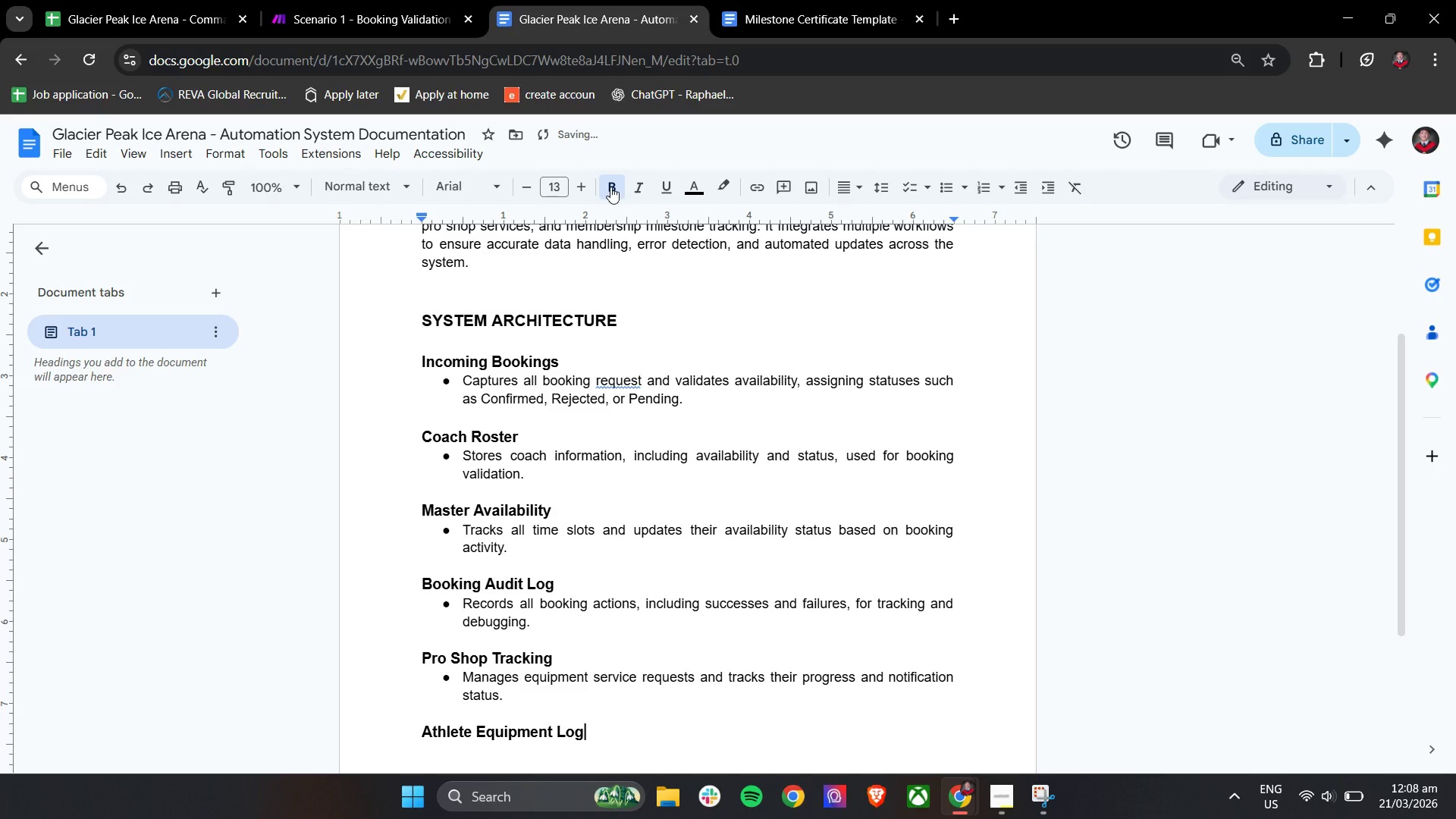 
key(Enter)
 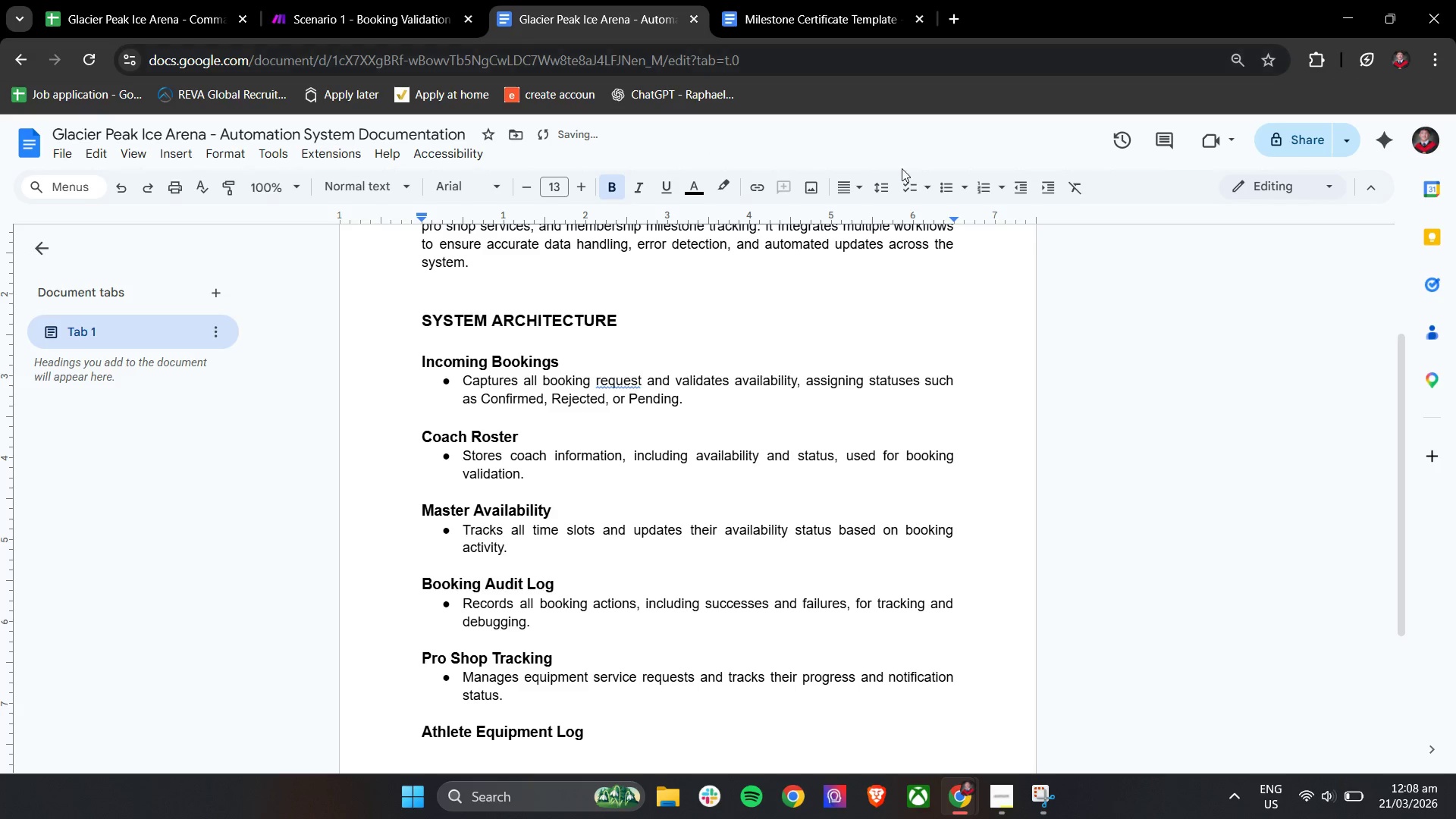 
left_click([953, 184])
 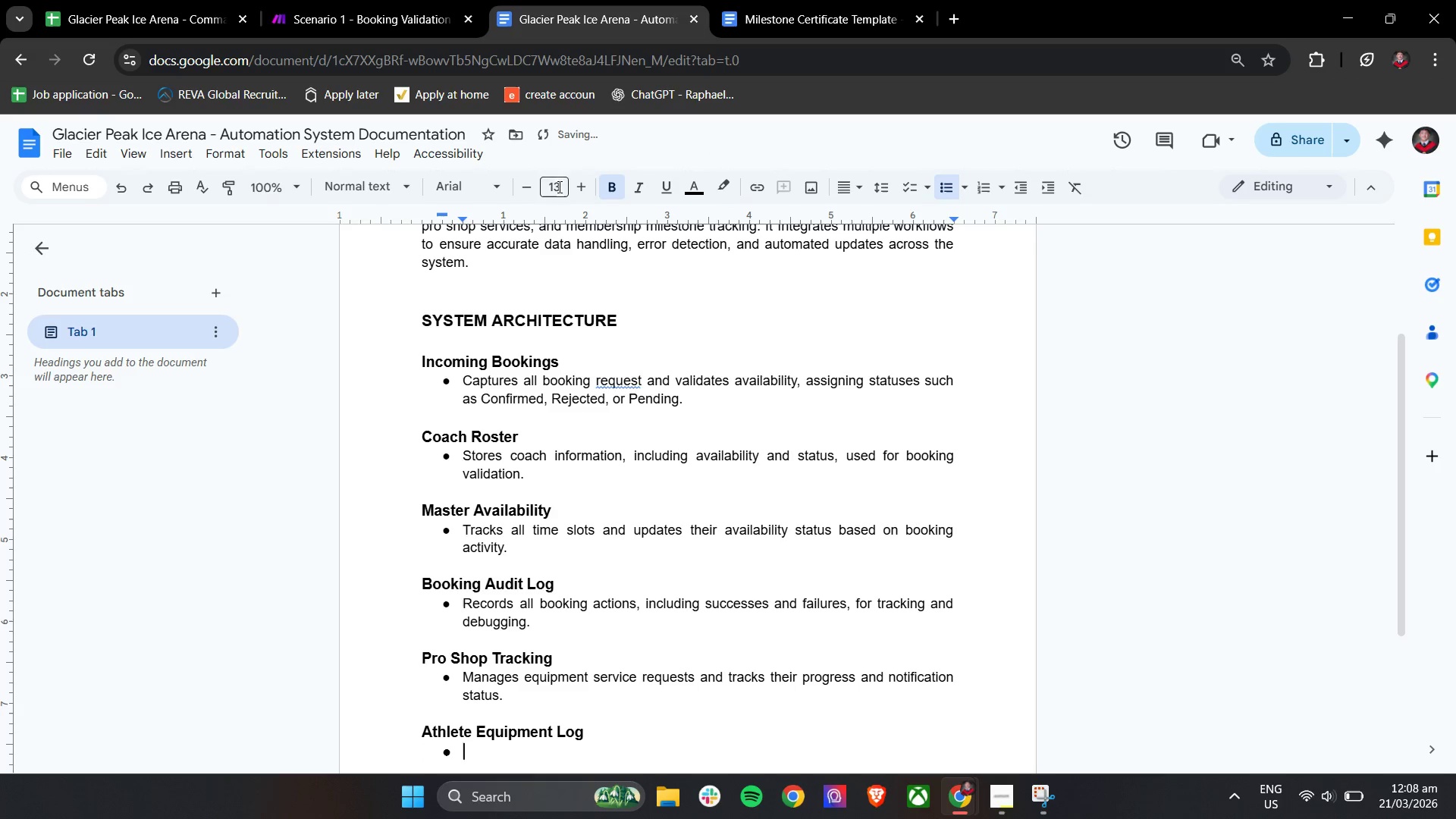 
left_click([529, 187])
 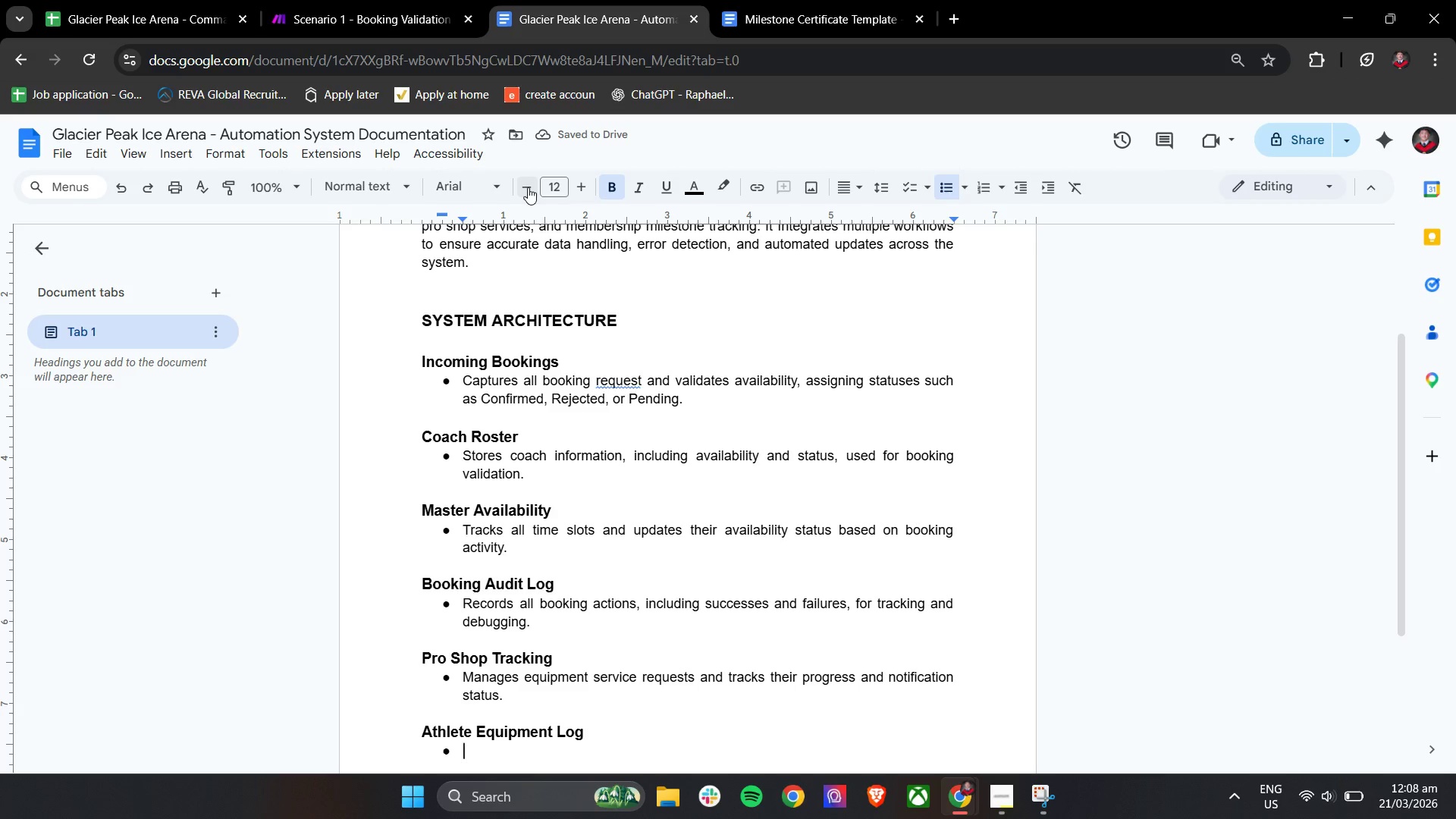 
type(Maintains )
key(Backspace)
key(Backspace)
key(Backspace)
key(Backspace)
key(Backspace)
key(Backspace)
key(Backspace)
key(Backspace)
key(Backspace)
key(Backspace)
 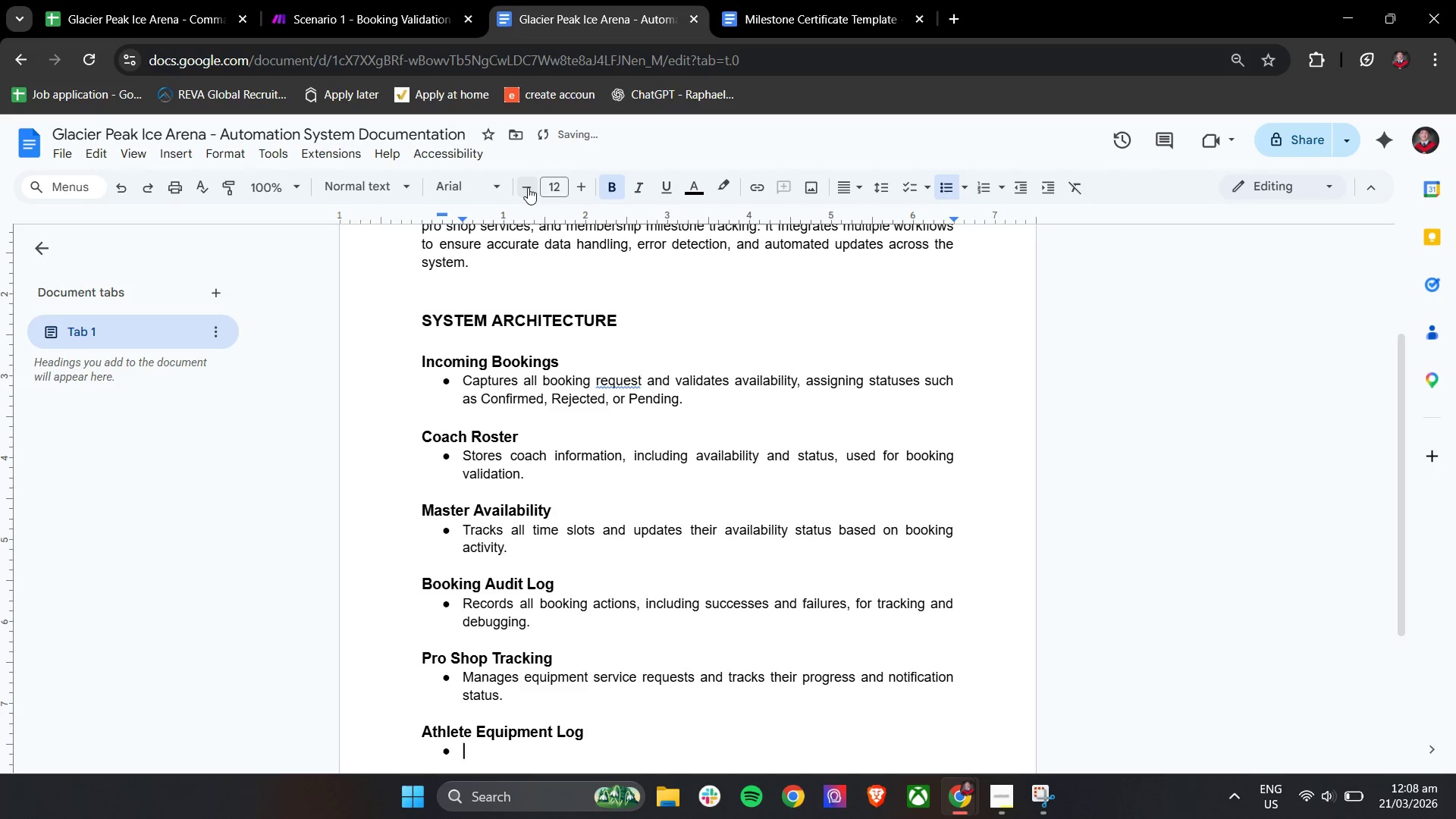 
key(Control+B)
 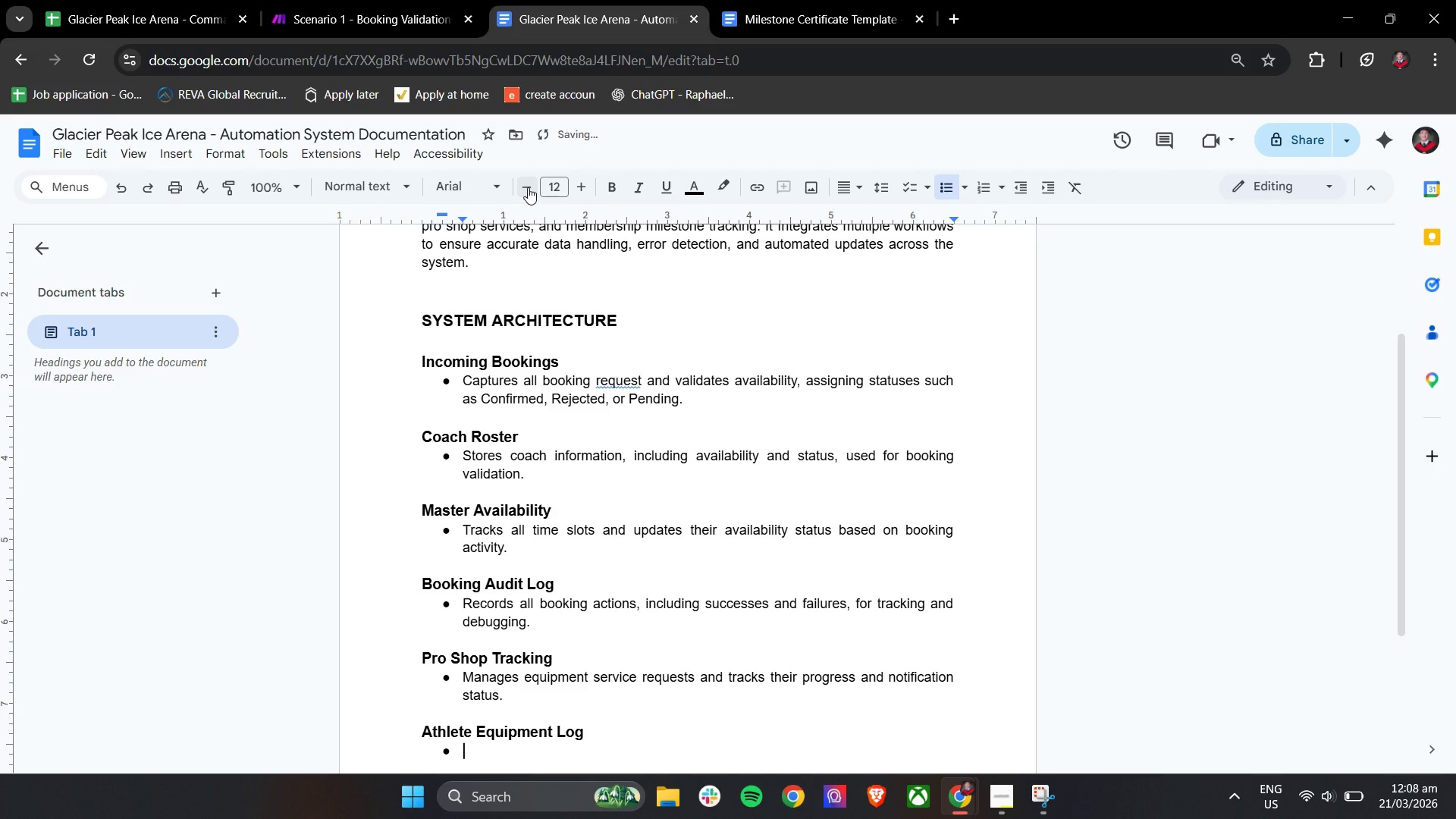 
type(Maintains historical records of q)
key(Backspace)
type(equipment servicing per customer.)
 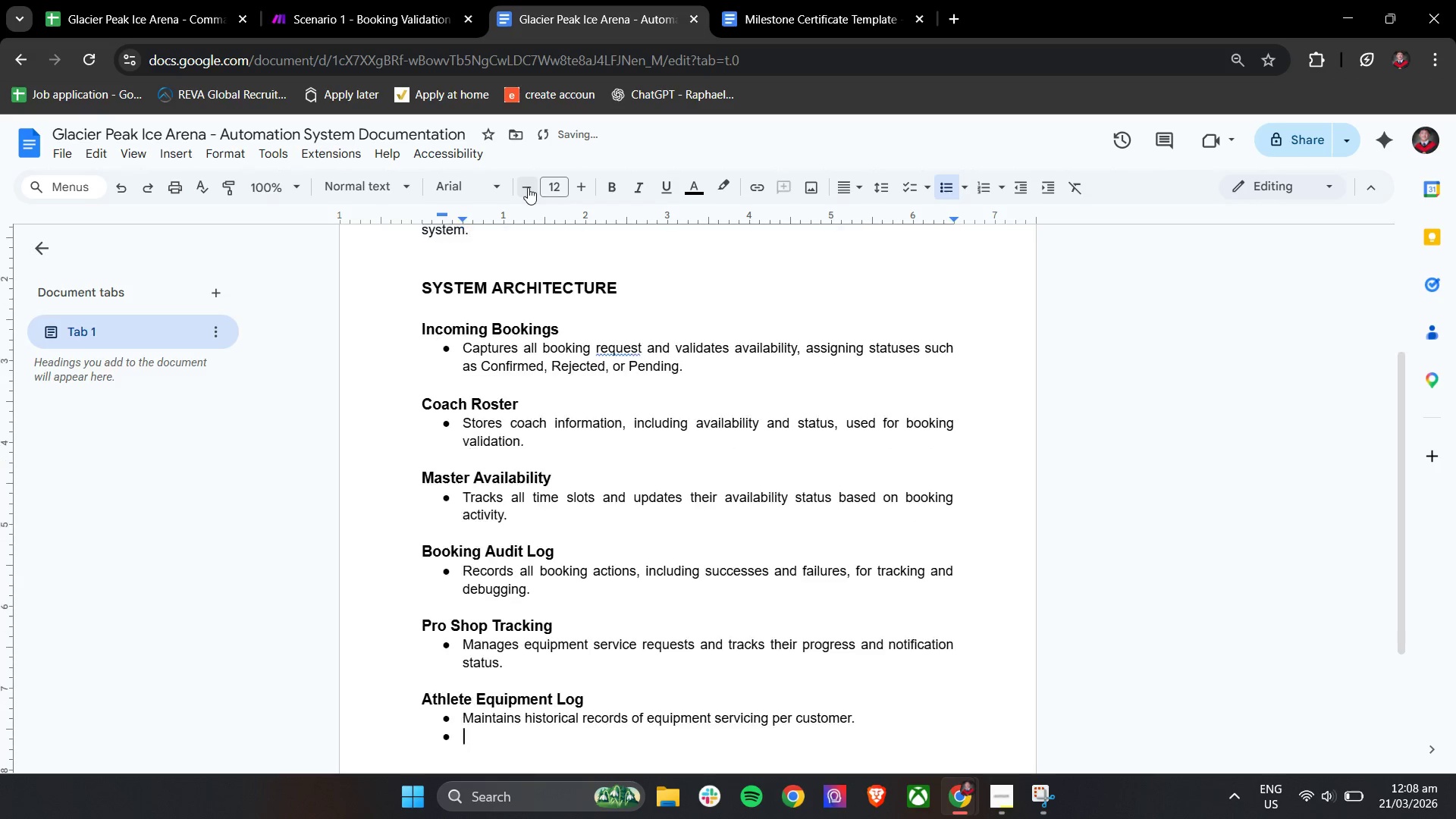 
key(Enter)
 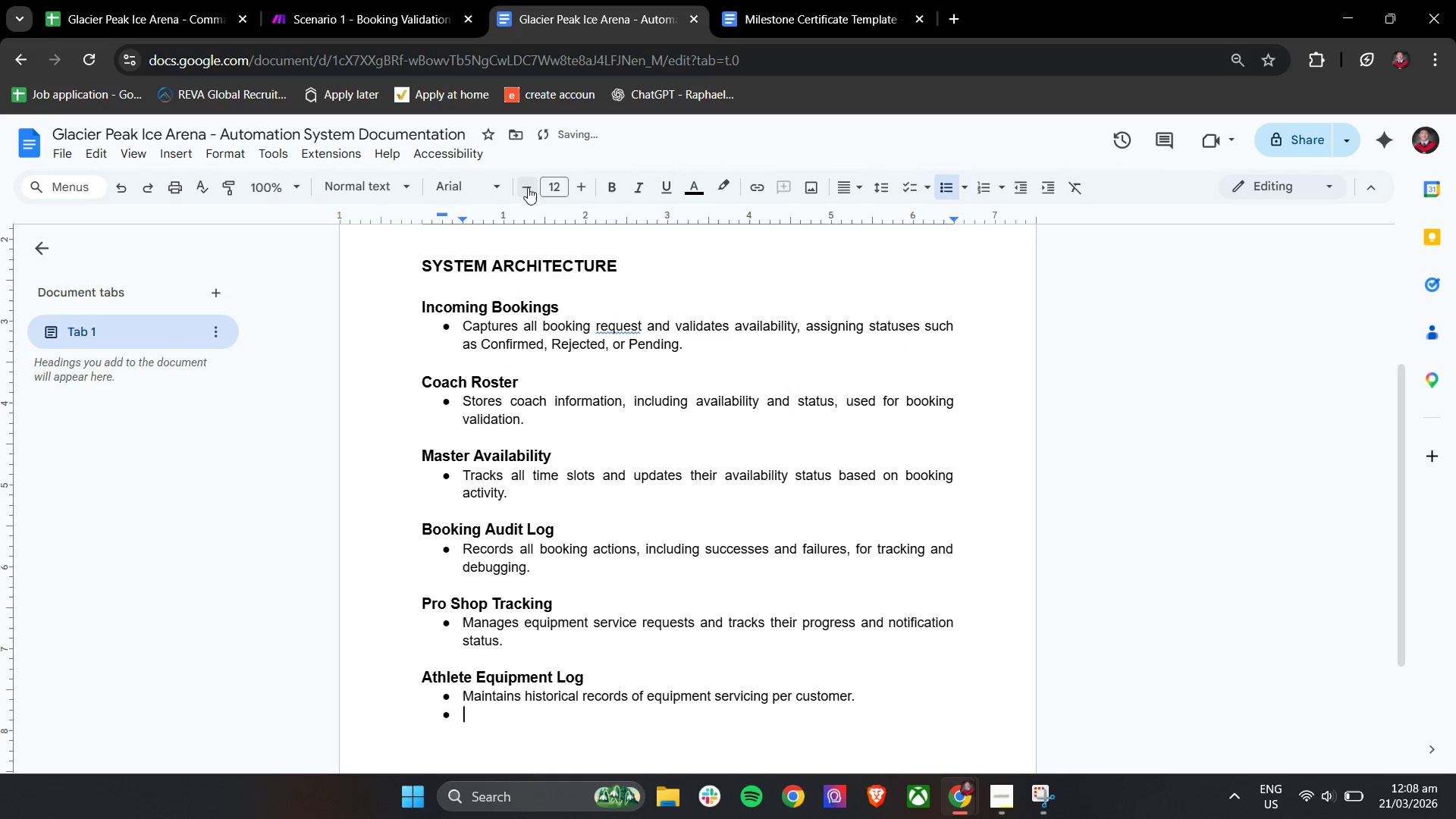 
key(Enter)
 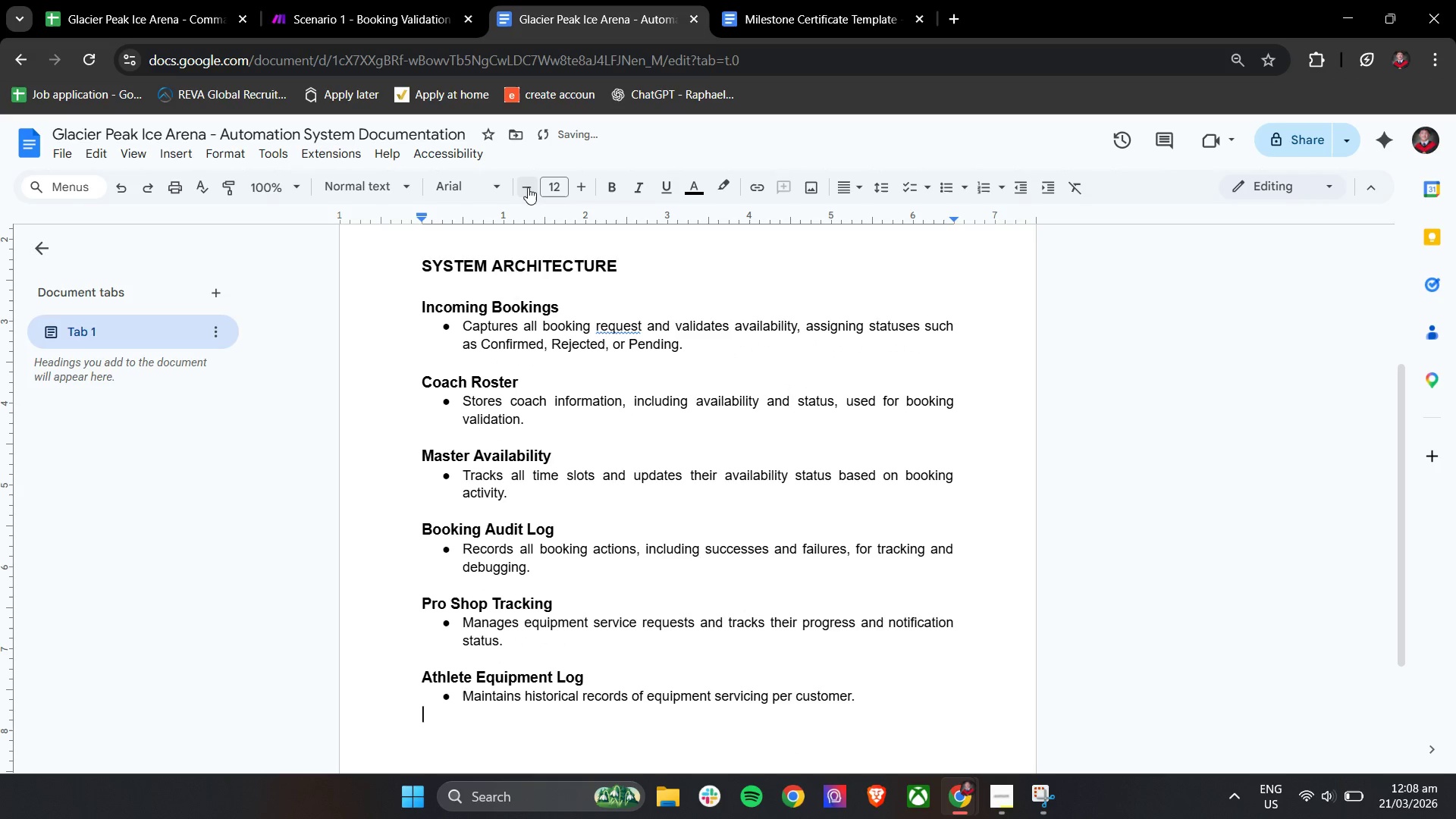 
key(Enter)
 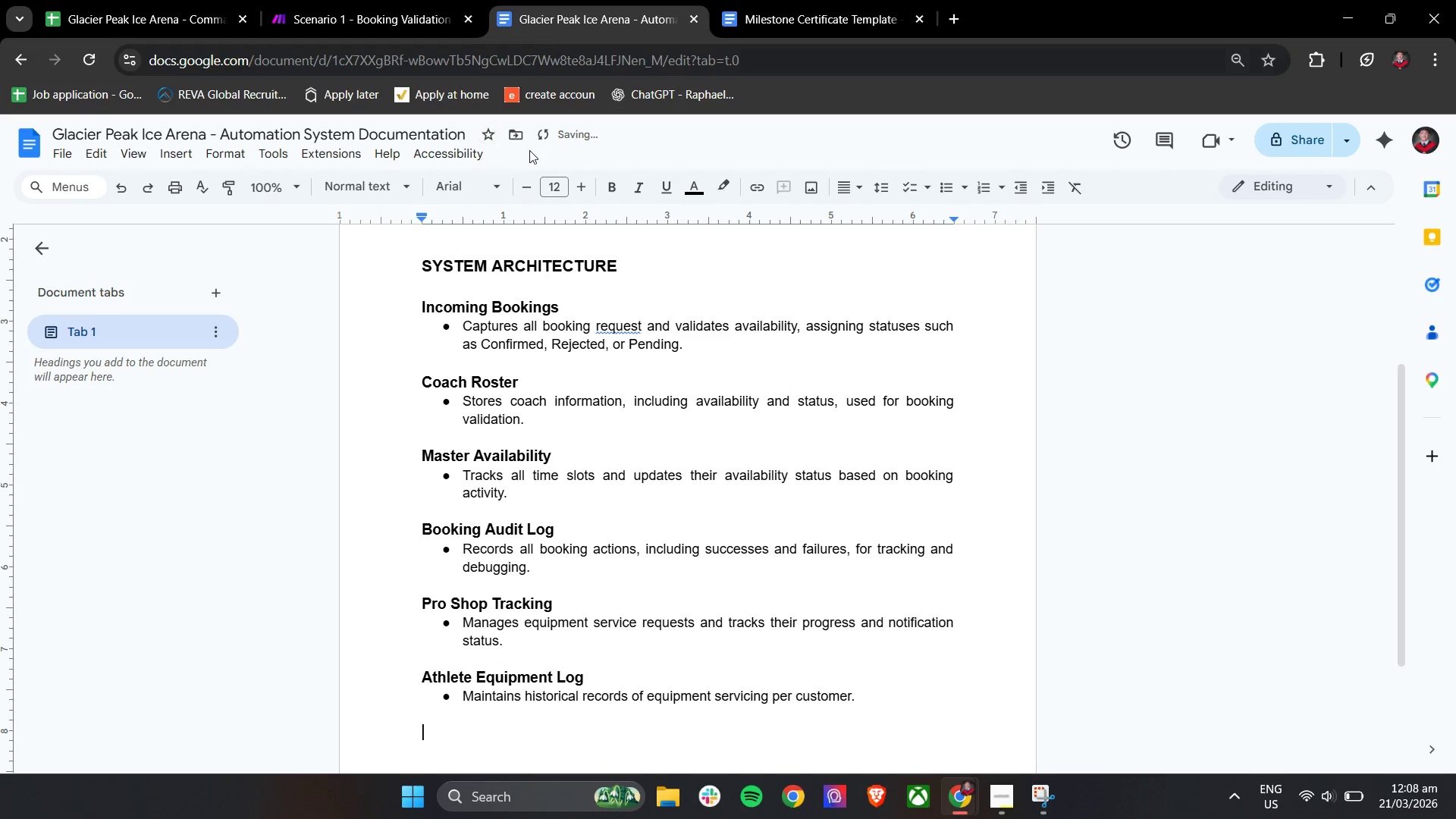 
left_click([585, 195])
 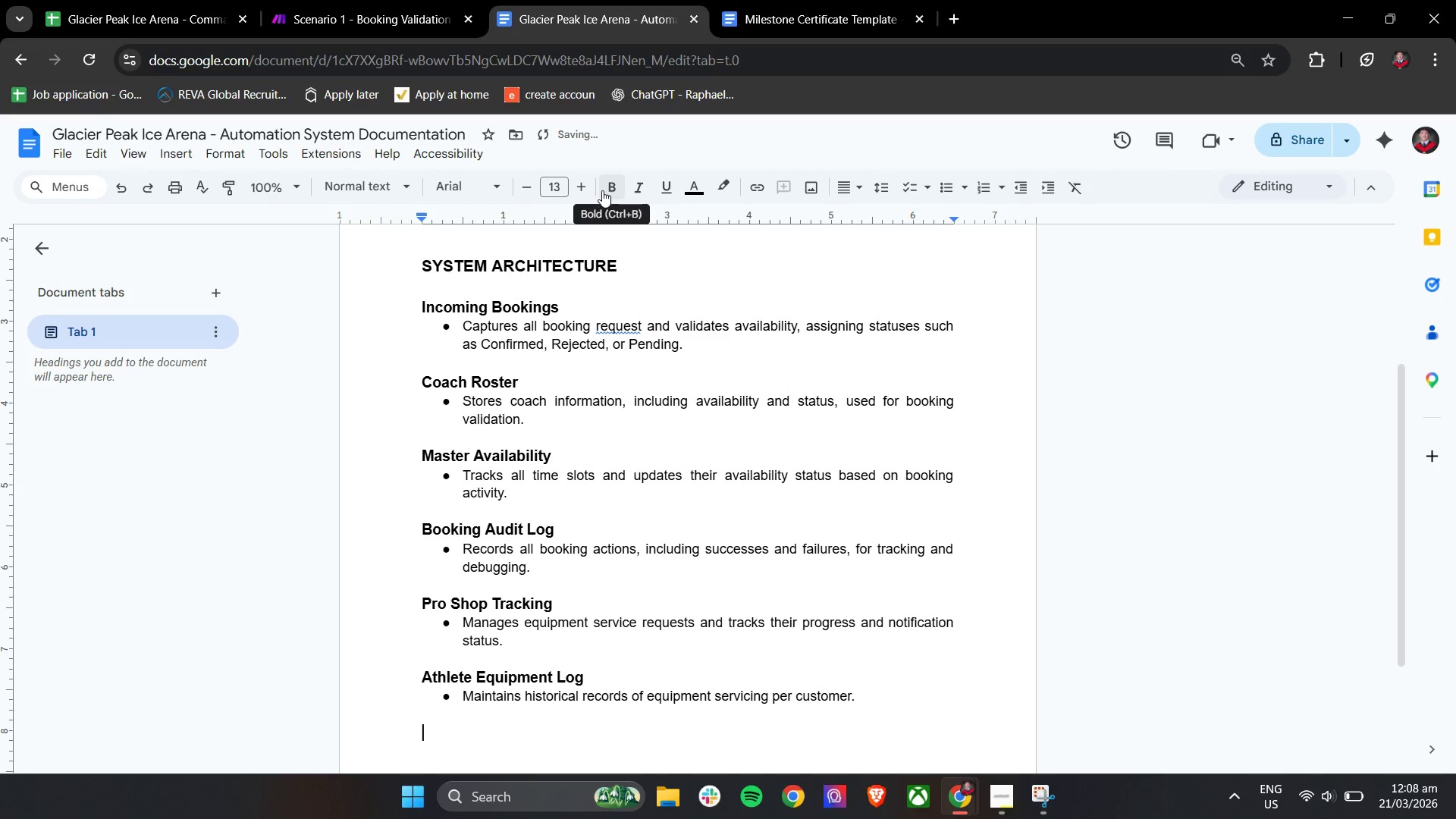 
key(Control+V)
 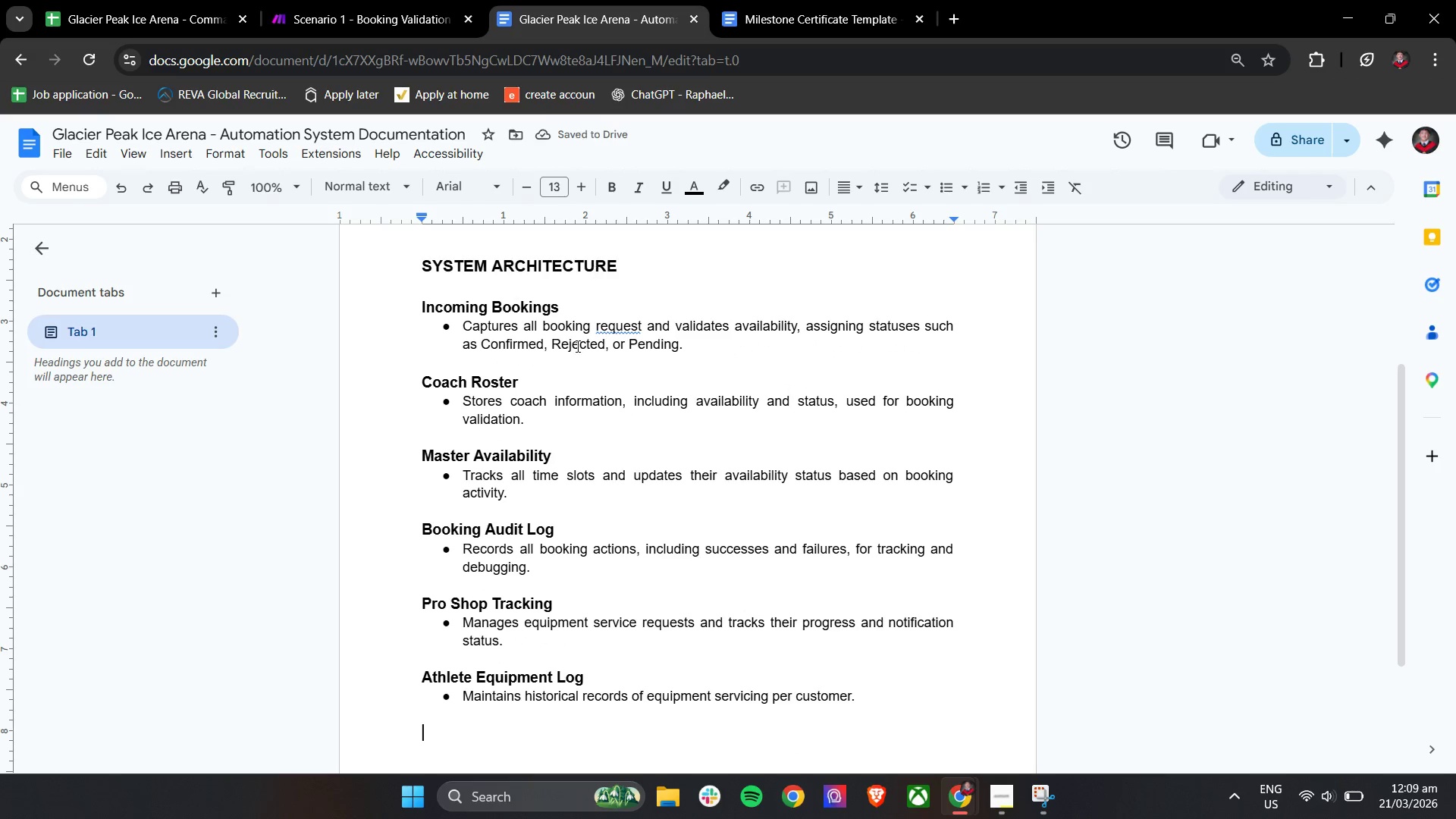 
key(Control+B)
 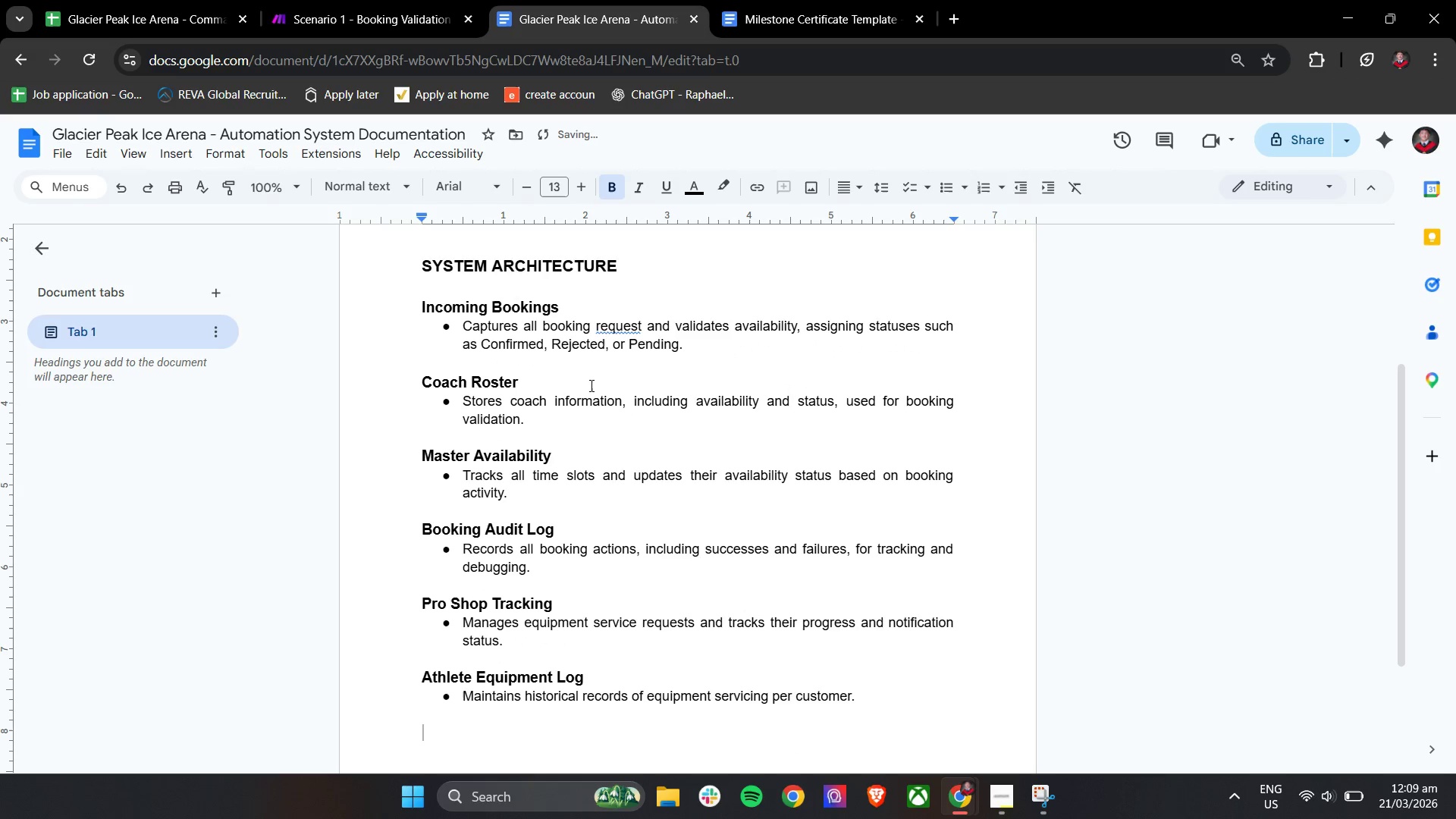 
key(Control+B)
 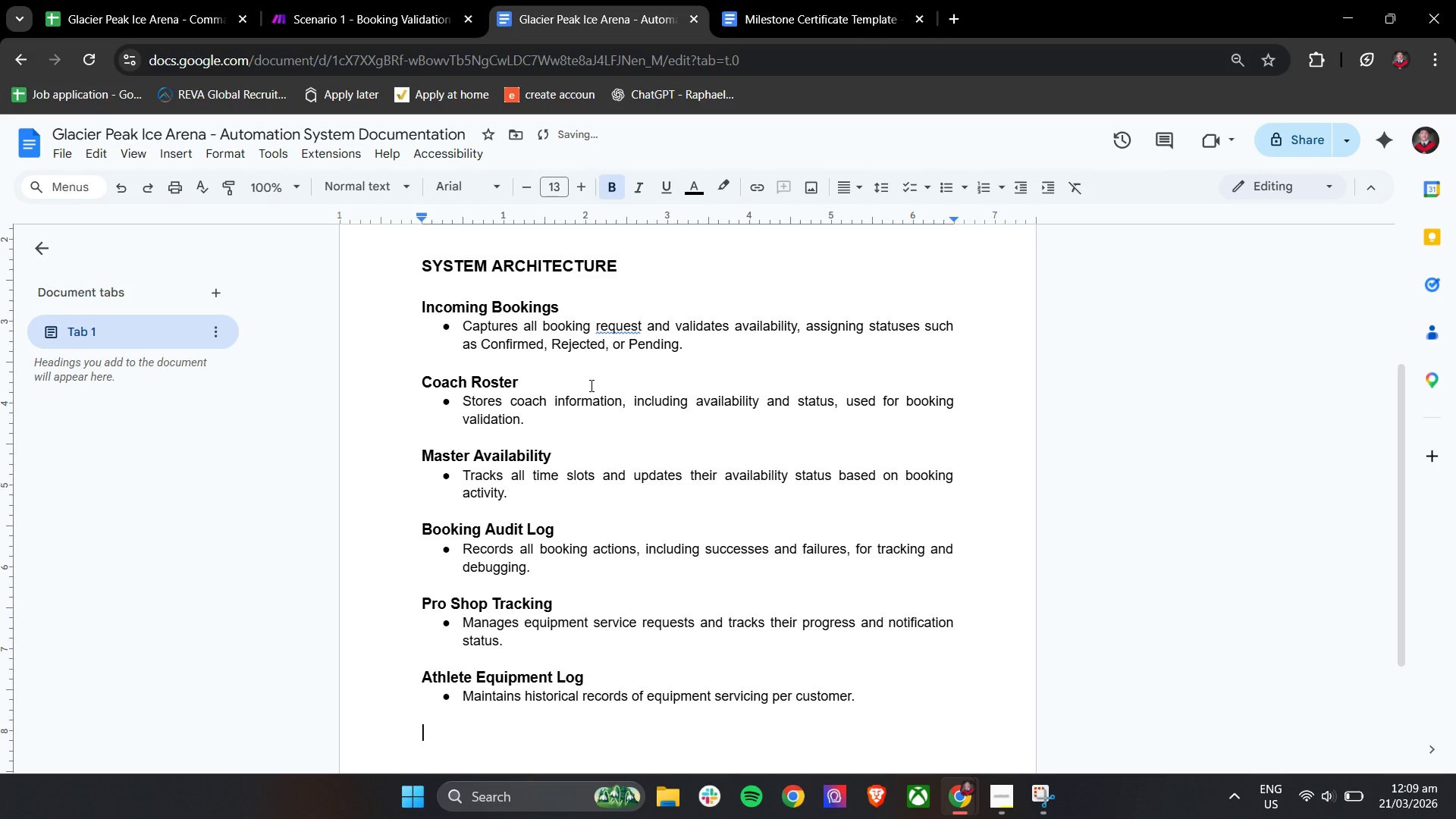 
key(Control+B)
 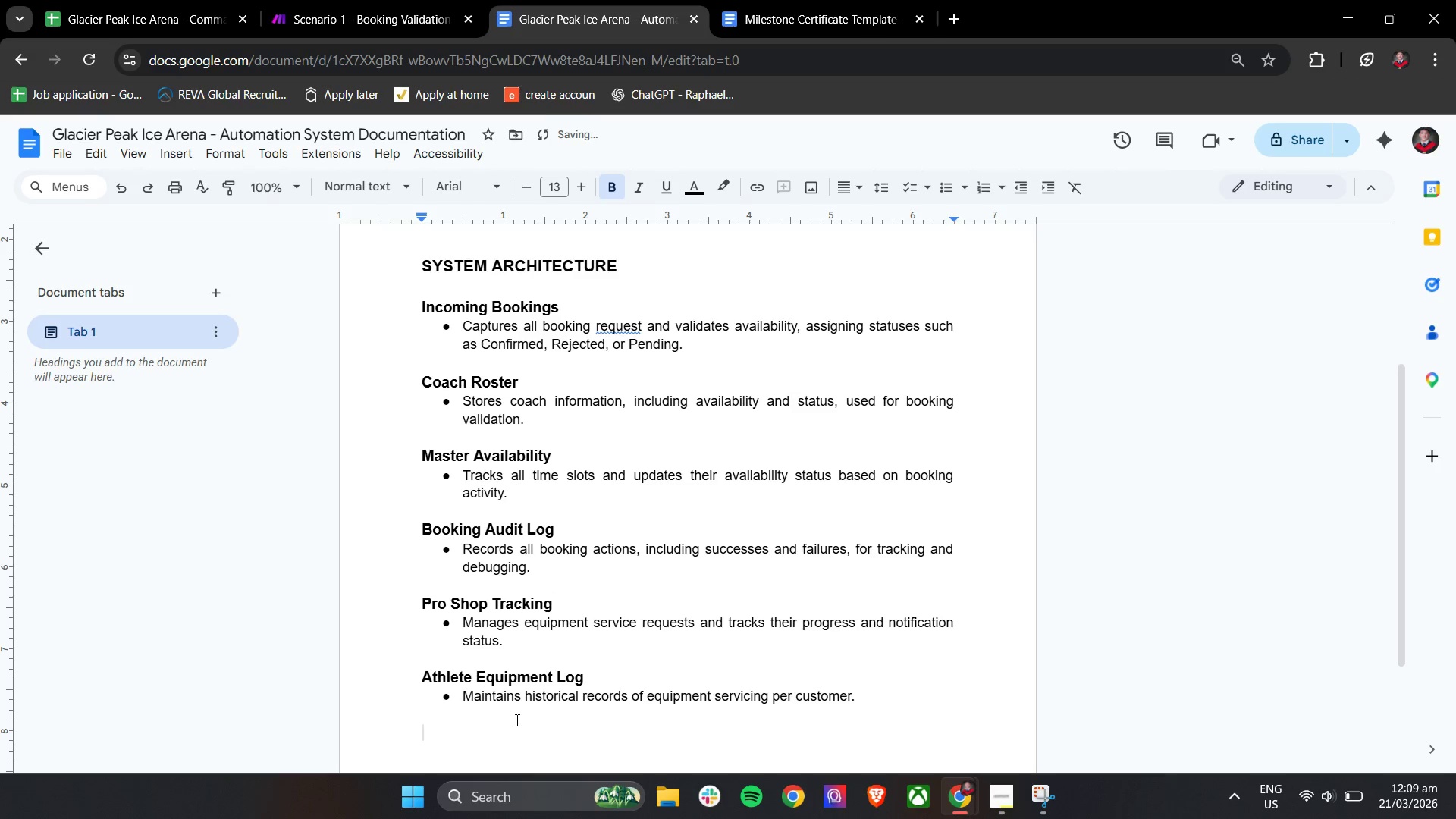 
type(Wall of f)
key(Backspace)
type(Fame)
 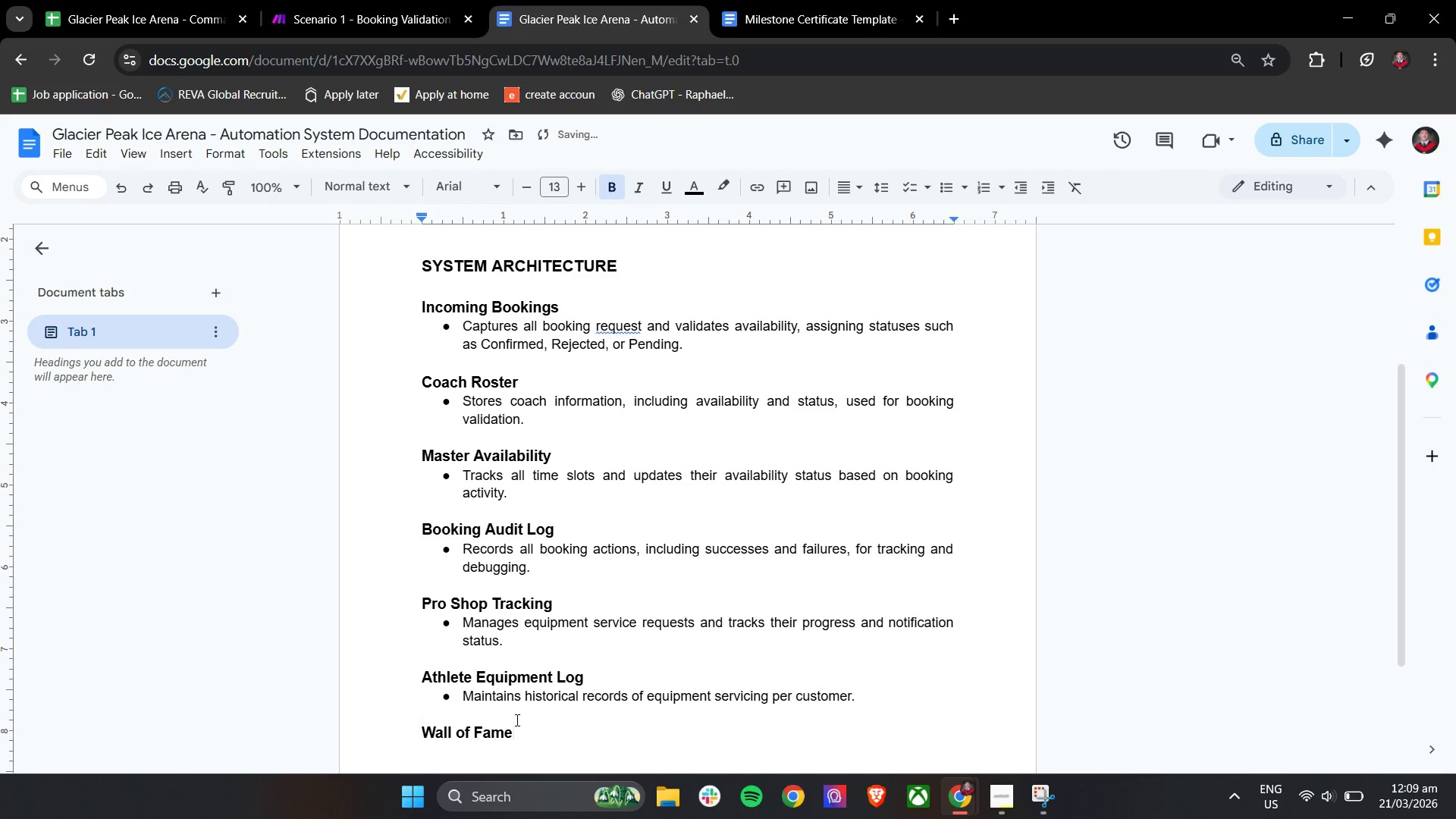 
key(Enter)
 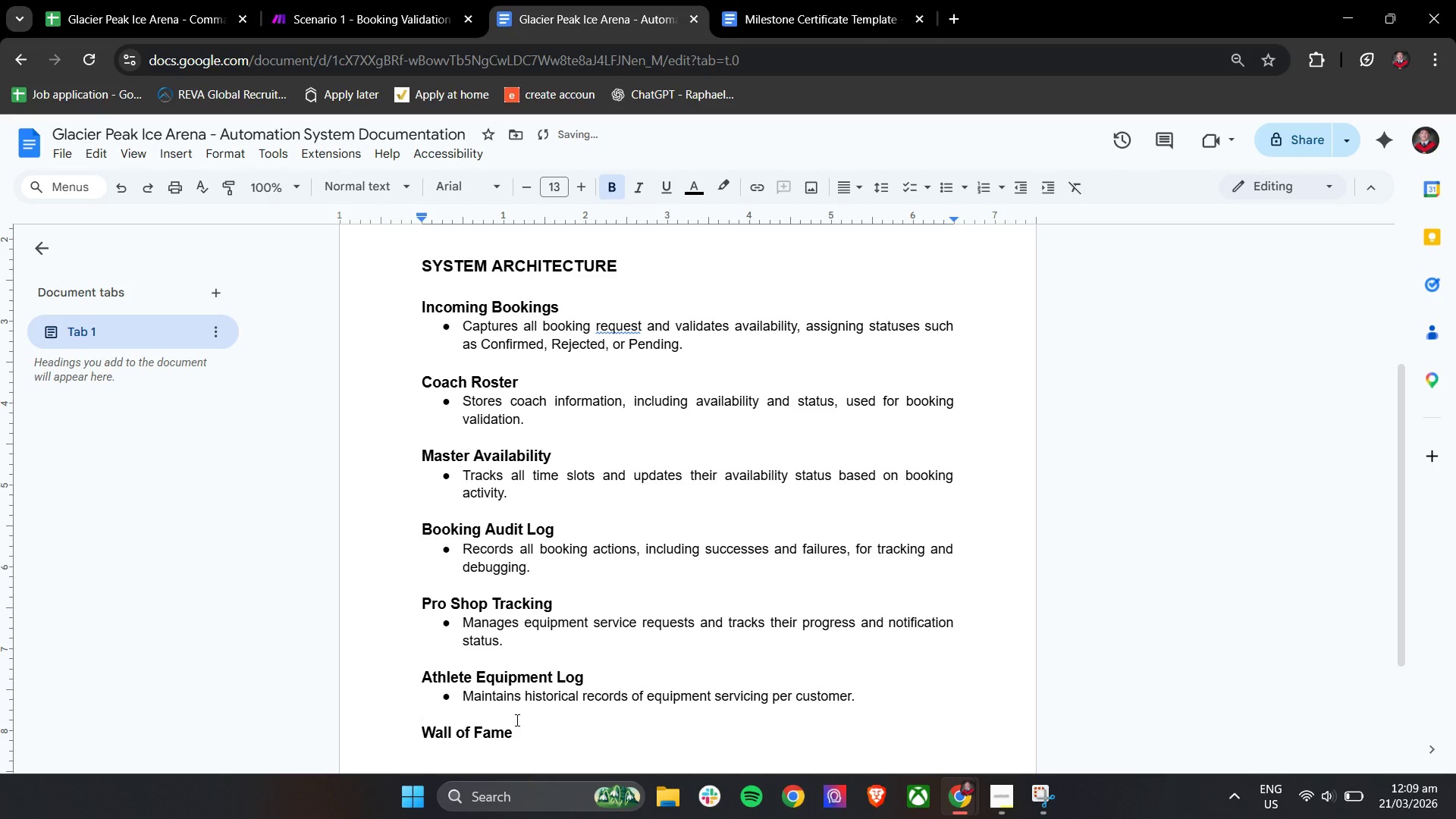 
key(Enter)
 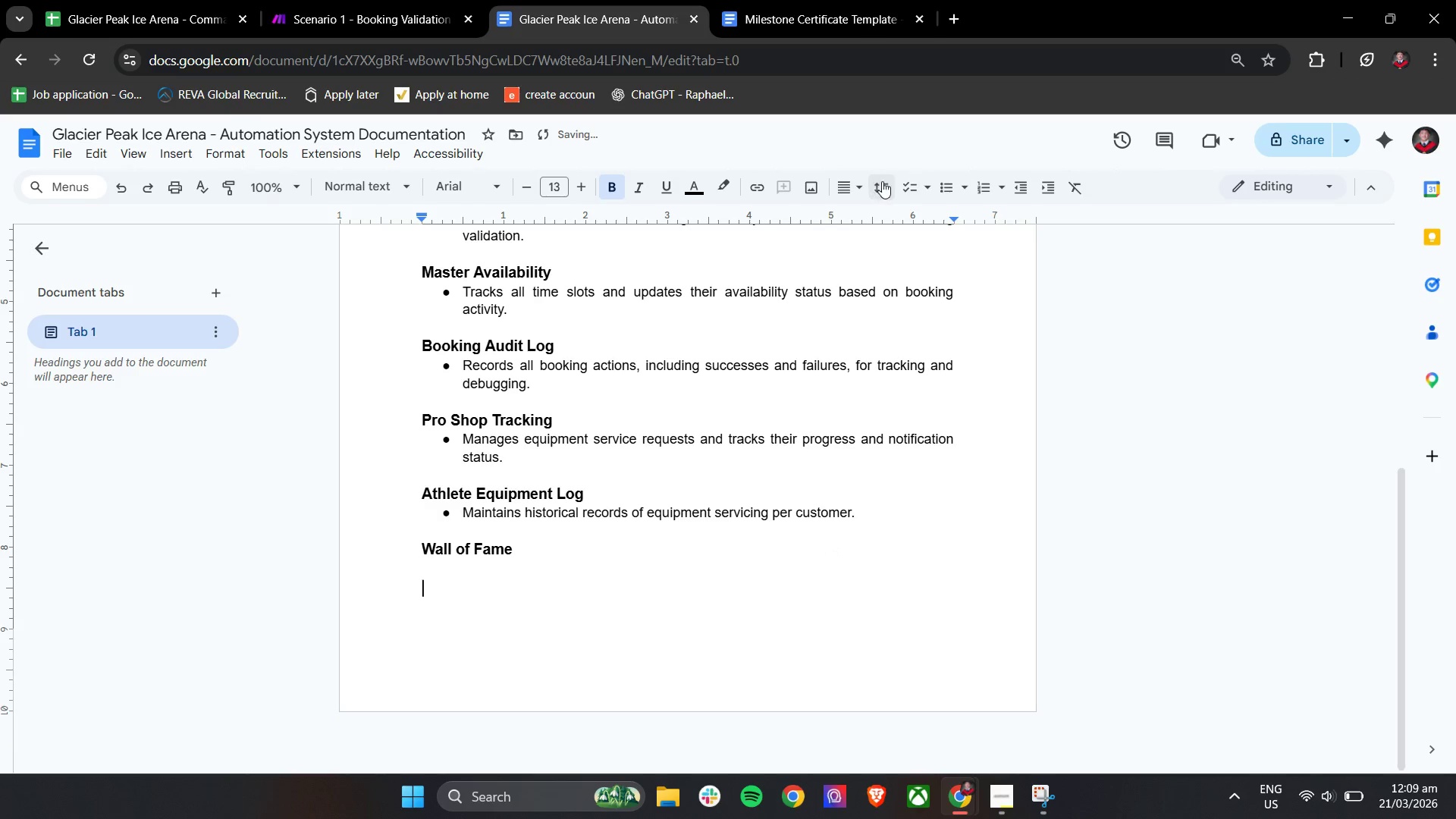 
scroll: coordinate [523, 708], scroll_direction: down, amount: 2.0
 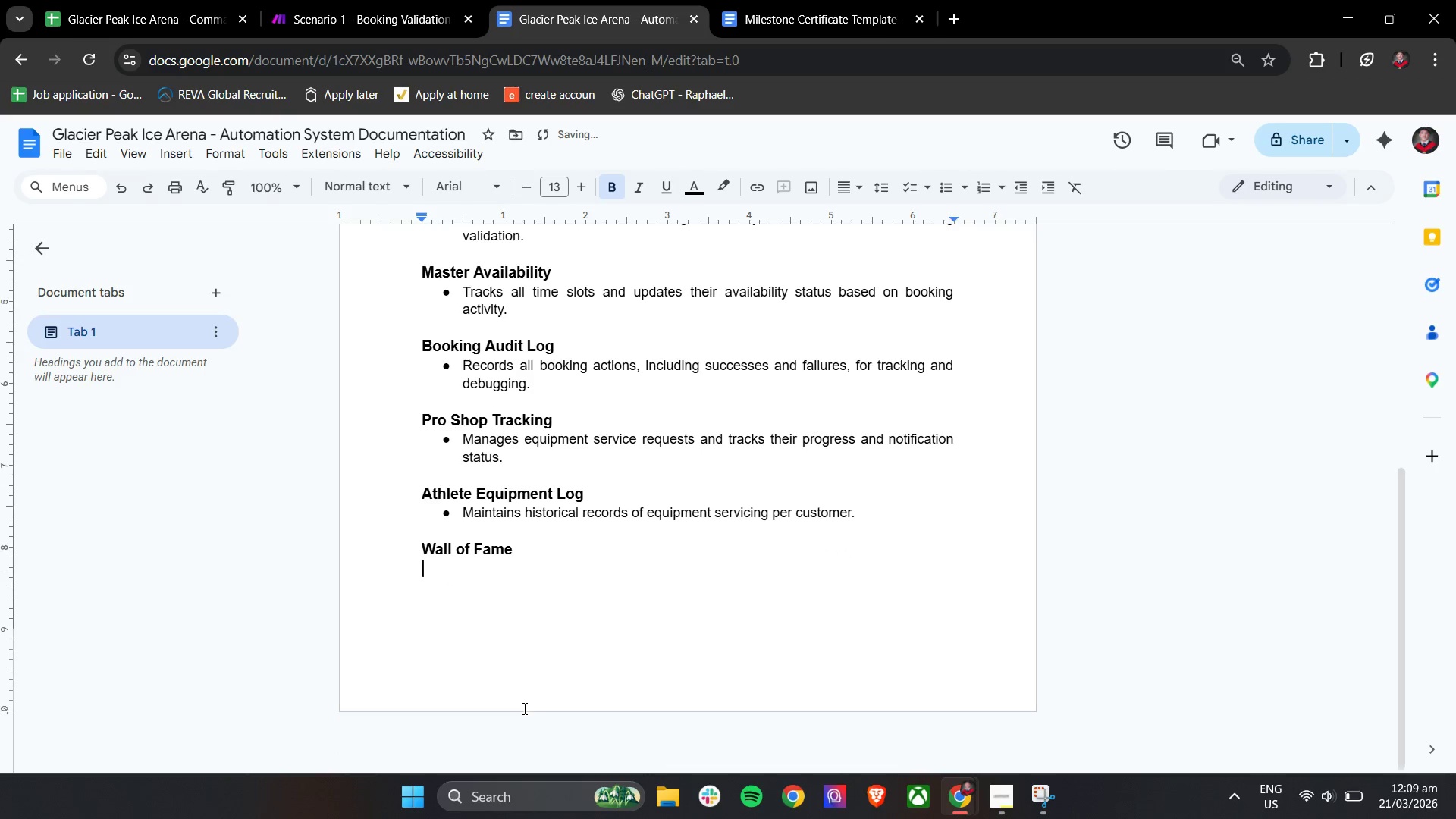 
left_click([952, 188])
 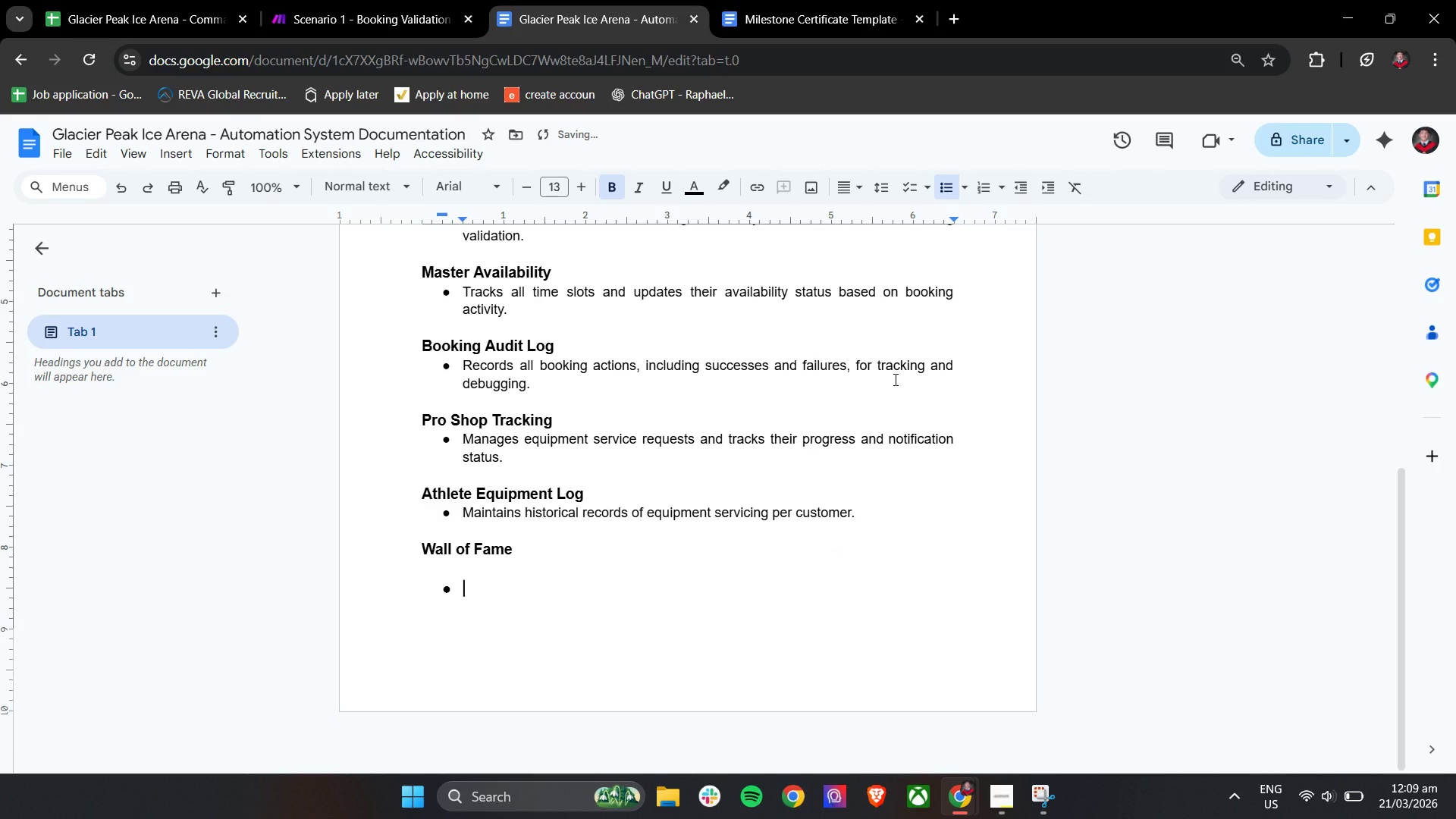 
type(Displa)
key(Backspace)
key(Backspace)
key(Backspace)
key(Backspace)
key(Backspace)
 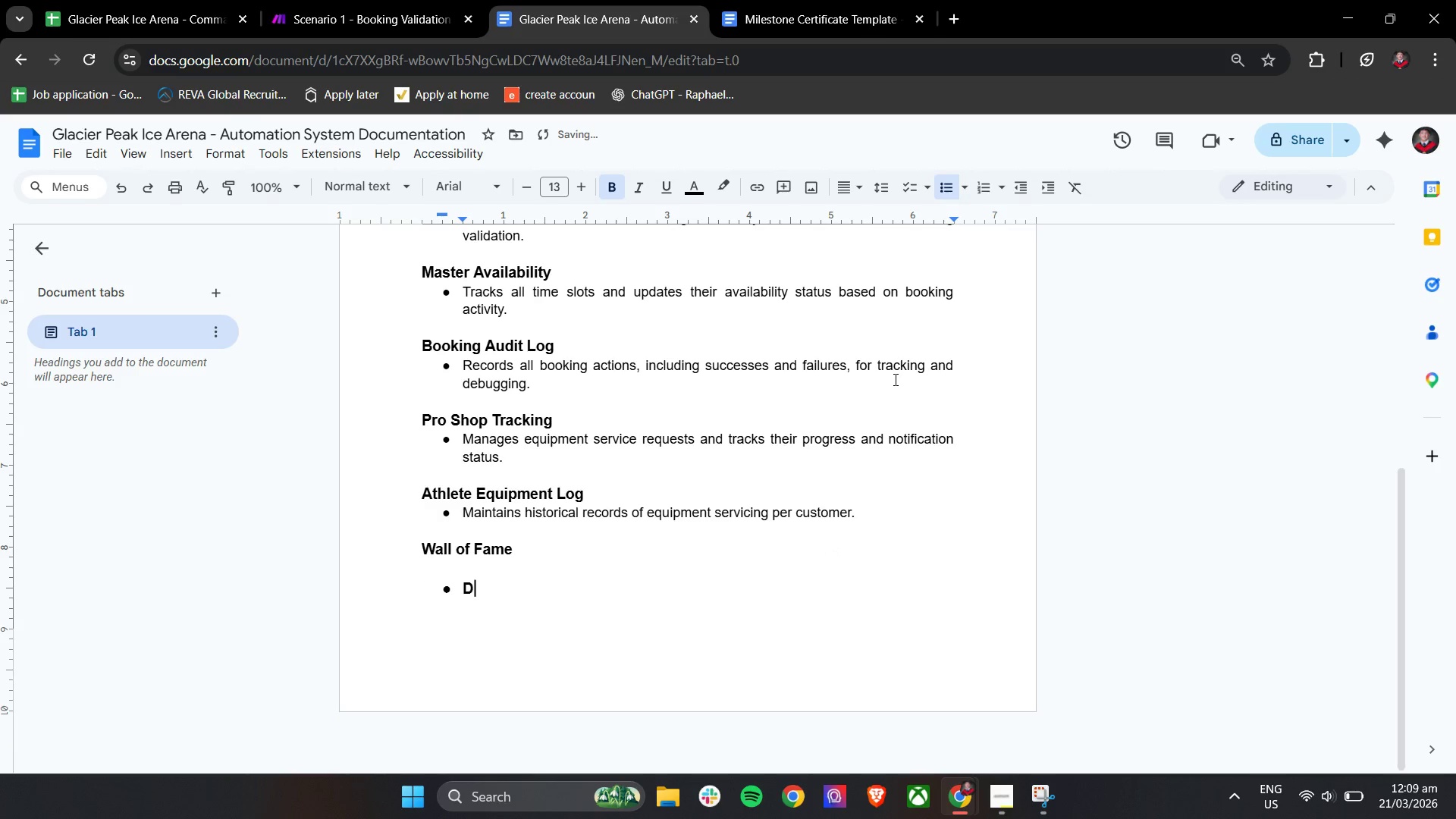 
key(Control+Backspace)
 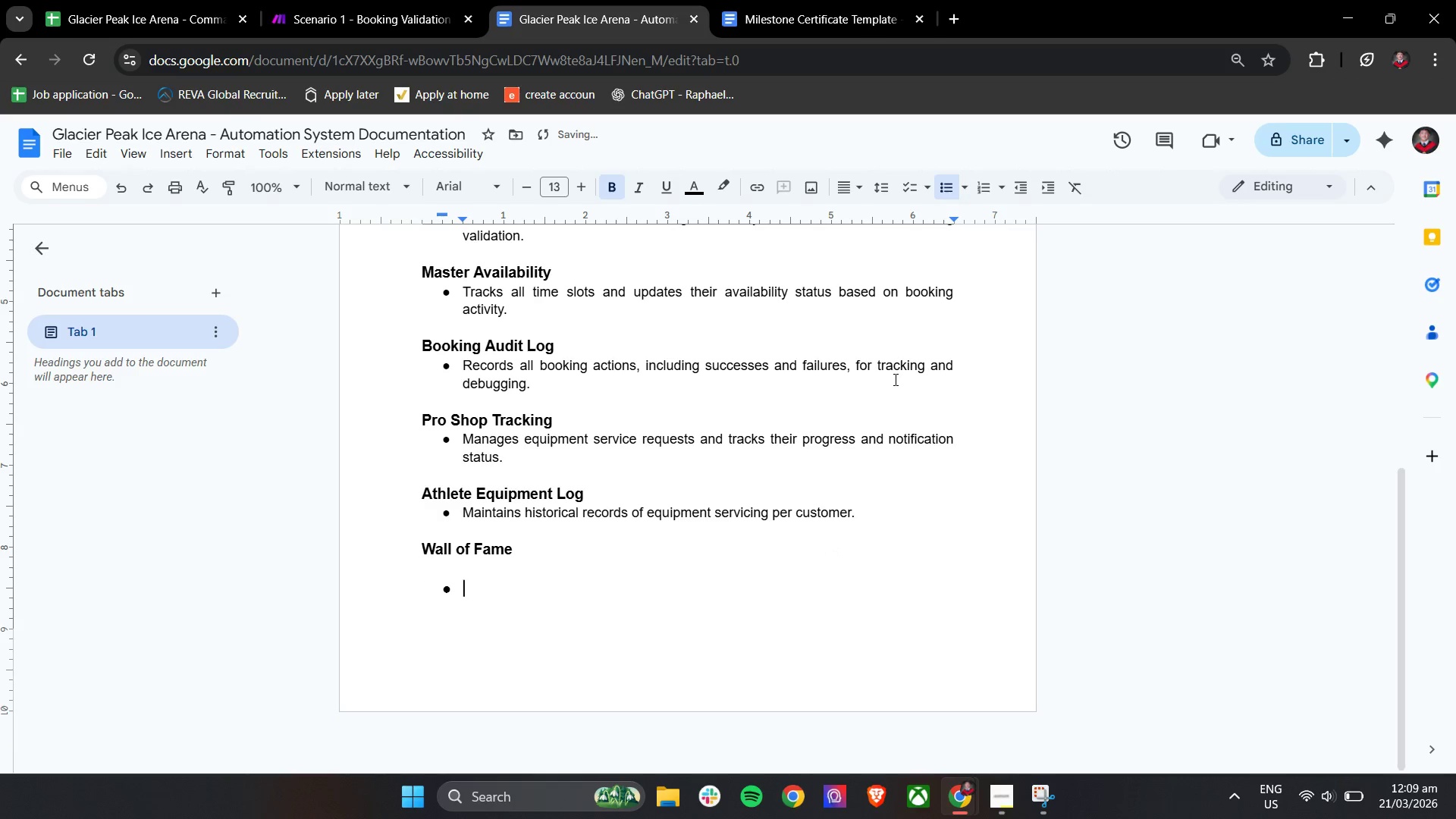 
key(Control+B)
 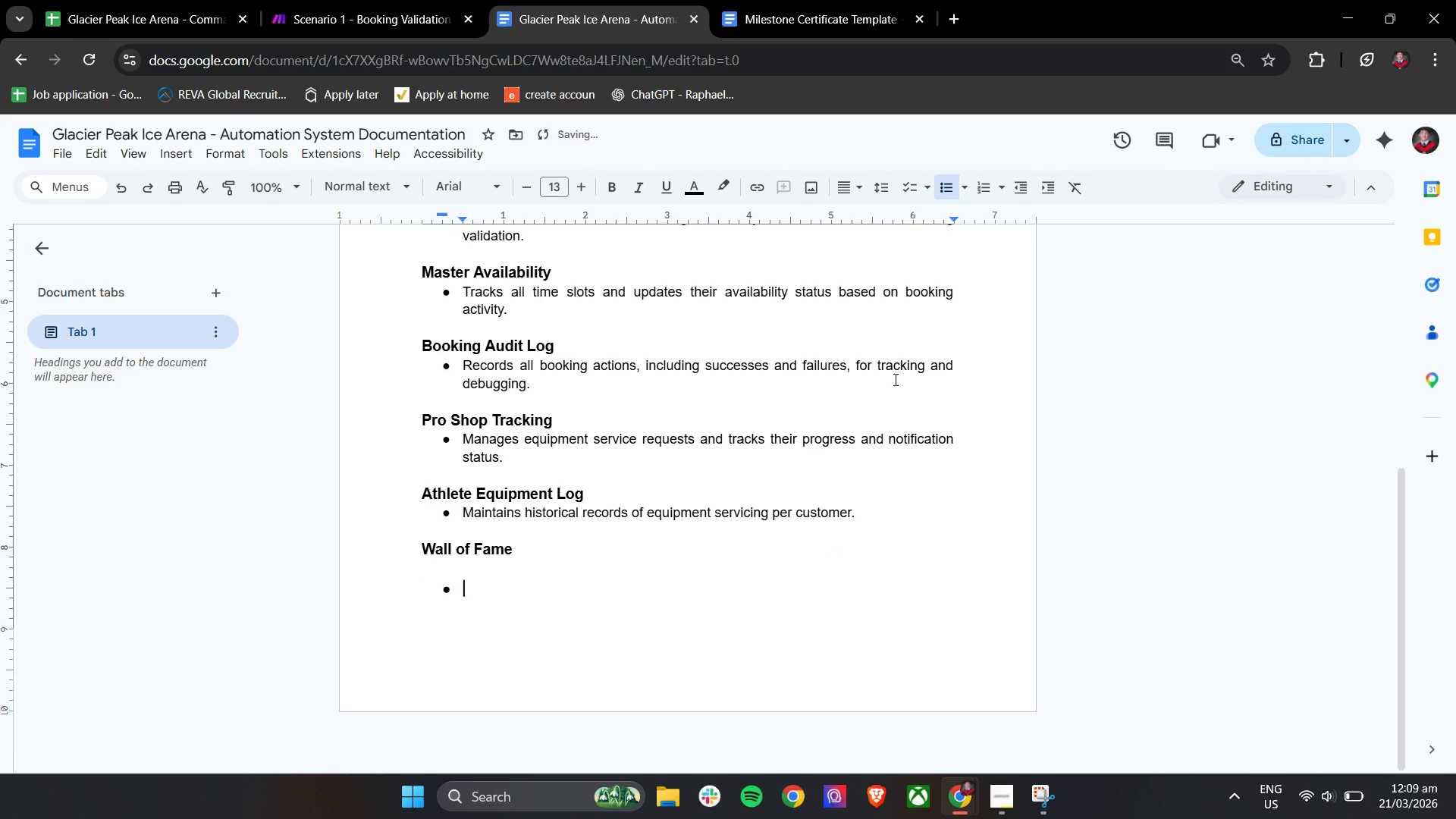 
type(Displaysrecognized achievements and milestone completions.)
 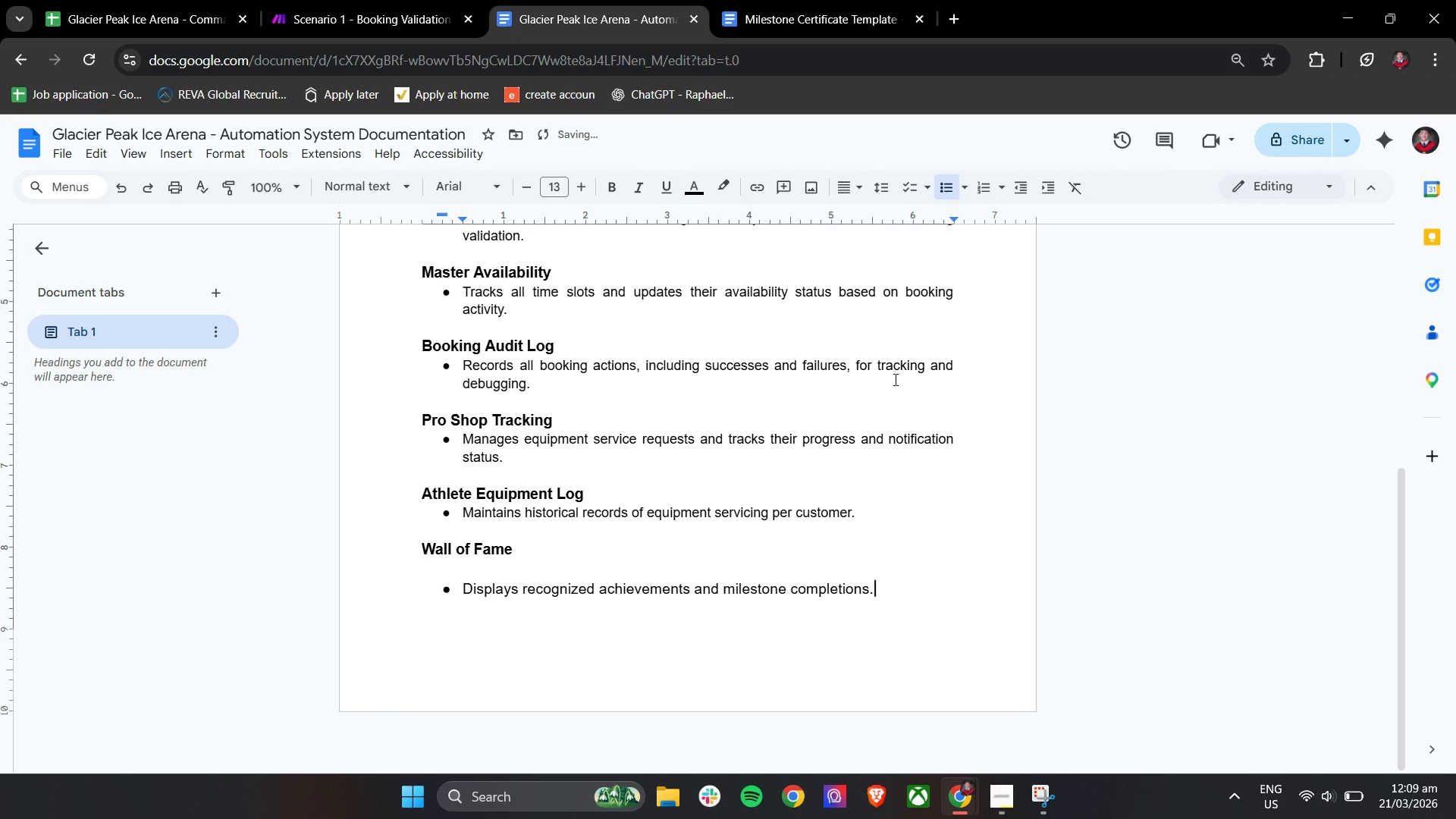 
key(Enter)
 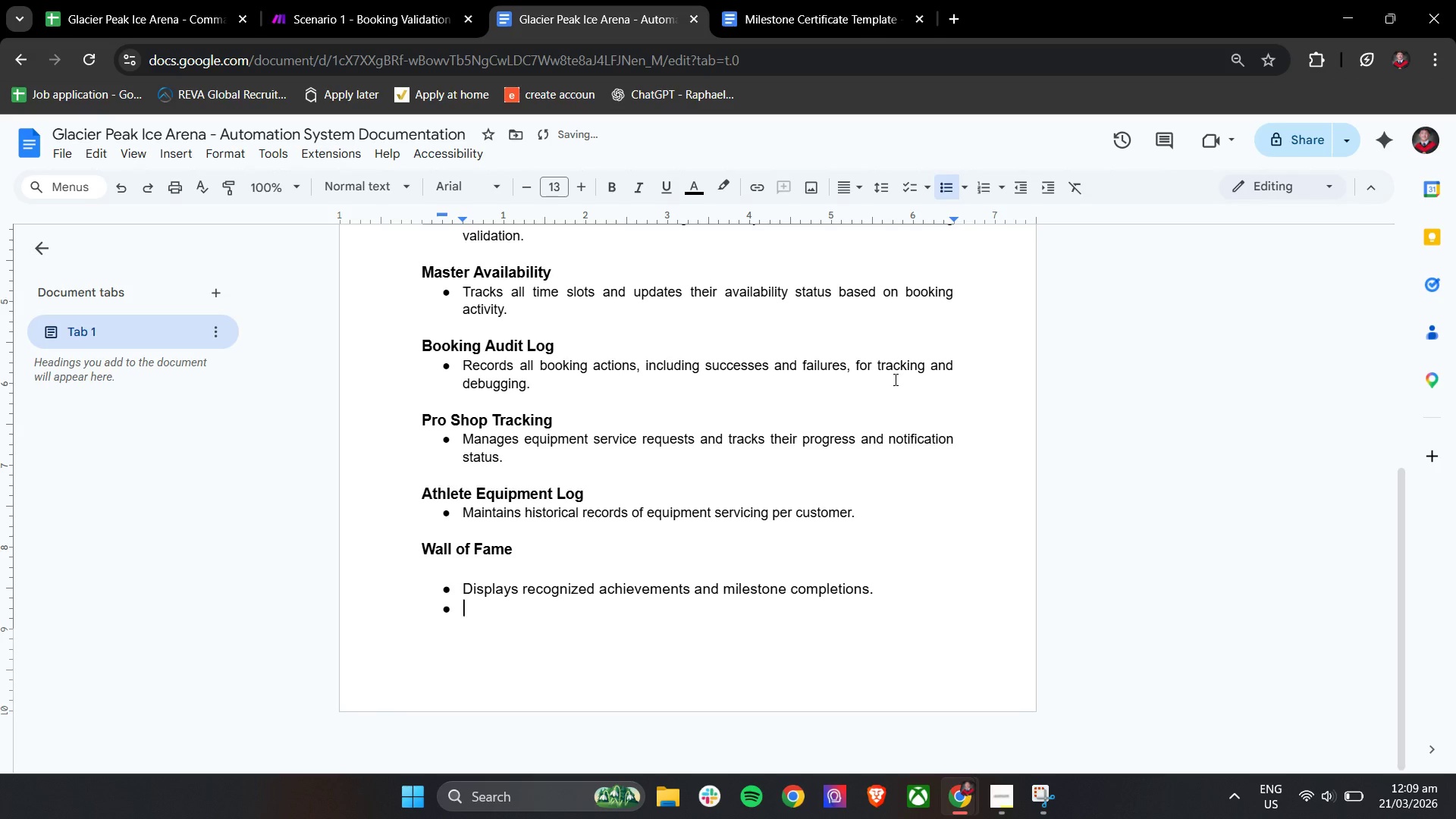 
key(Enter)
 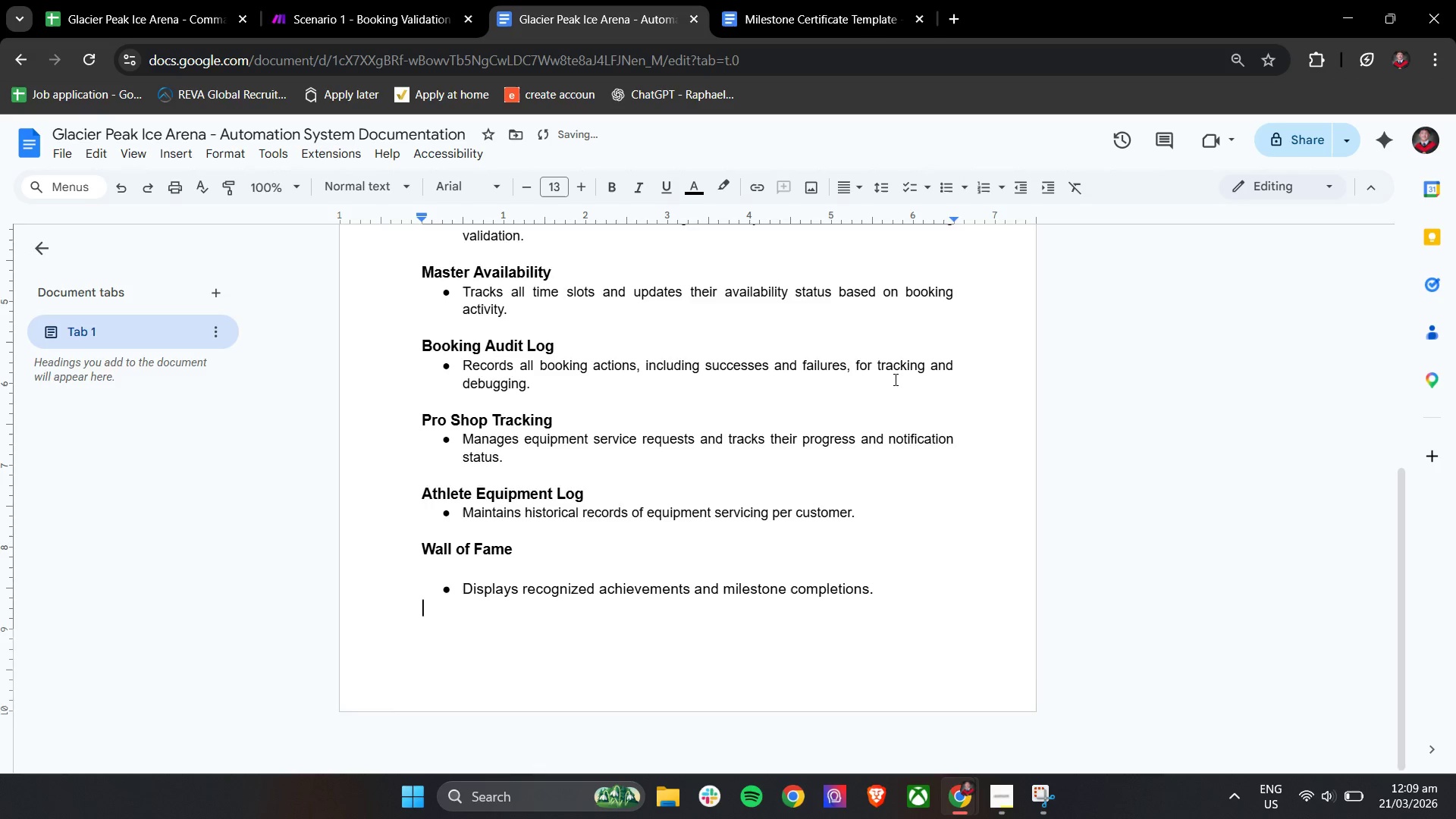 
key(Enter)
 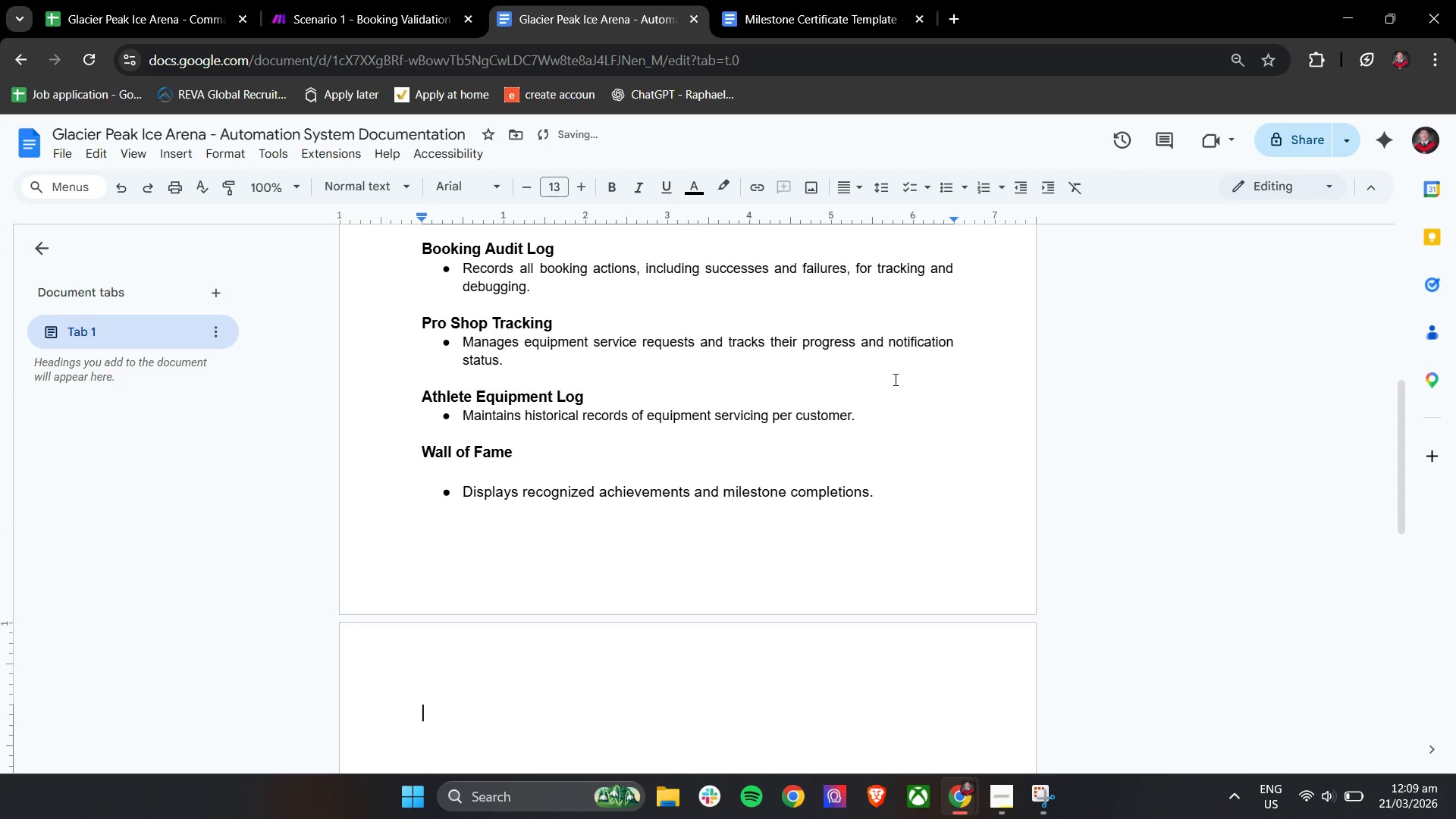 
key(Backspace)
 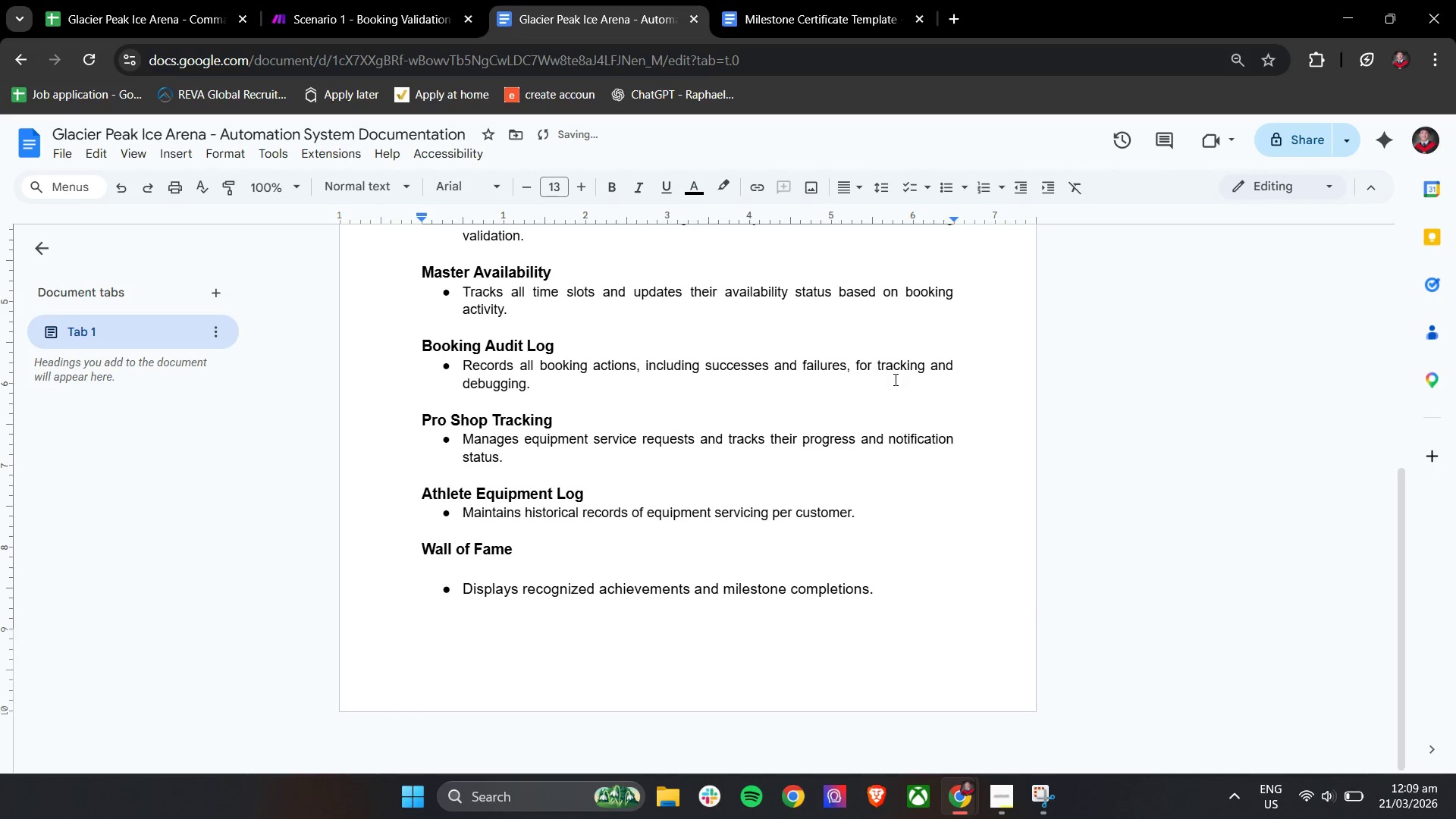 
scroll: coordinate [894, 379], scroll_direction: up, amount: 6.0
 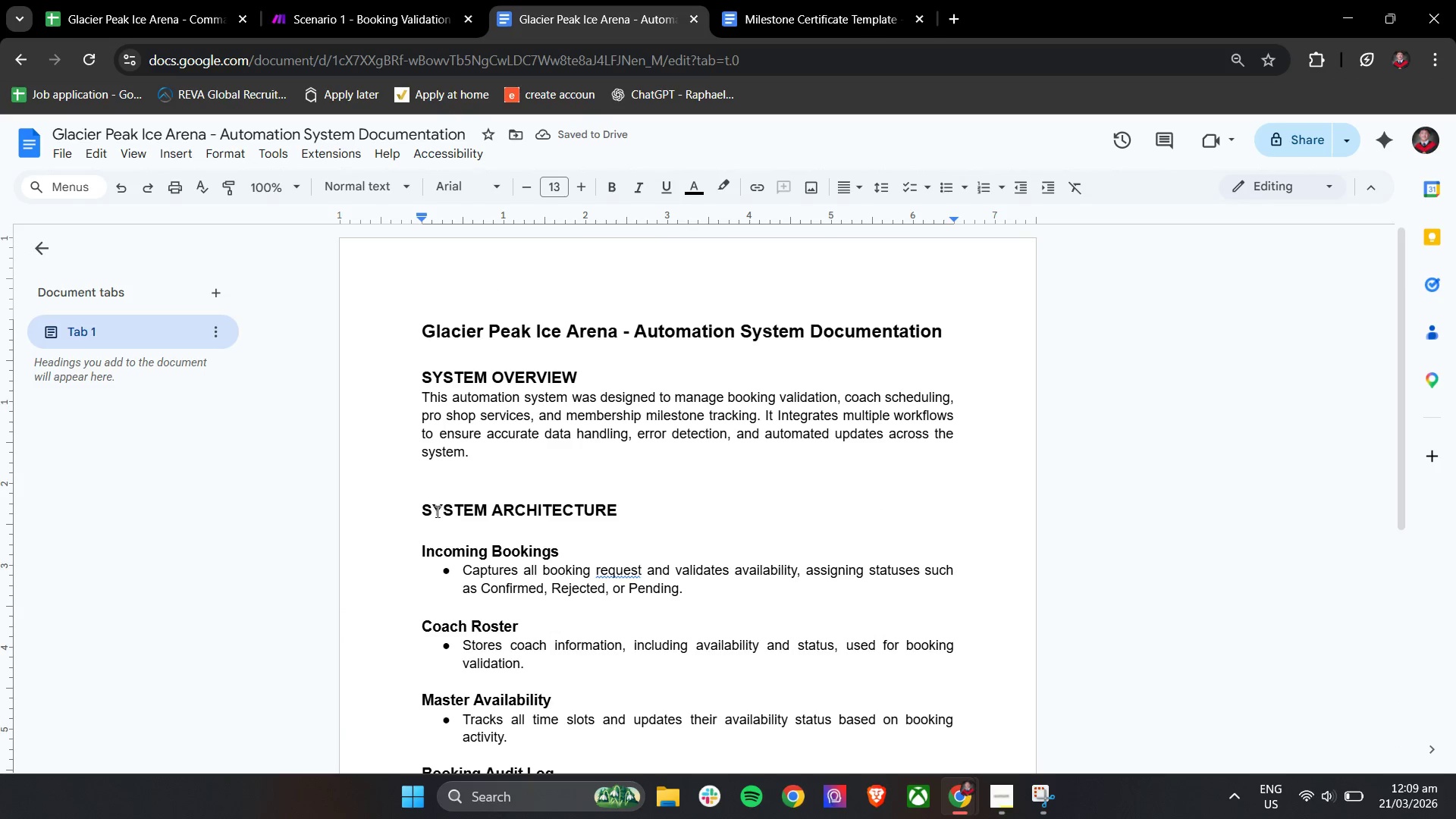 
left_click([431, 488])
 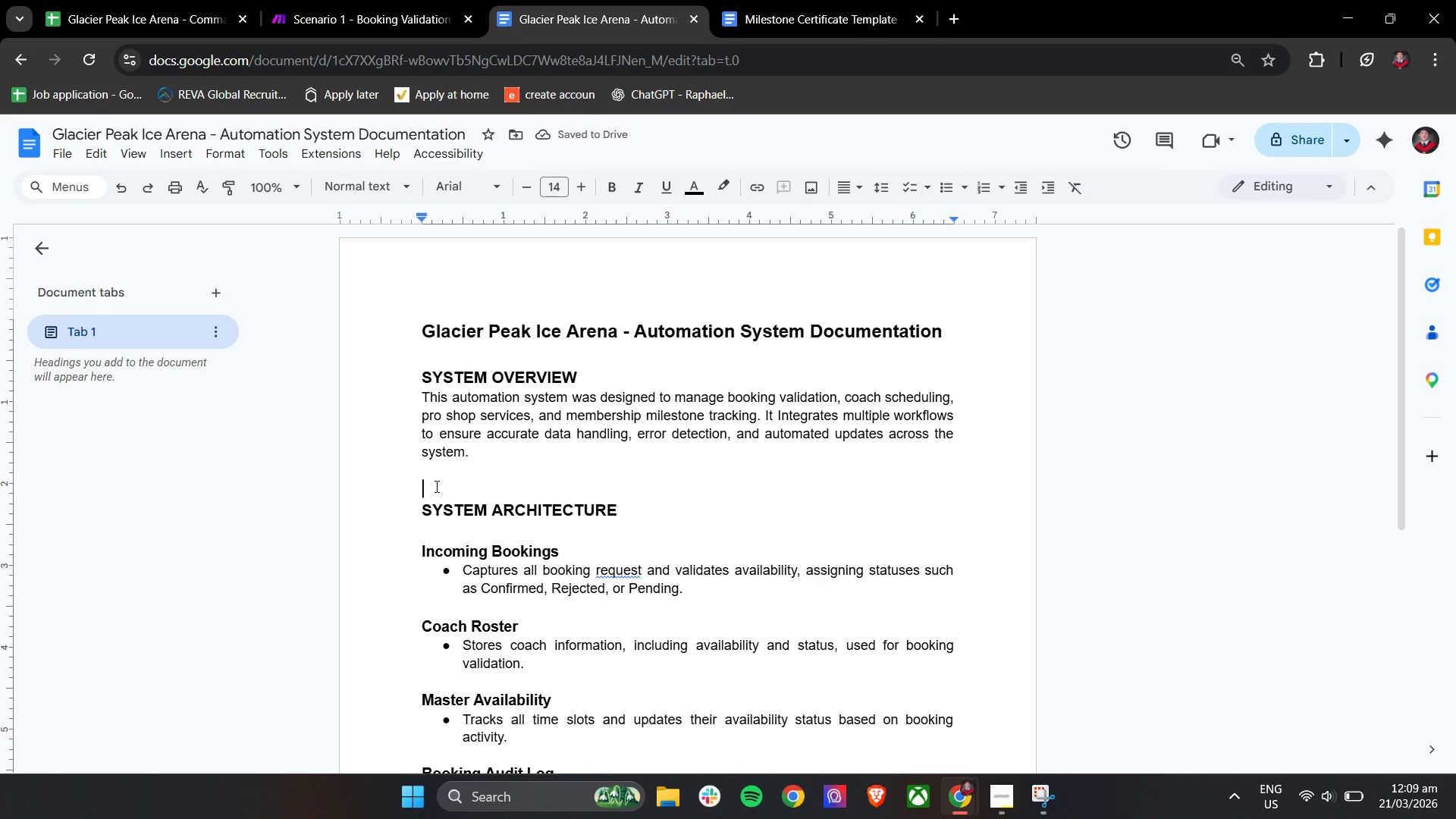 
key(Backspace)
 